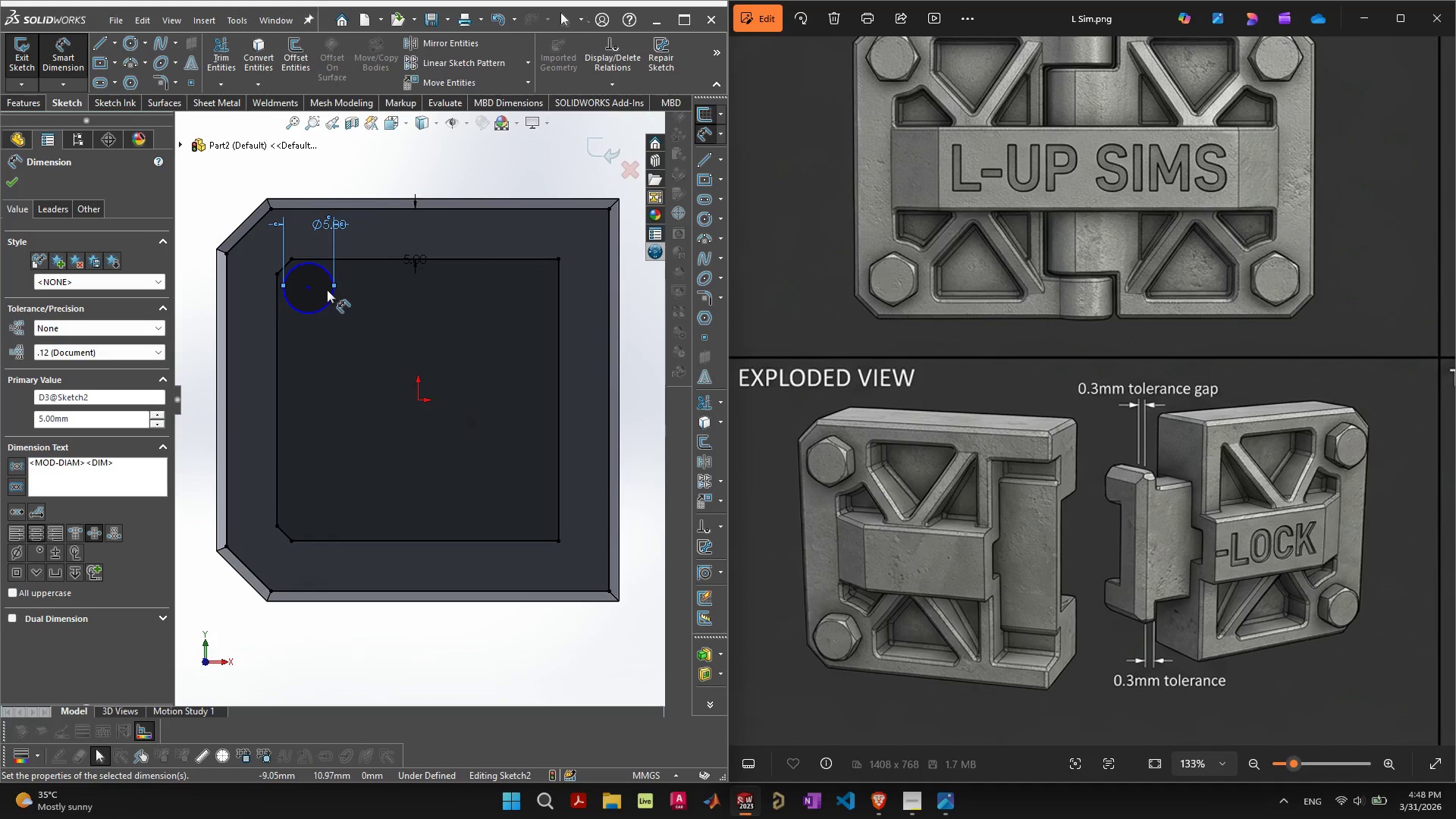 
left_click([325, 223])
 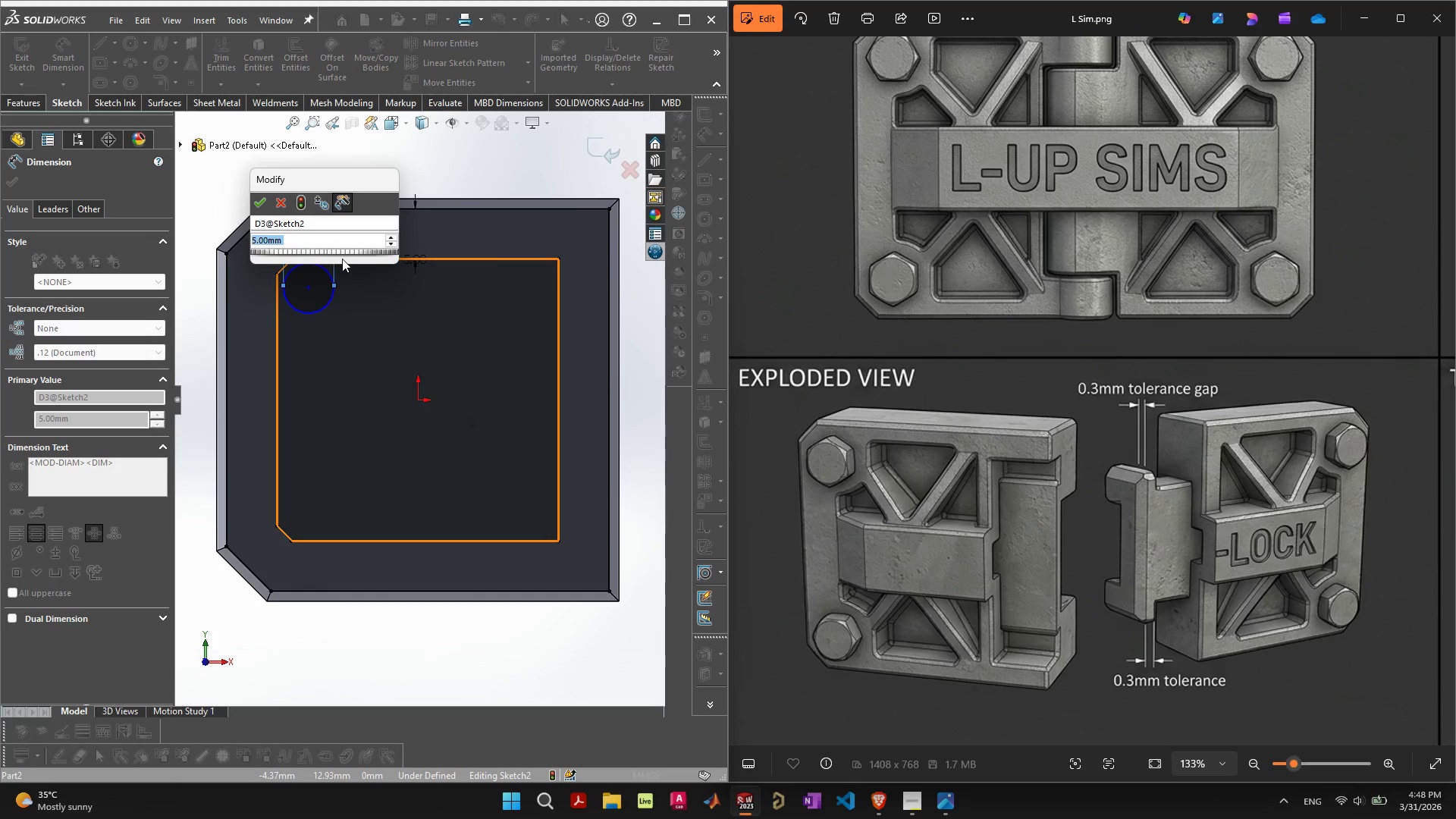 
key(7)
 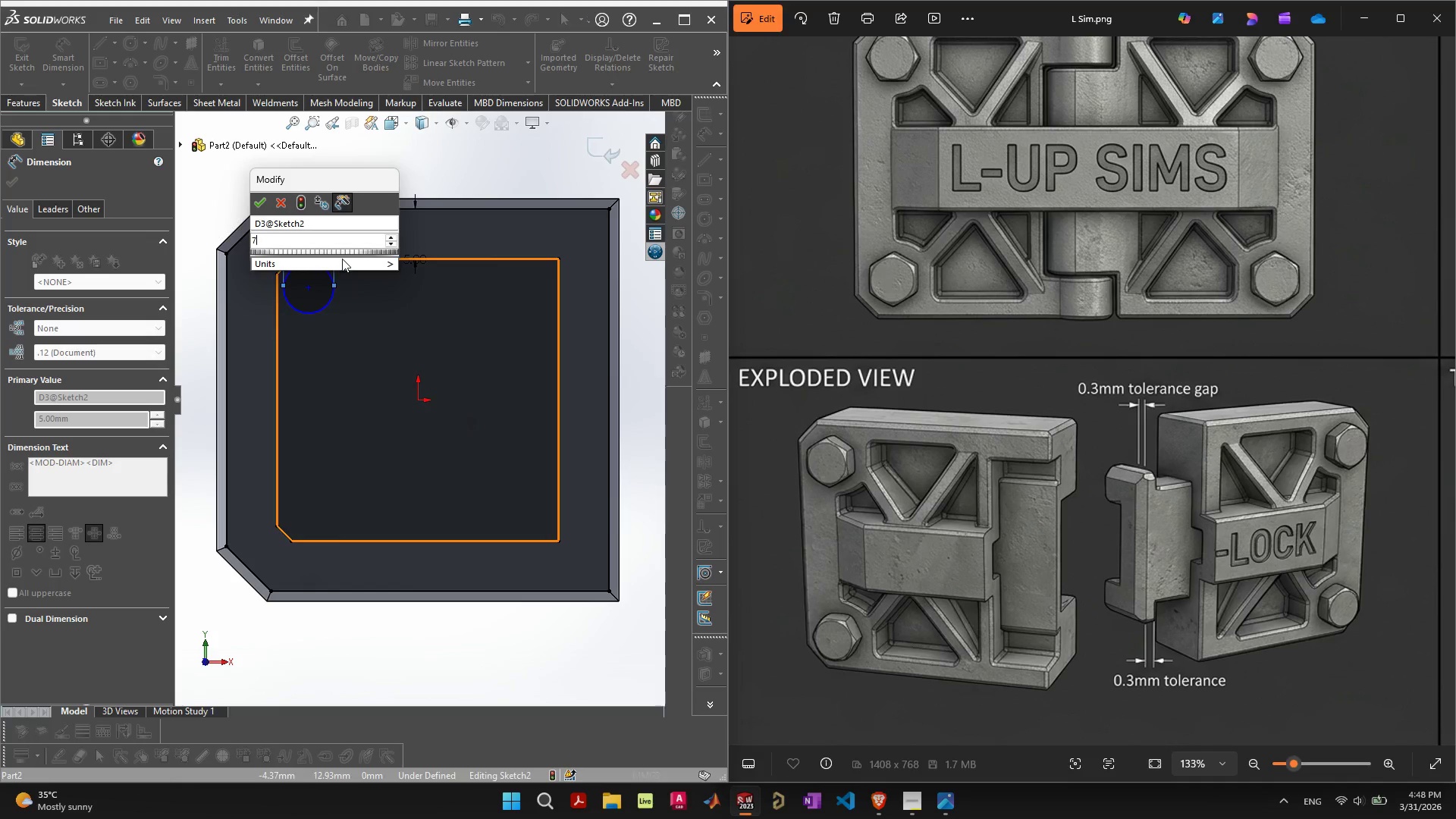 
key(Enter)
 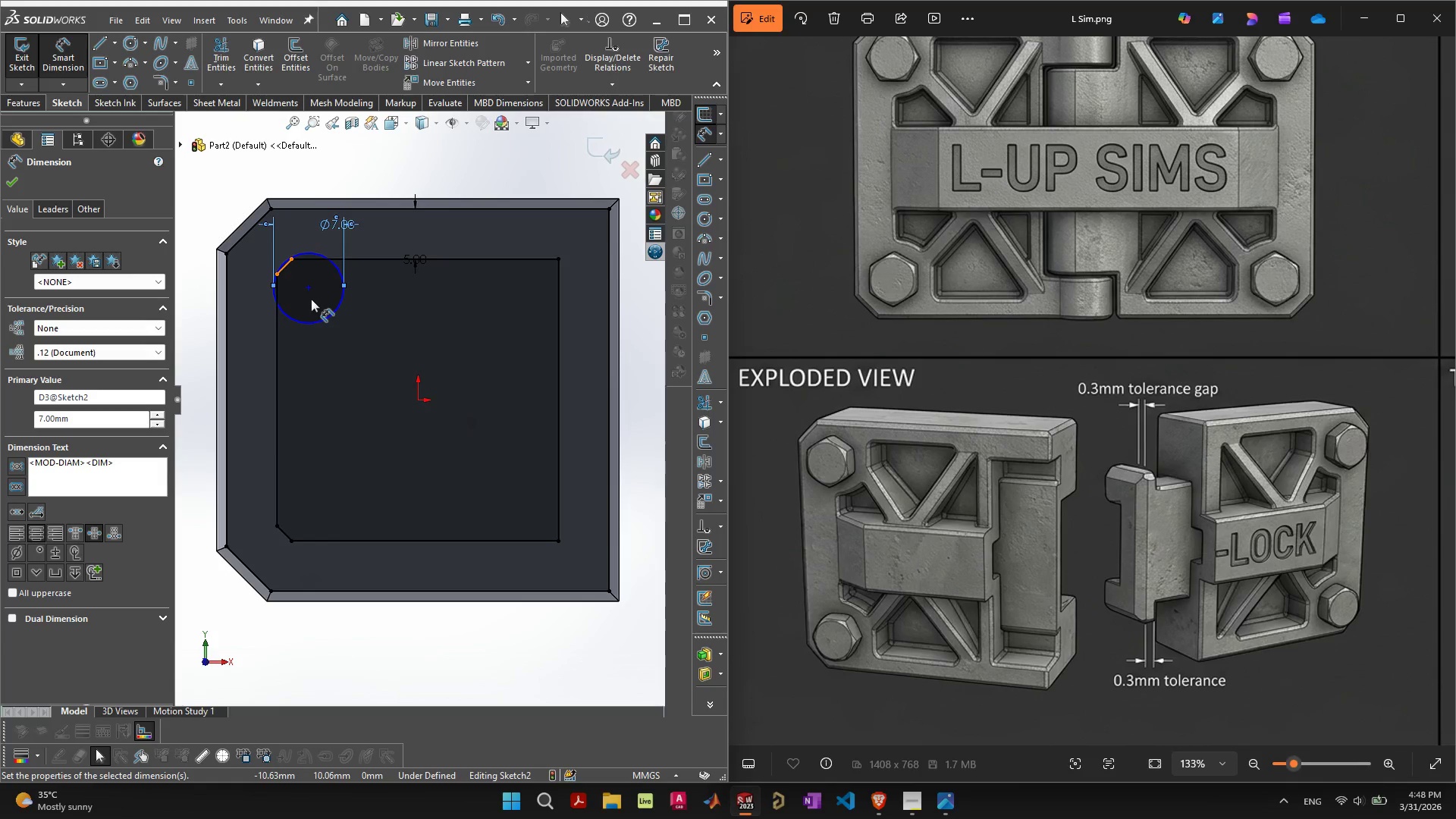 
left_click_drag(start_coordinate=[311, 299], to_coordinate=[318, 303])
 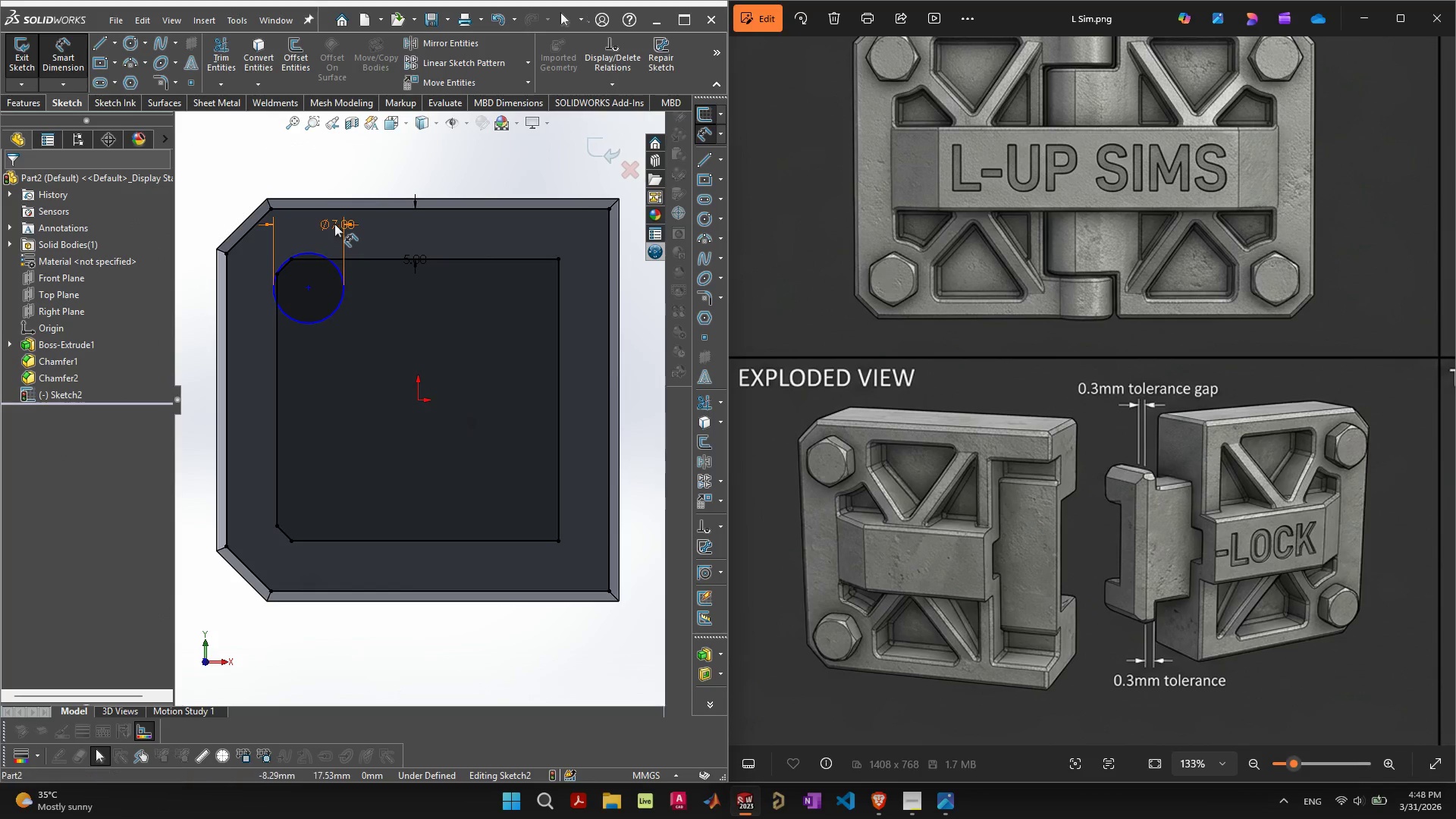 
double_click([334, 224])
 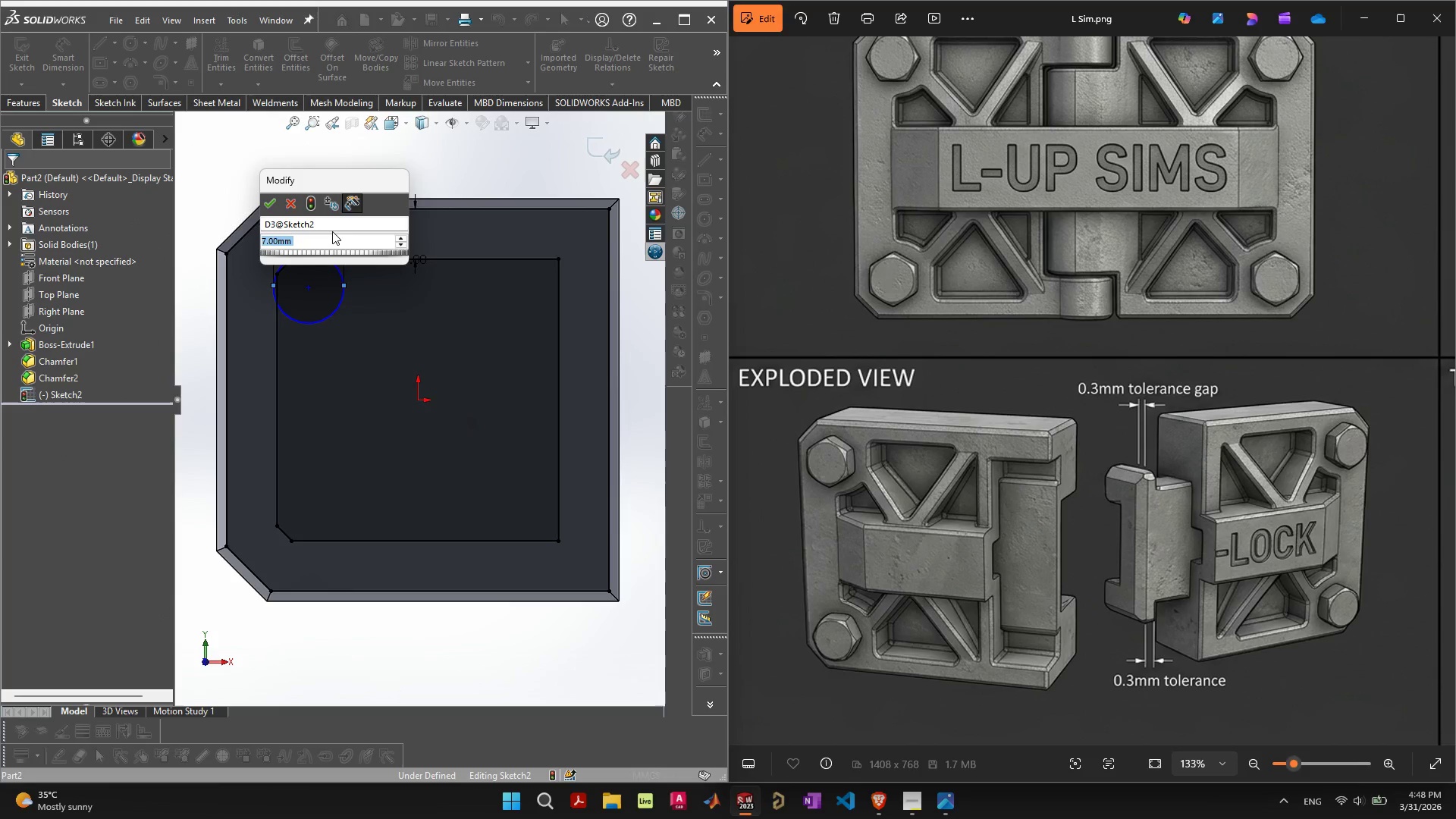 
type(10)
 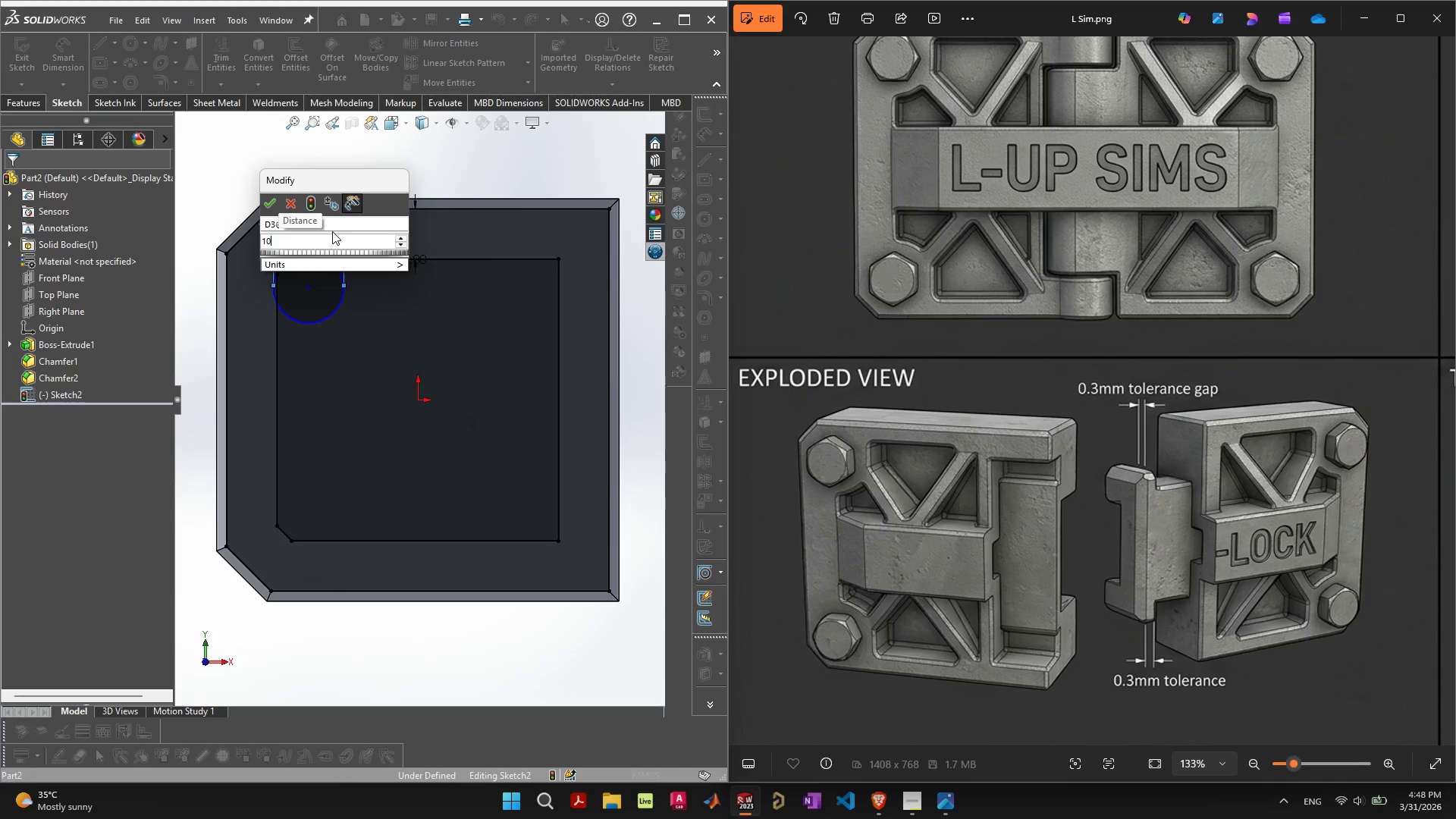 
key(Enter)
 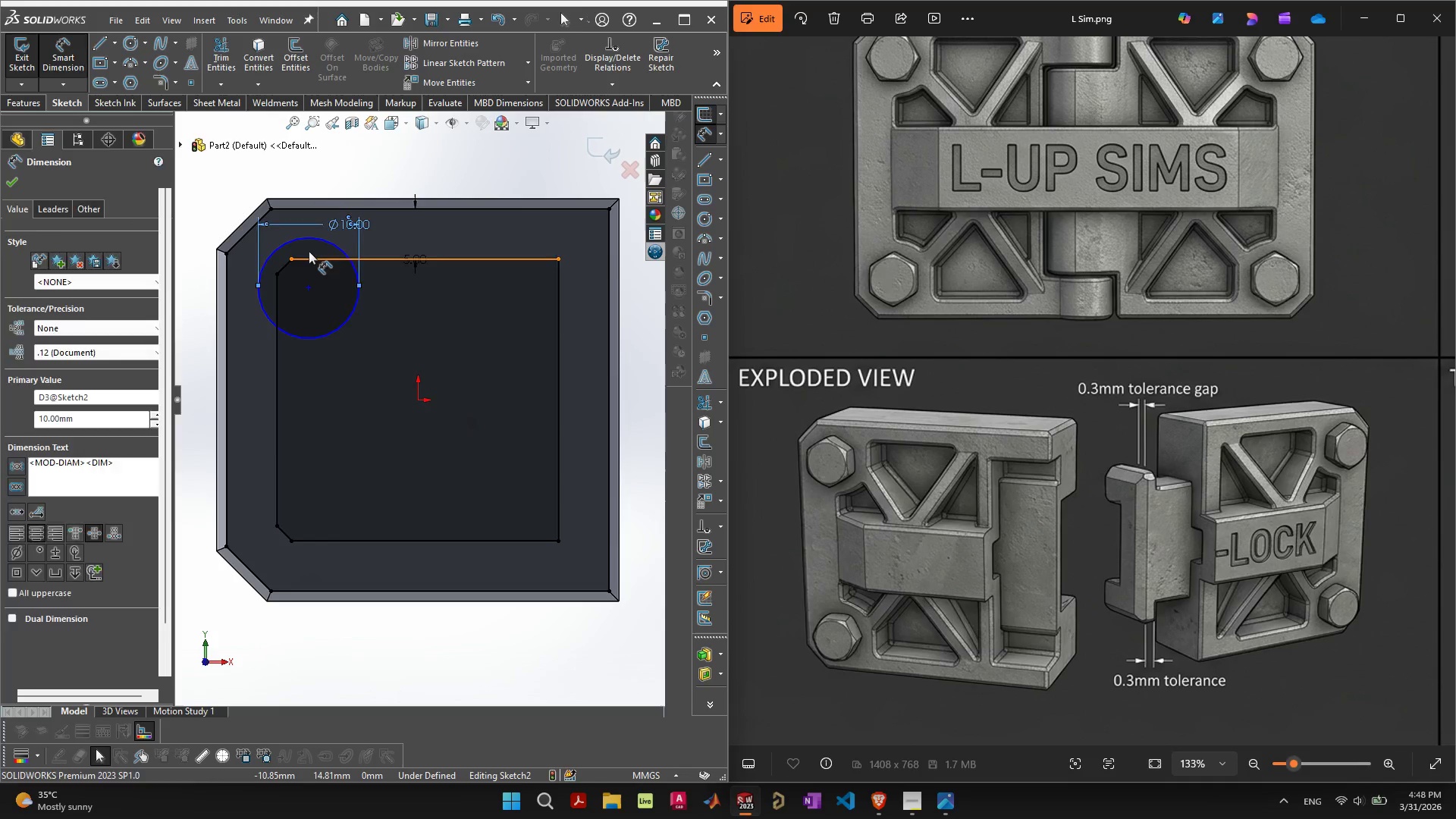 
left_click_drag(start_coordinate=[323, 312], to_coordinate=[309, 305])
 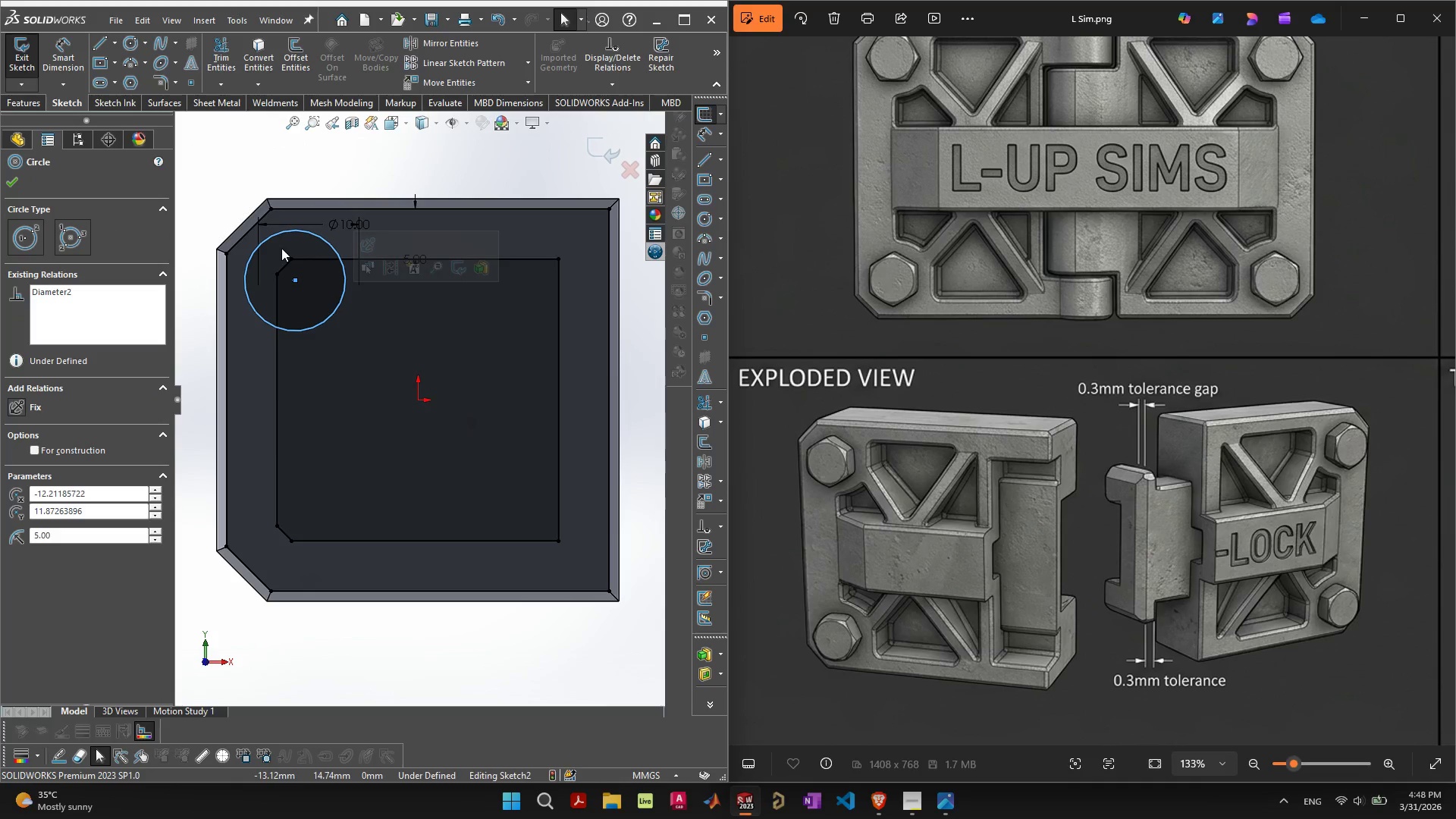 
mouse_move([253, 234])
 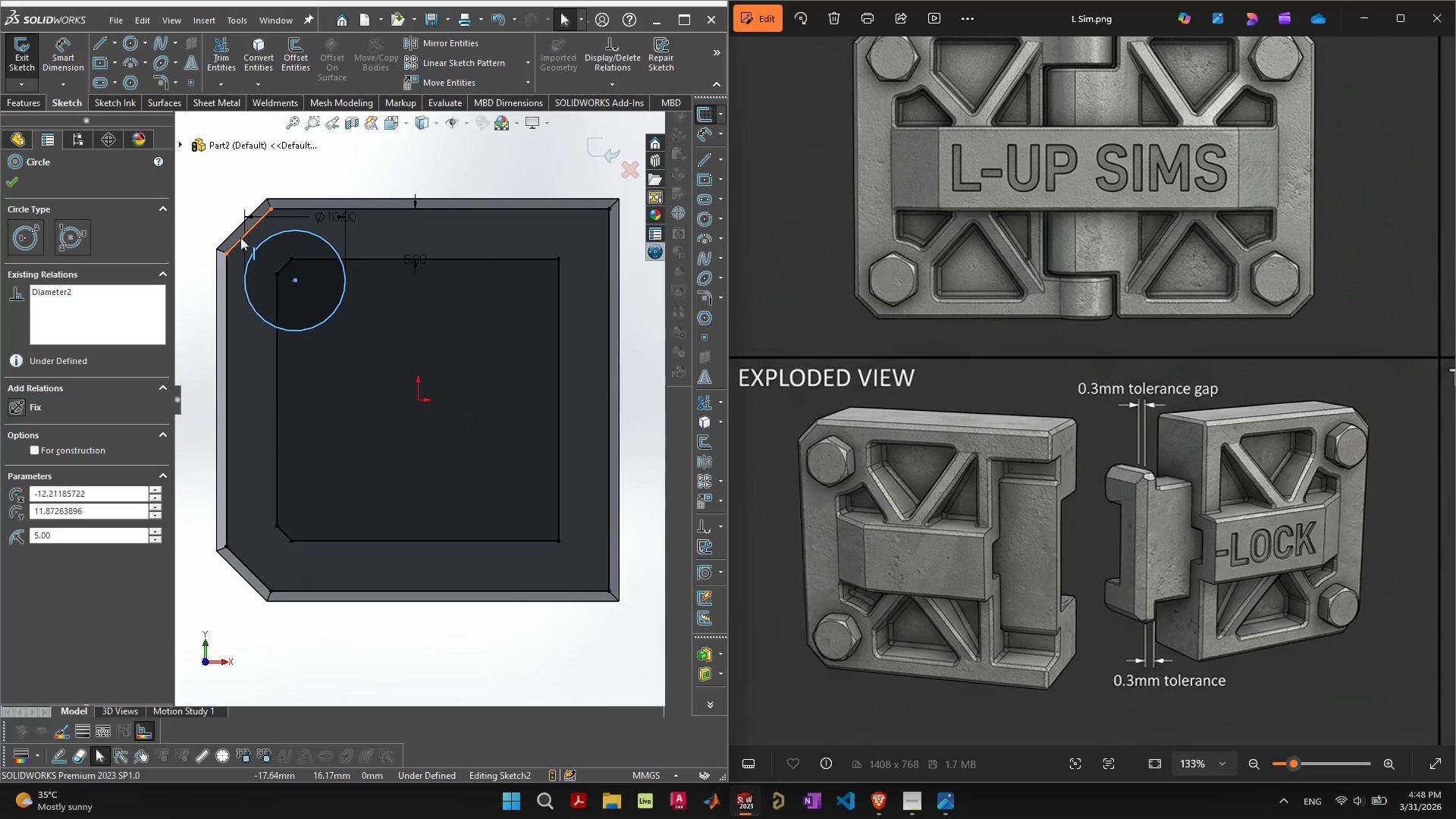 
hold_key(key=ShiftLeft, duration=0.36)
left_click([240, 238])
 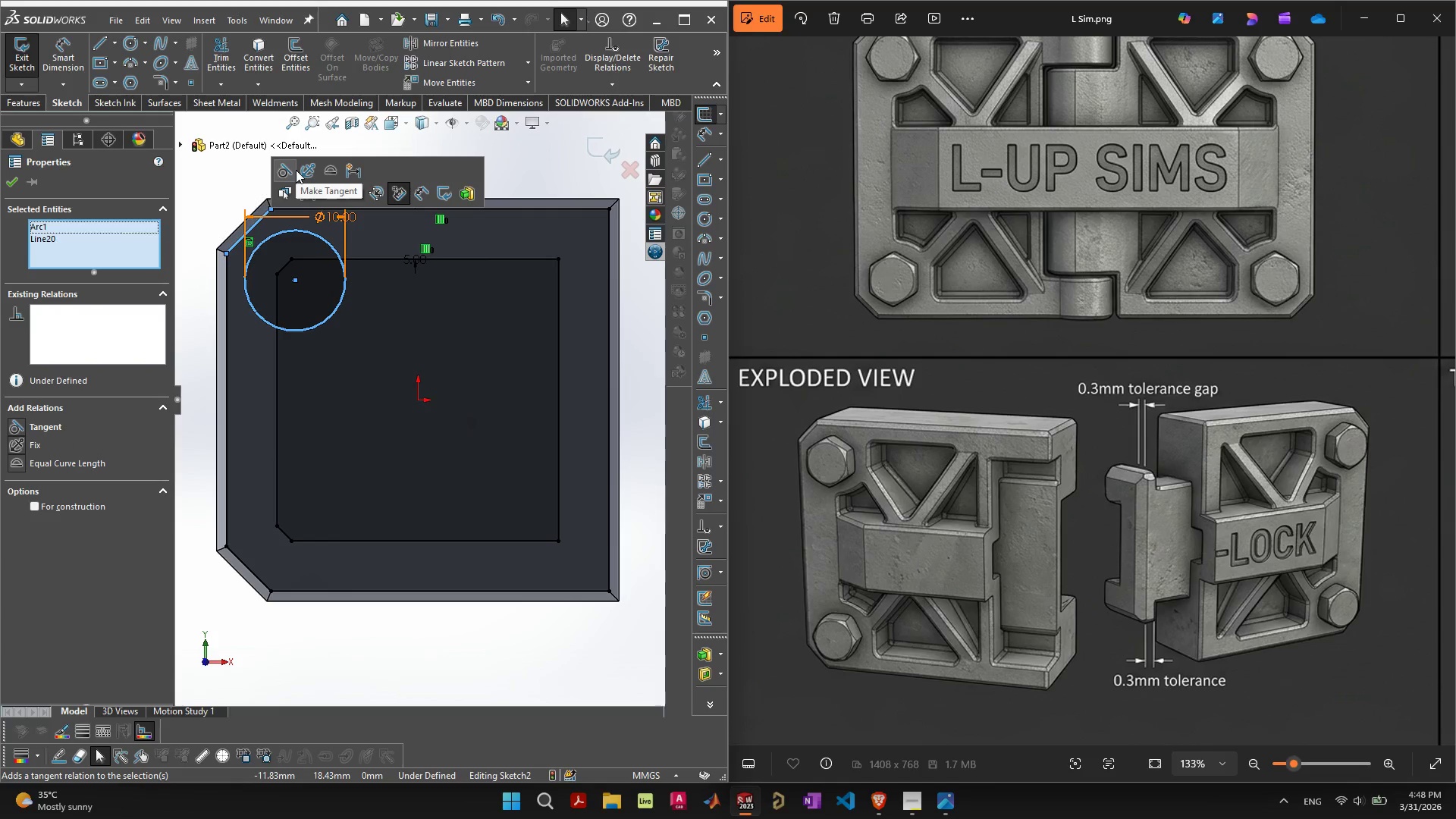 
left_click([284, 171])
 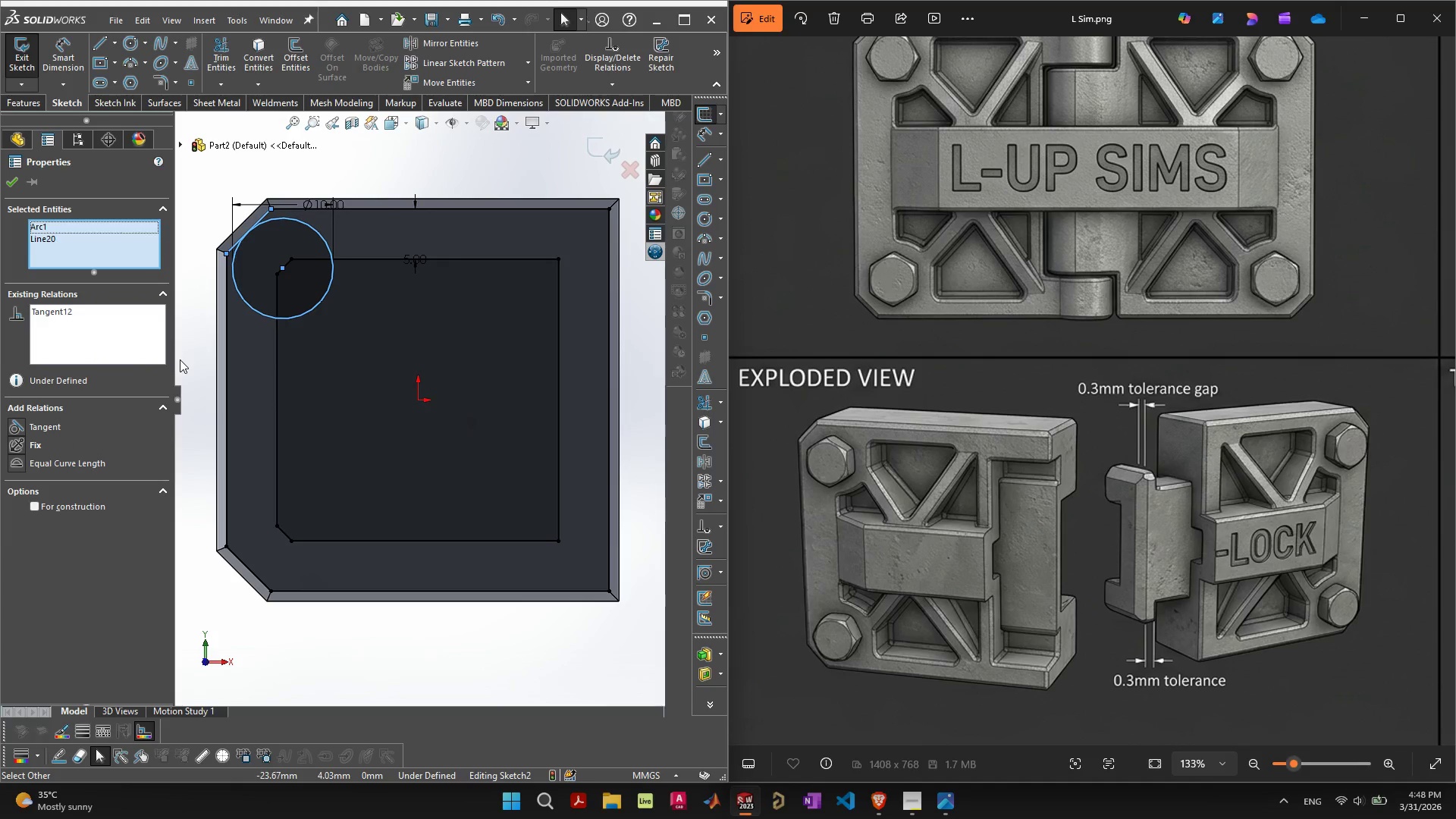 
left_click([192, 362])
 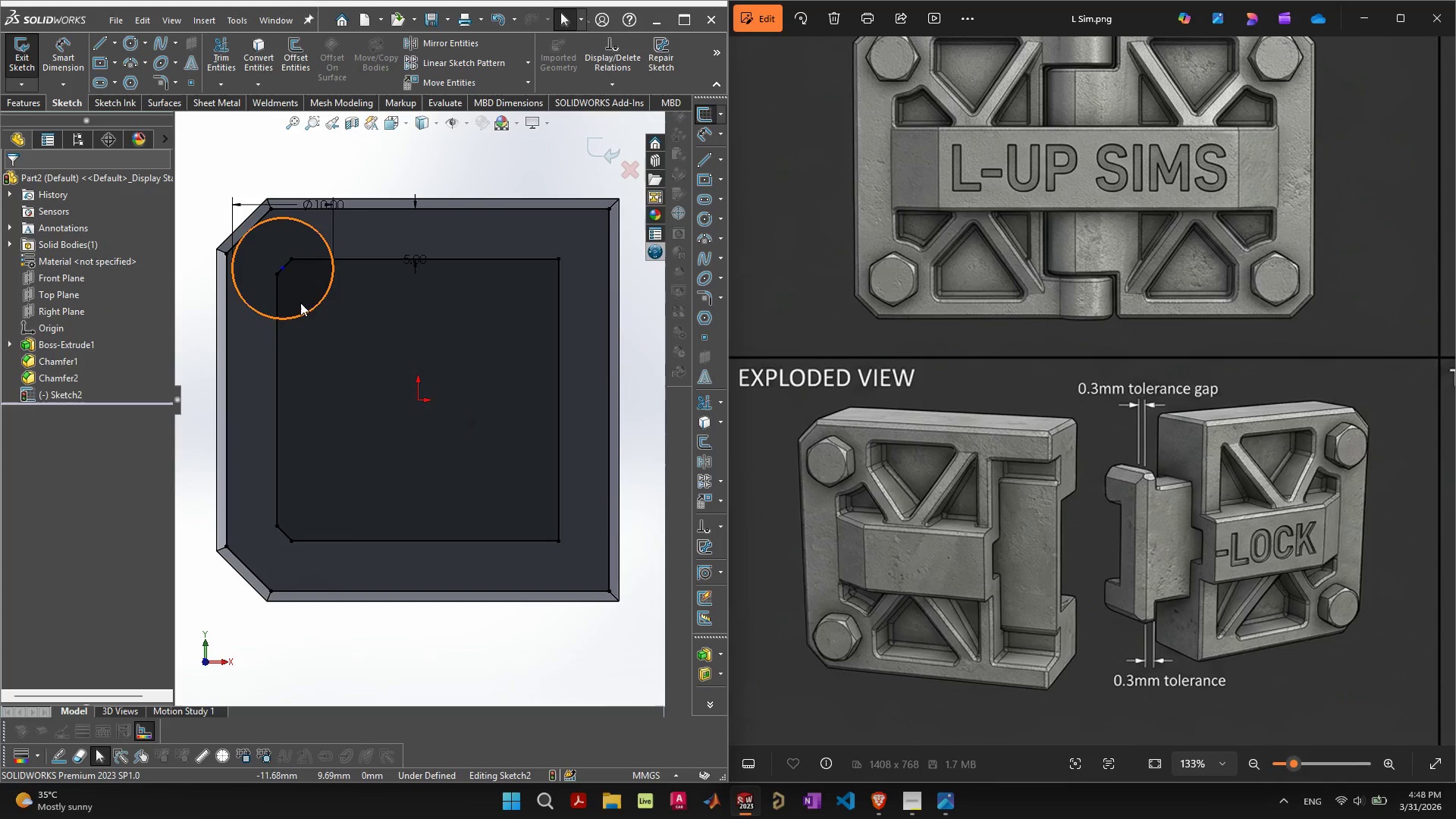 
scroll: coordinate [336, 305], scroll_direction: up, amount: 11.0
 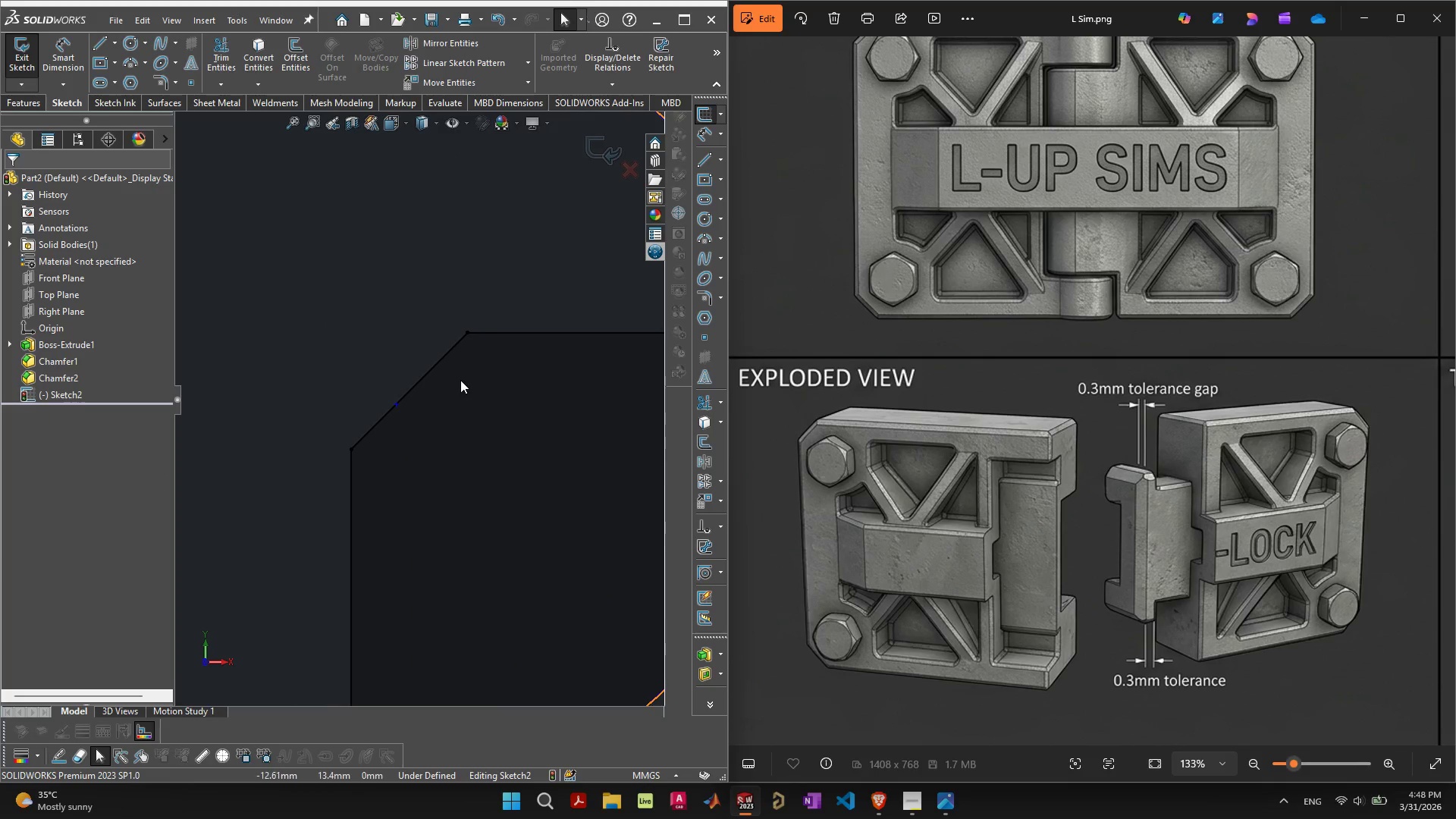 
scroll: coordinate [461, 377], scroll_direction: down, amount: 12.0
 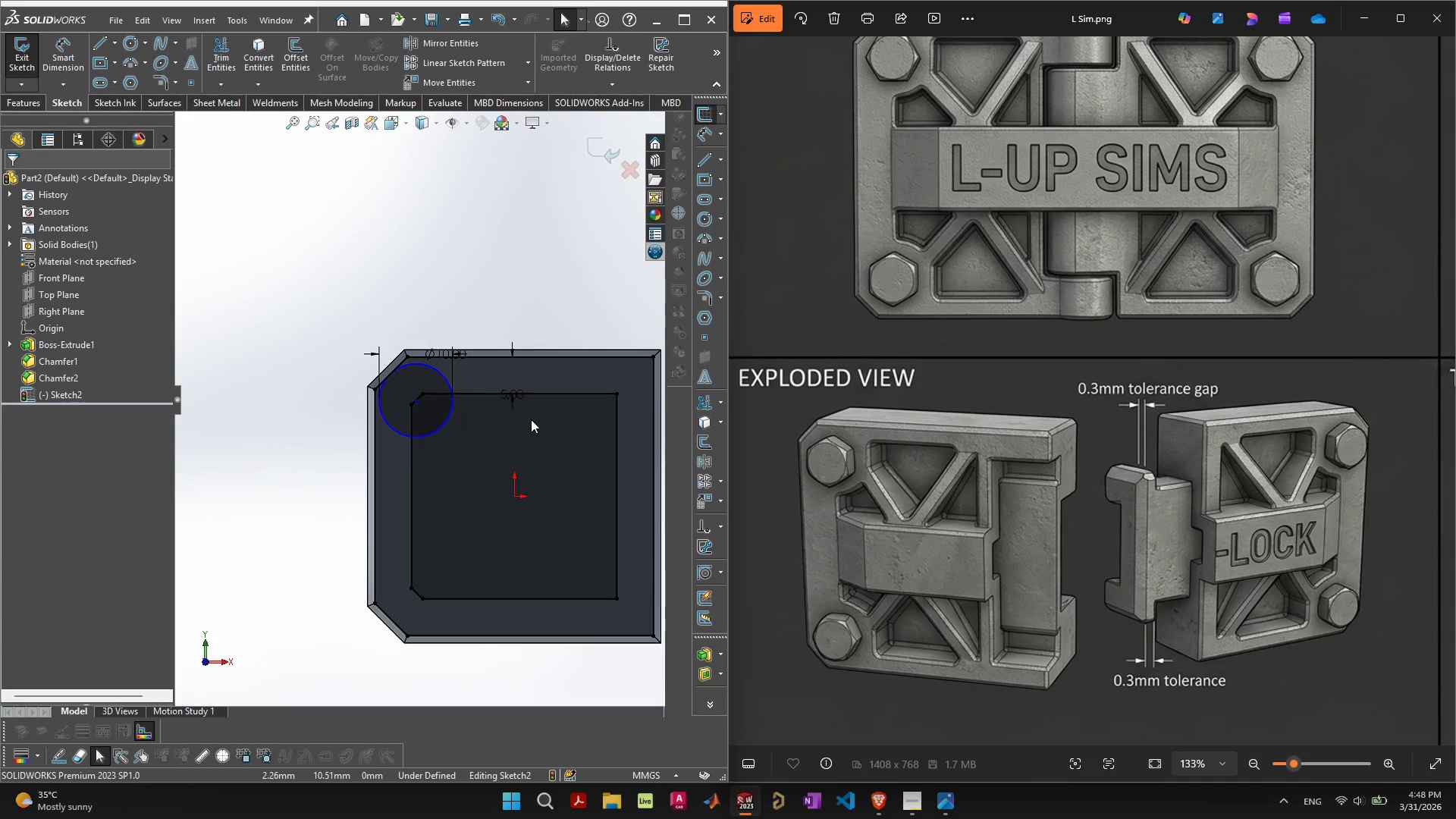 
scroll: coordinate [529, 435], scroll_direction: none, amount: 0.0
 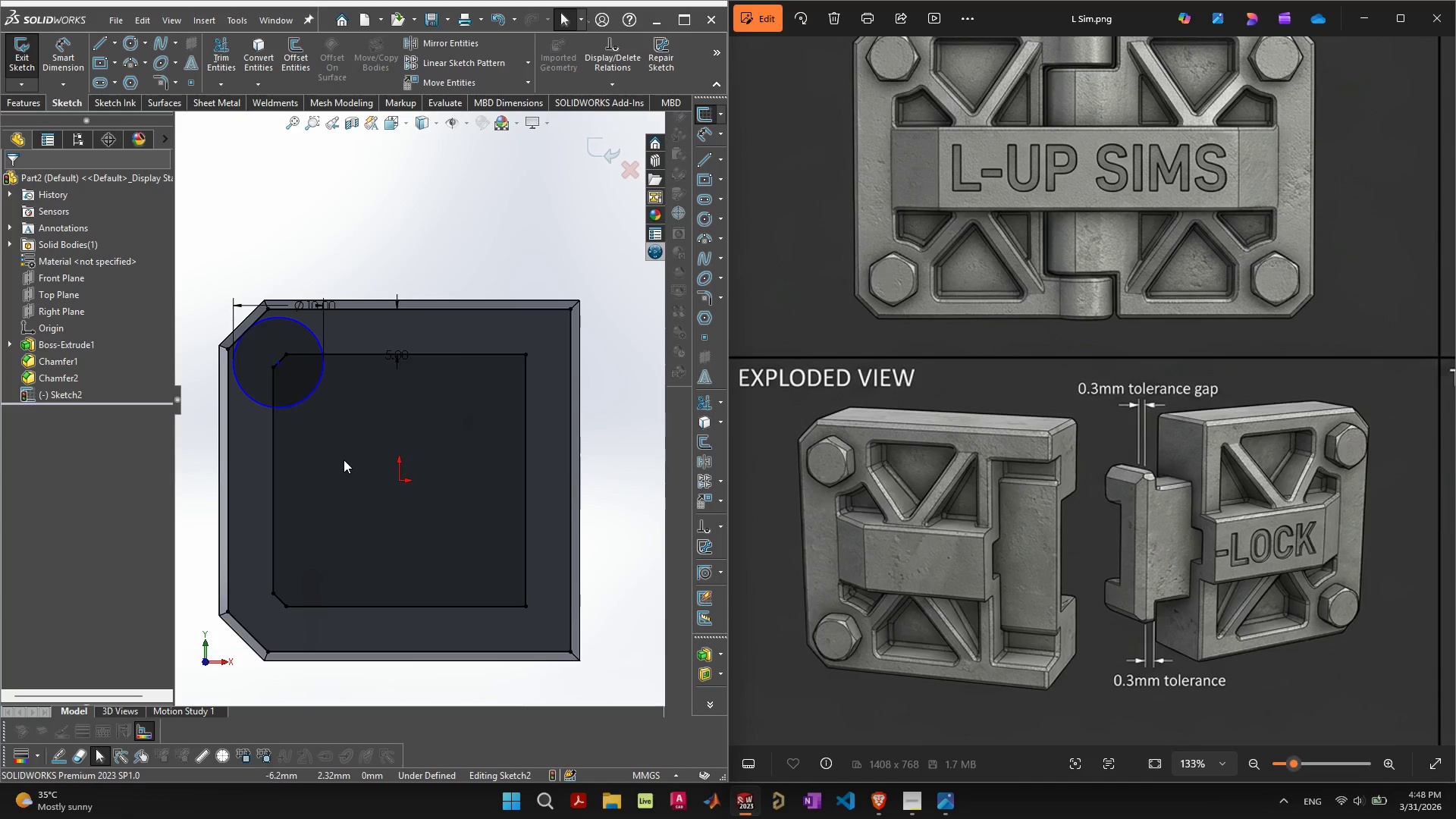 
scroll: coordinate [344, 460], scroll_direction: up, amount: 1.0
 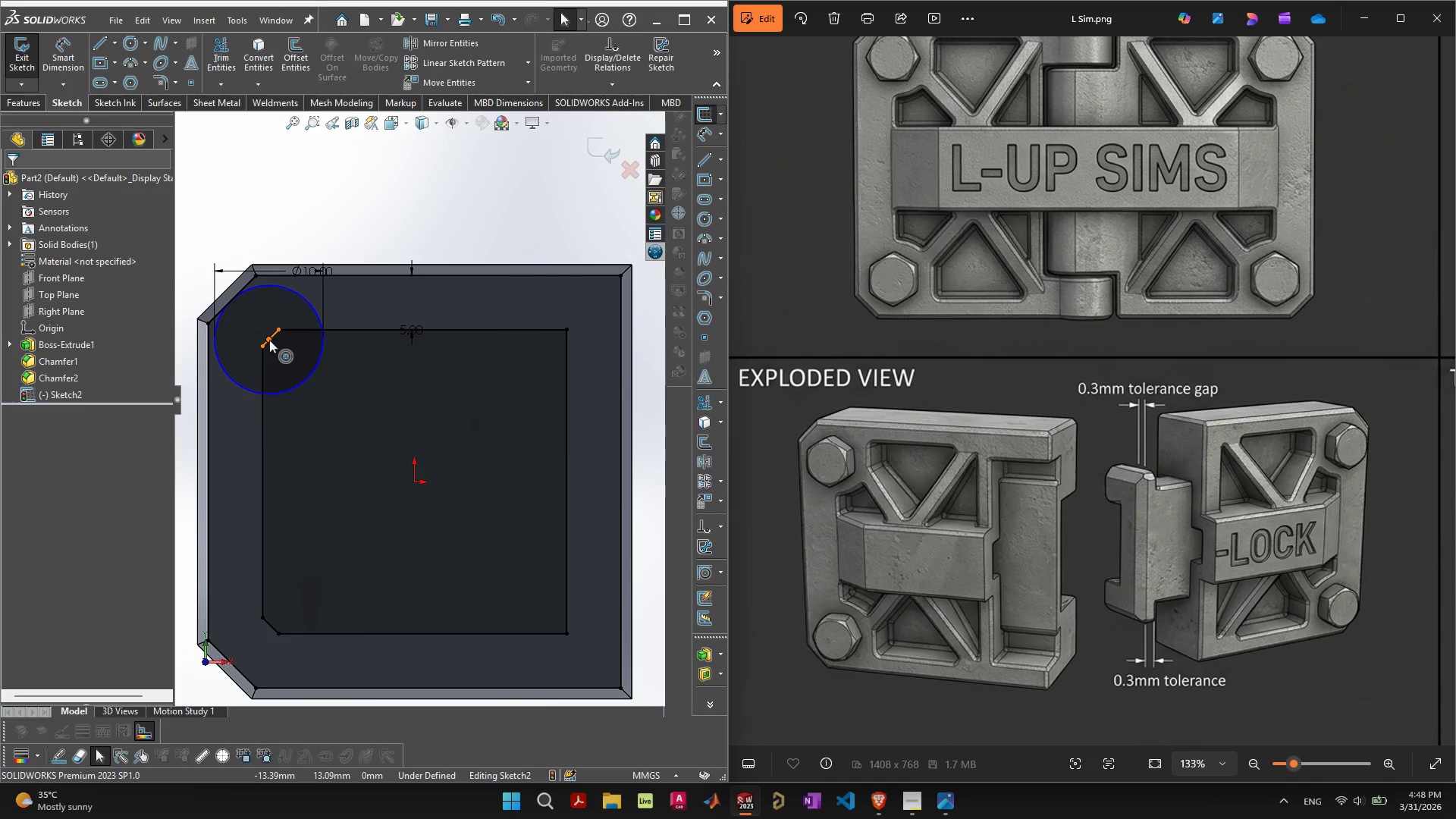 
left_click([269, 340])
 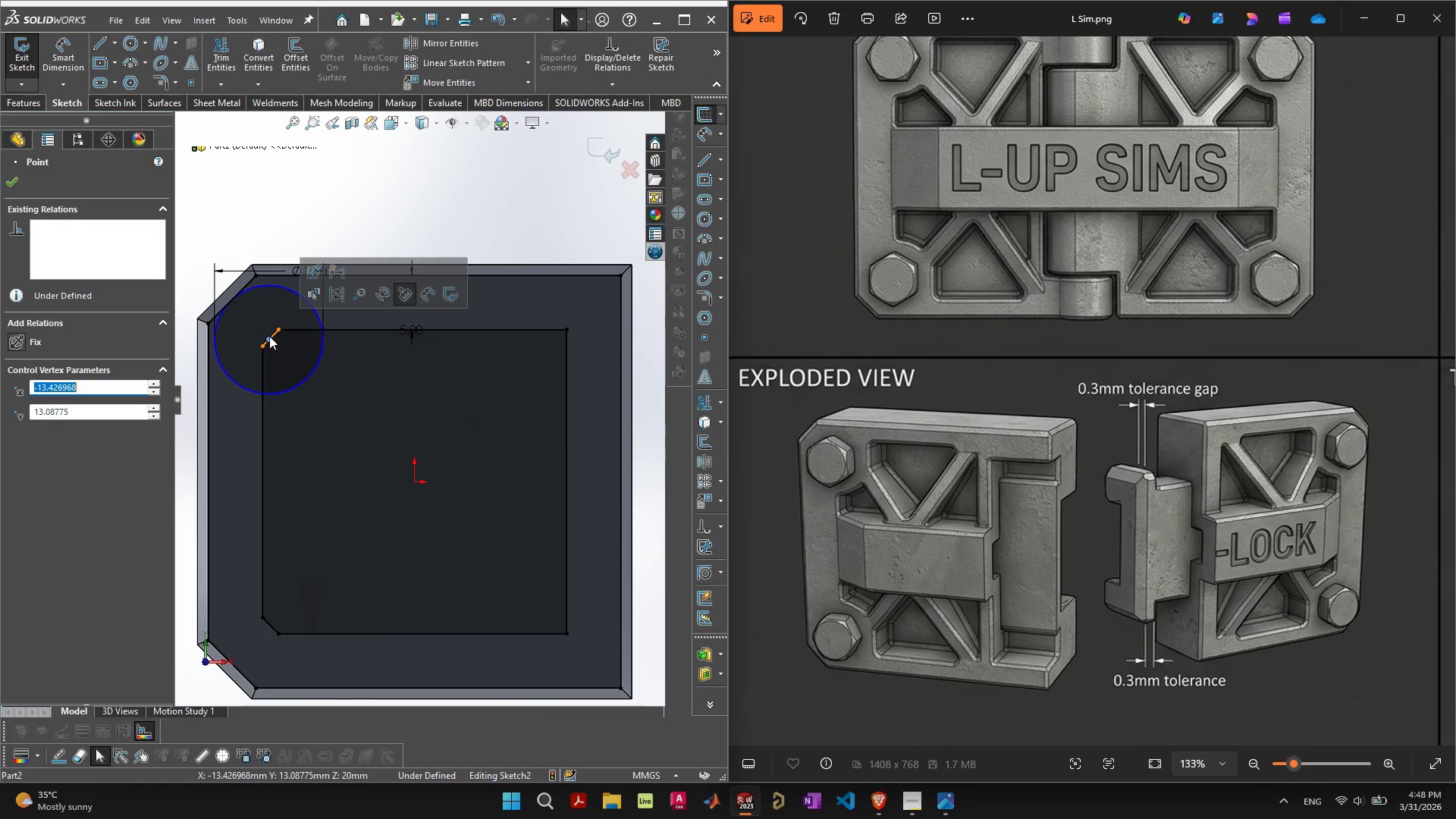 
hold_key(key=ShiftLeft, duration=1.02)
left_click([275, 334])
 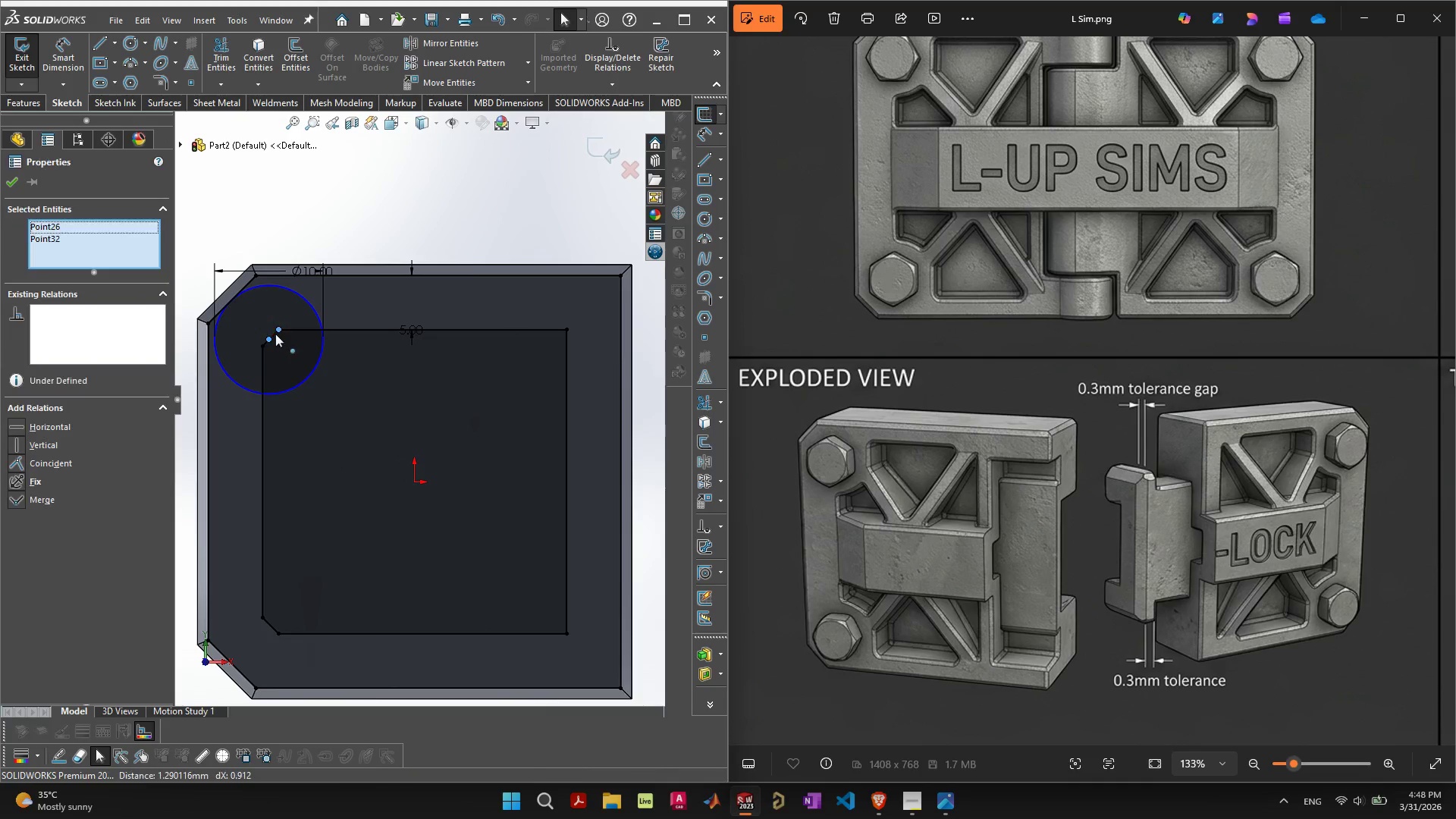 
hold_key(key=ShiftLeft, duration=3.2)
left_click([357, 375])
 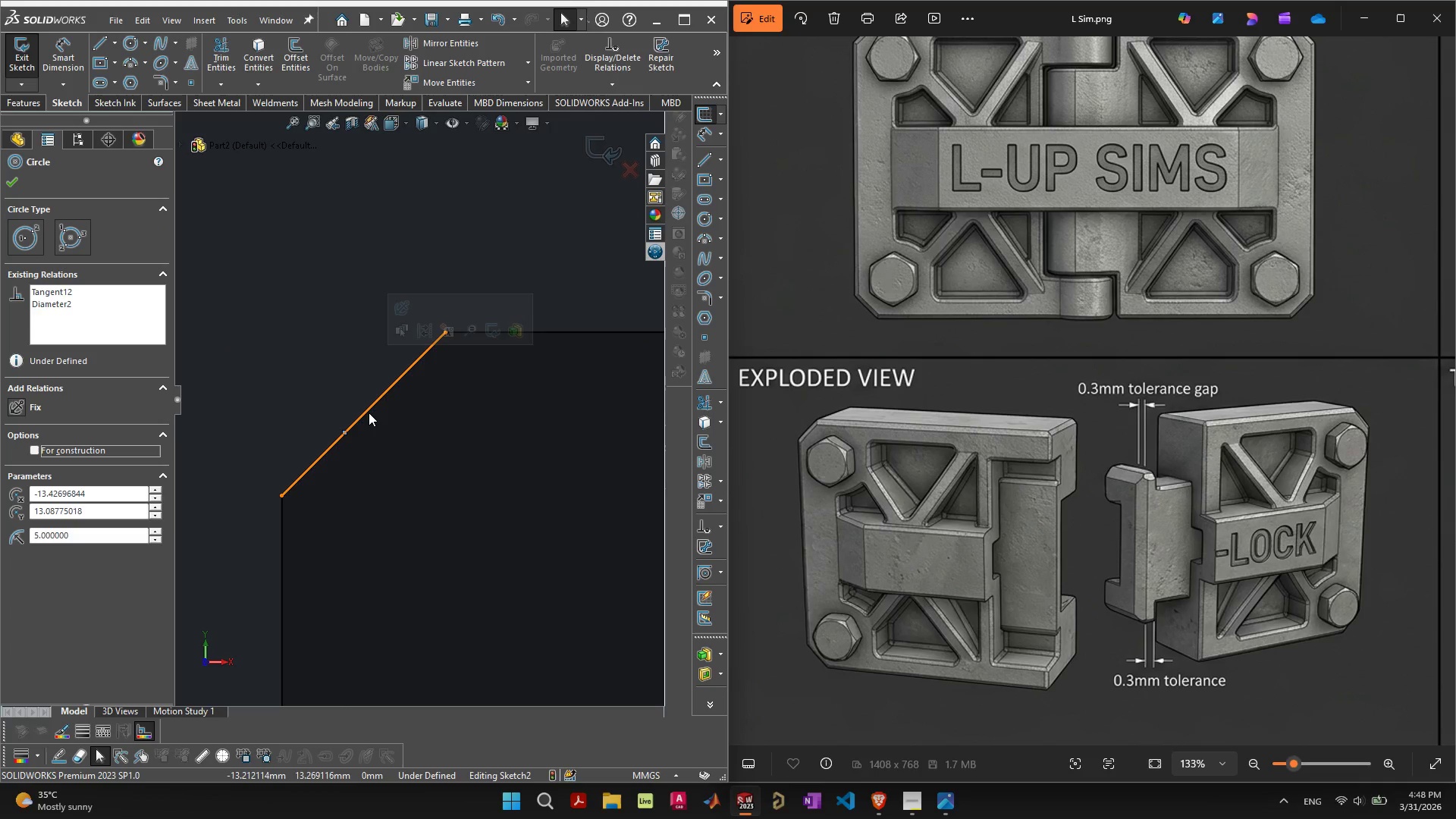 
scroll: coordinate [344, 379], scroll_direction: up, amount: 10.0
 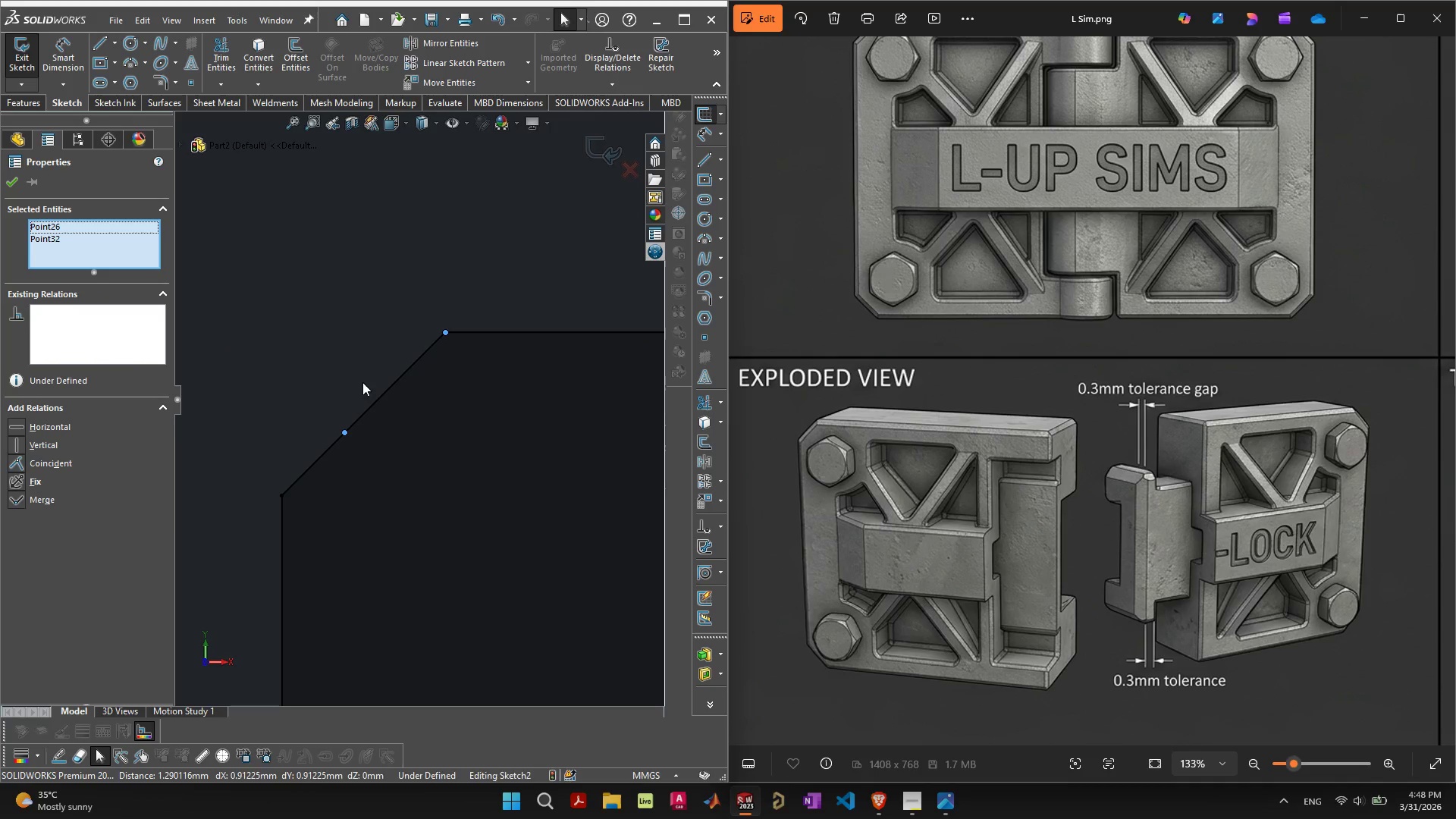 
left_click([369, 413])
 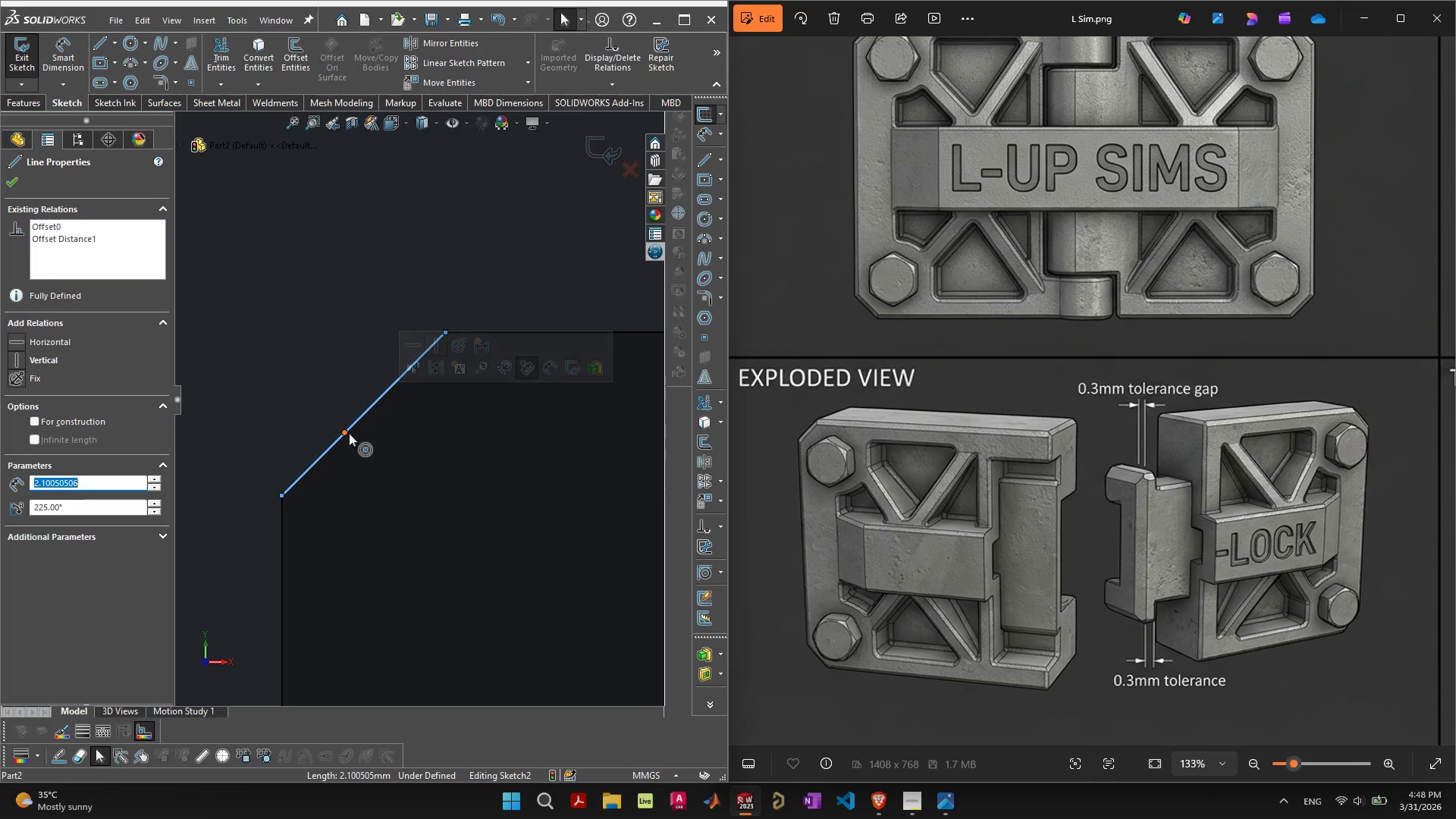 
hold_key(key=ShiftLeft, duration=0.64)
left_click([345, 433])
 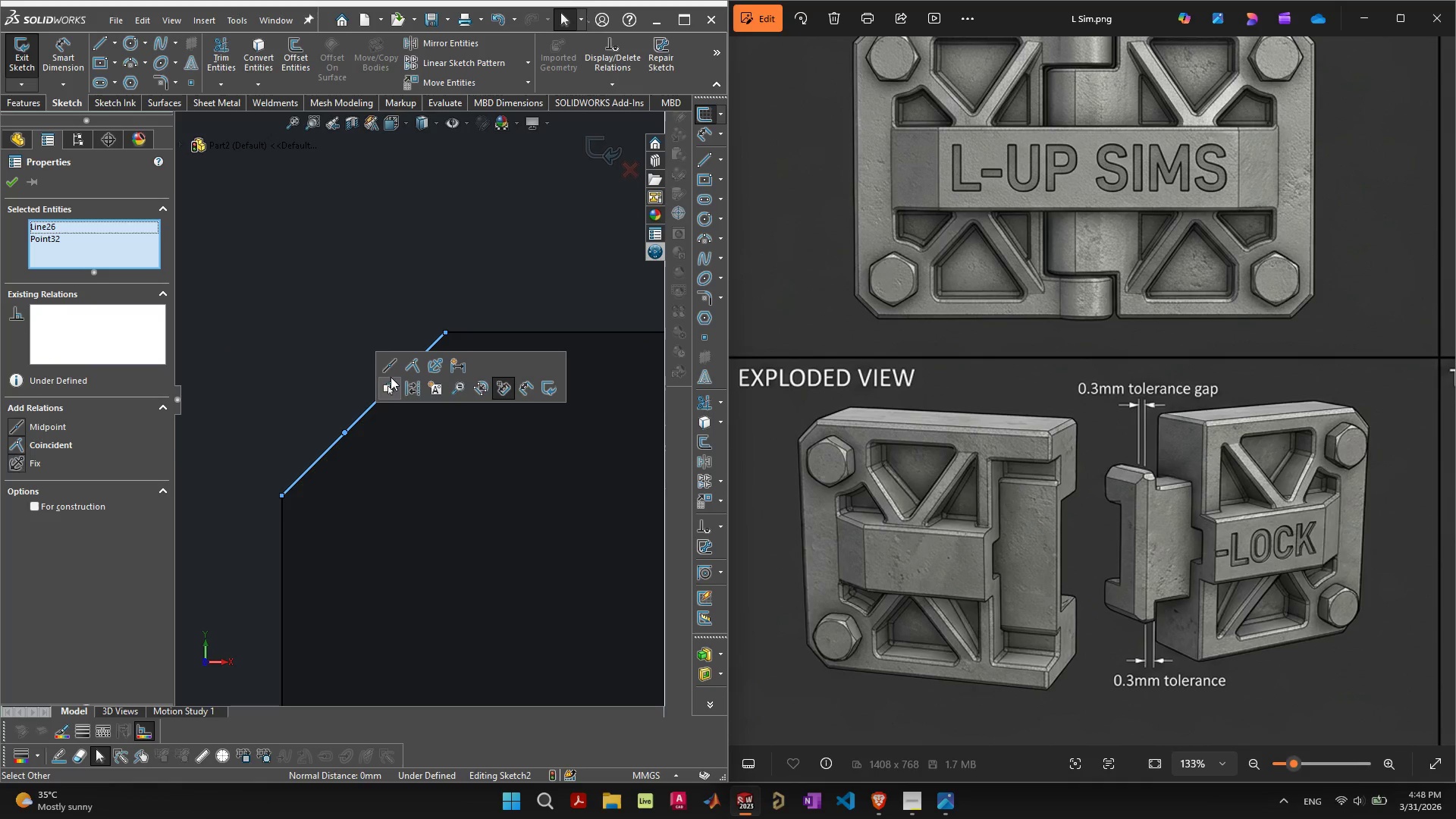 
left_click([391, 364])
 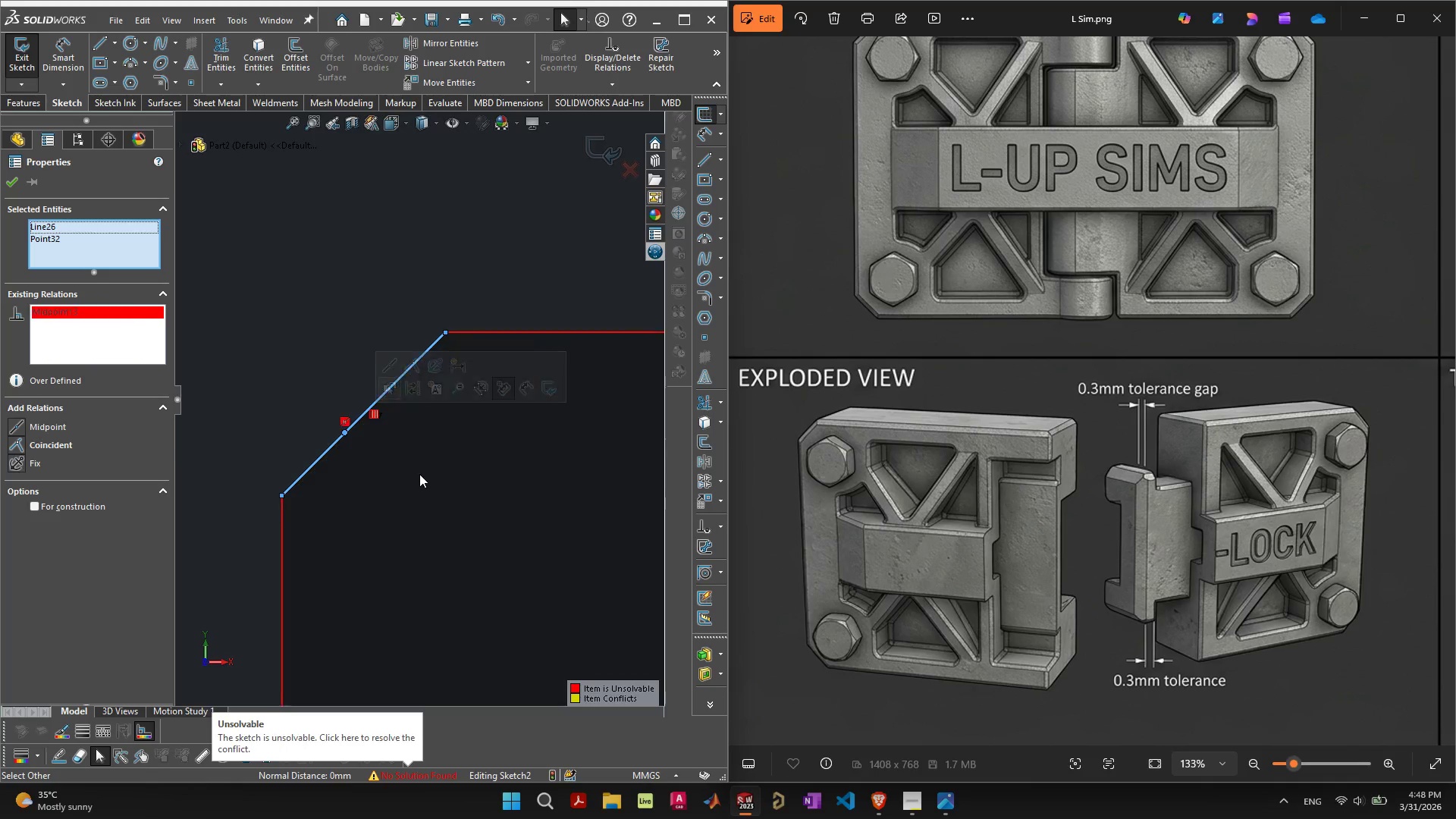 
scroll: coordinate [419, 474], scroll_direction: down, amount: 7.0
 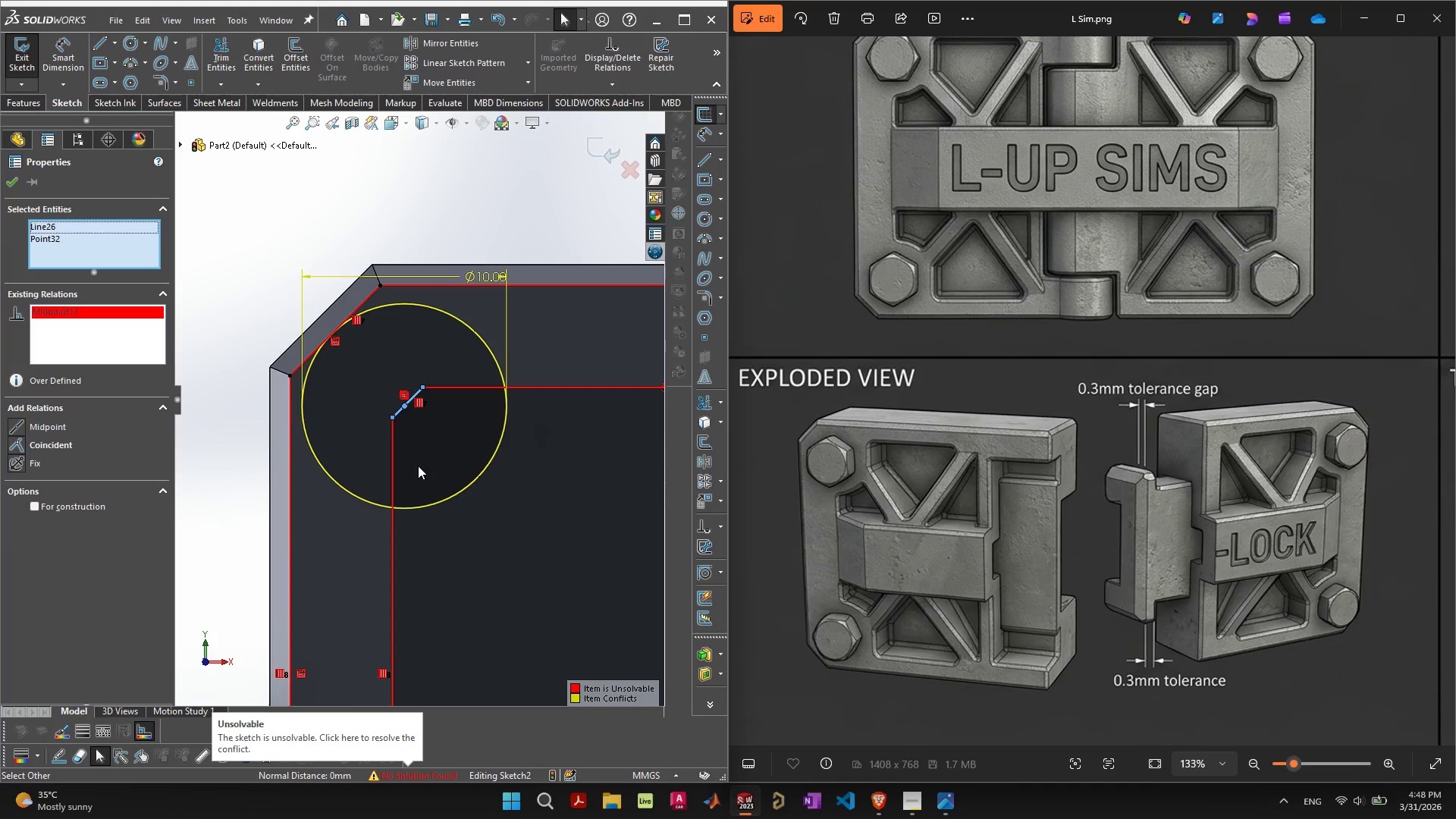 
key(Control+Z)
 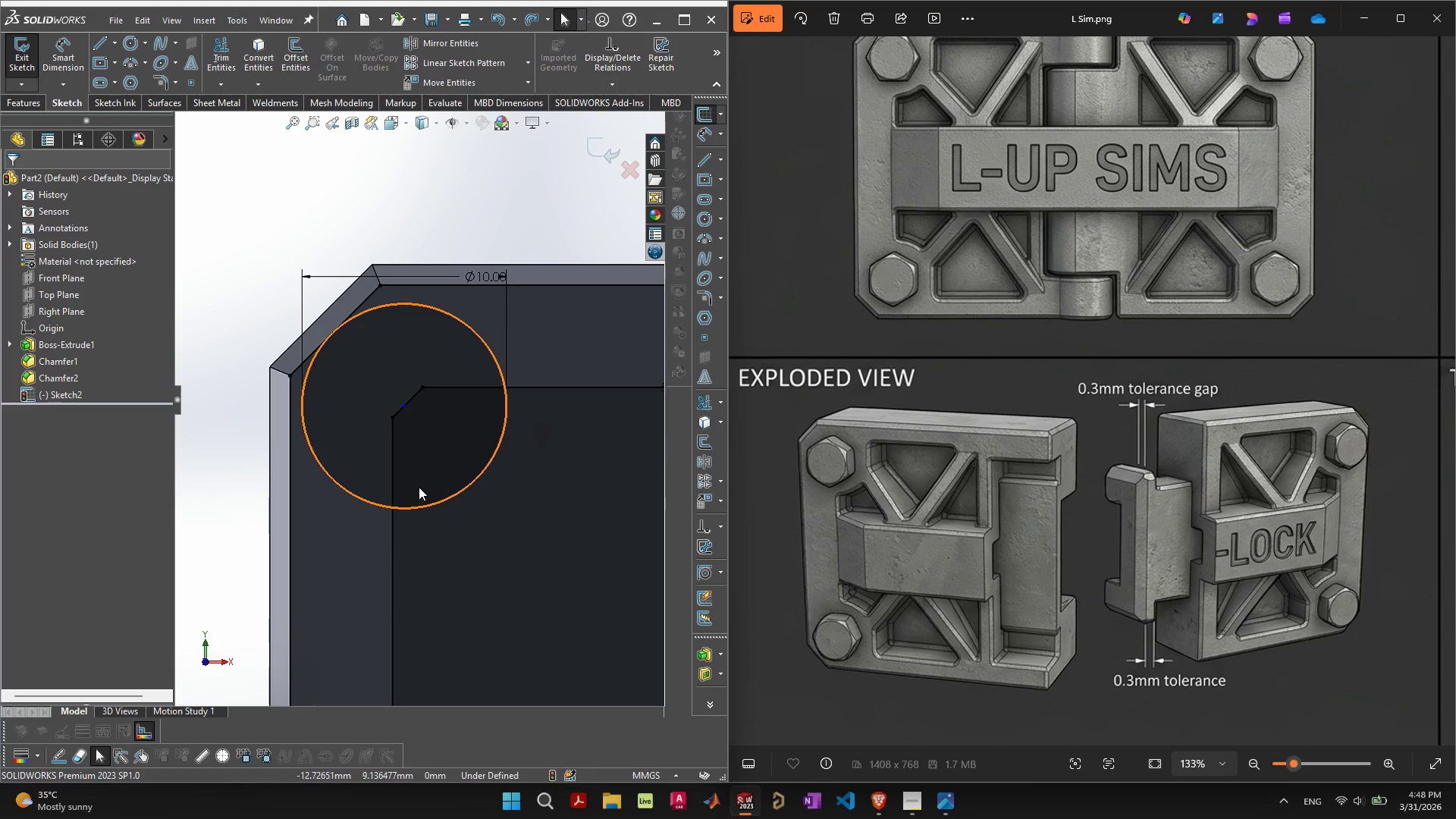 
scroll: coordinate [539, 566], scroll_direction: down, amount: 6.0
 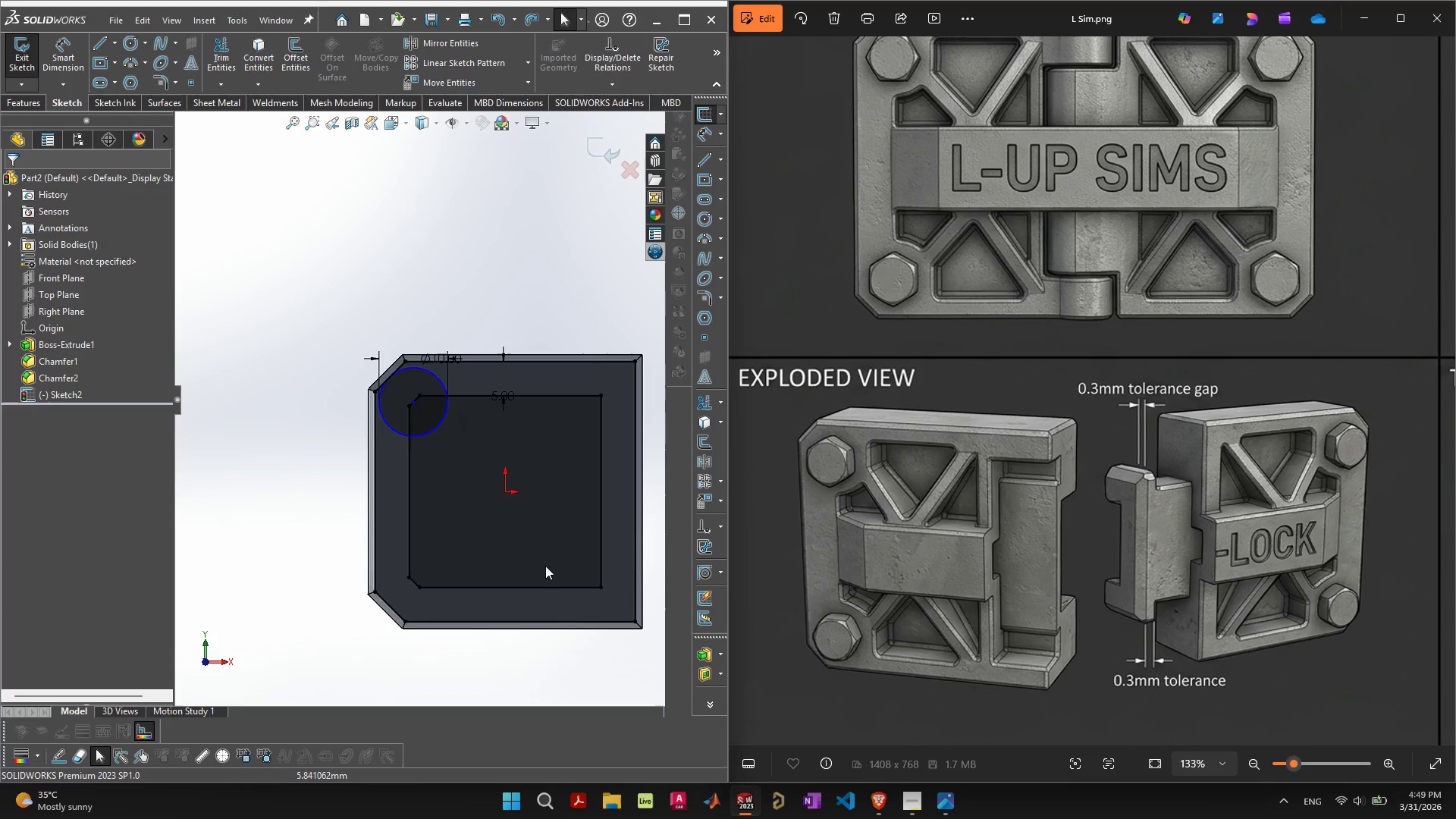 
scroll: coordinate [504, 534], scroll_direction: none, amount: 0.0
 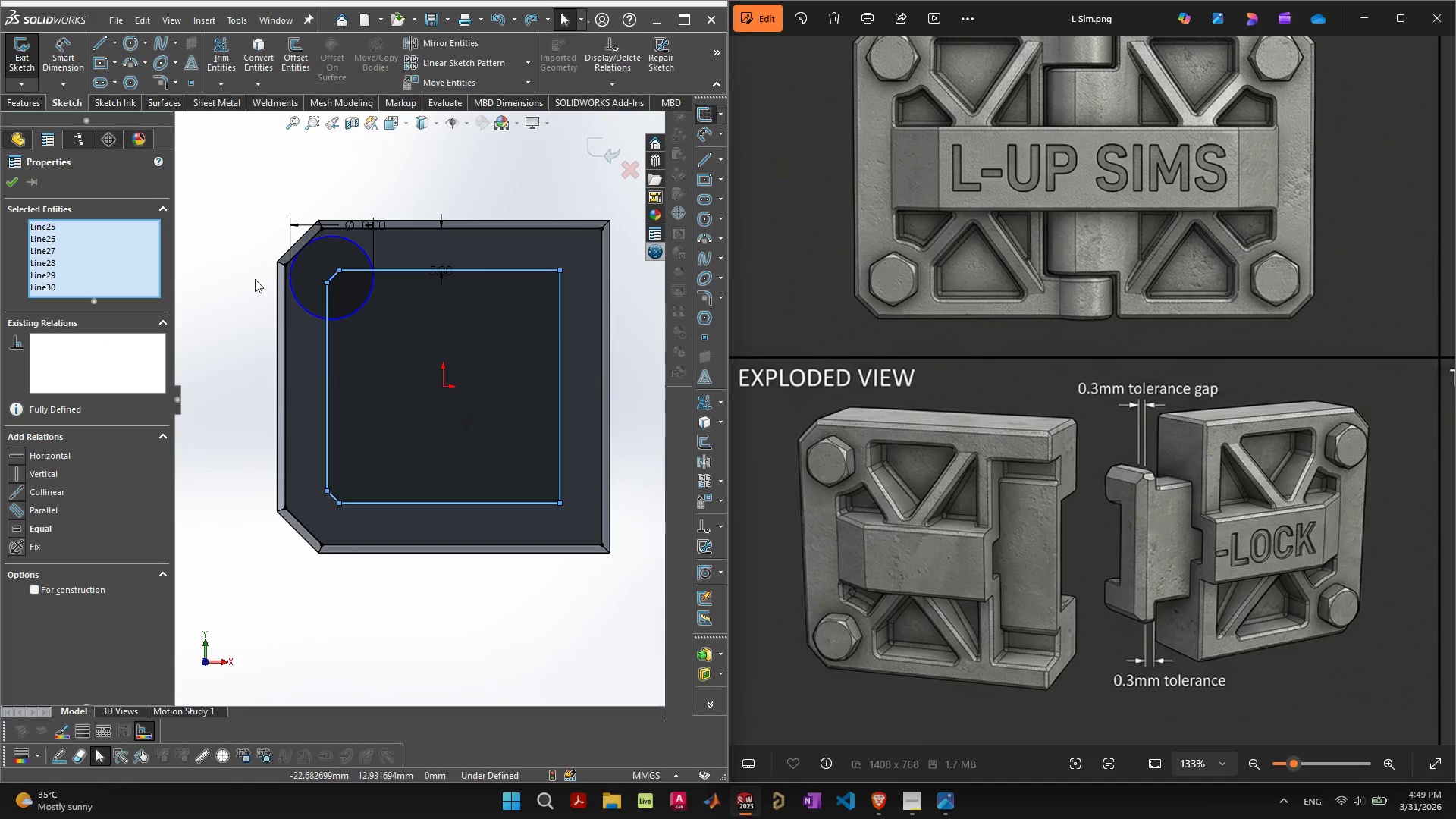 
left_click([236, 336])
 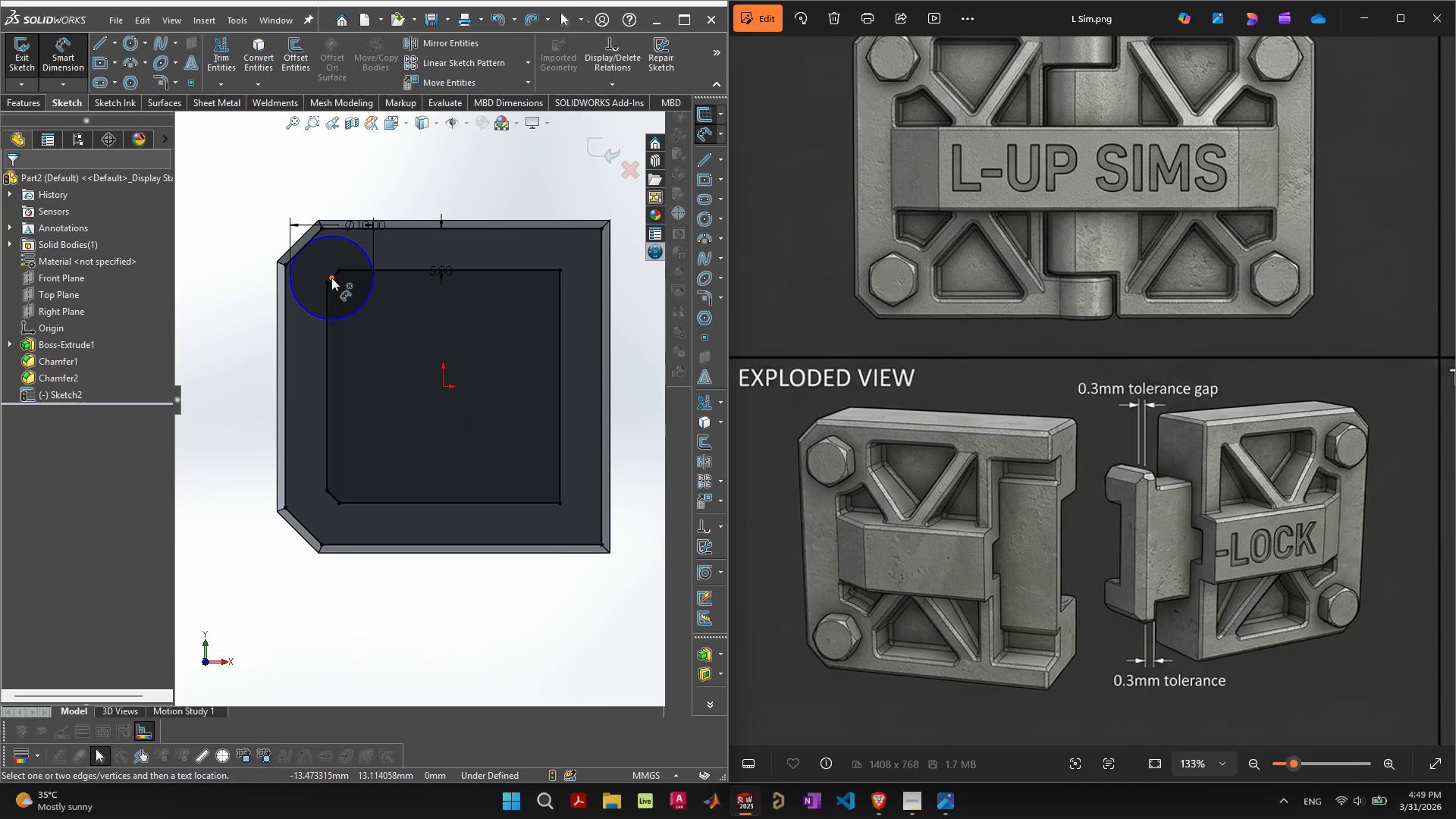 
left_click([331, 278])
 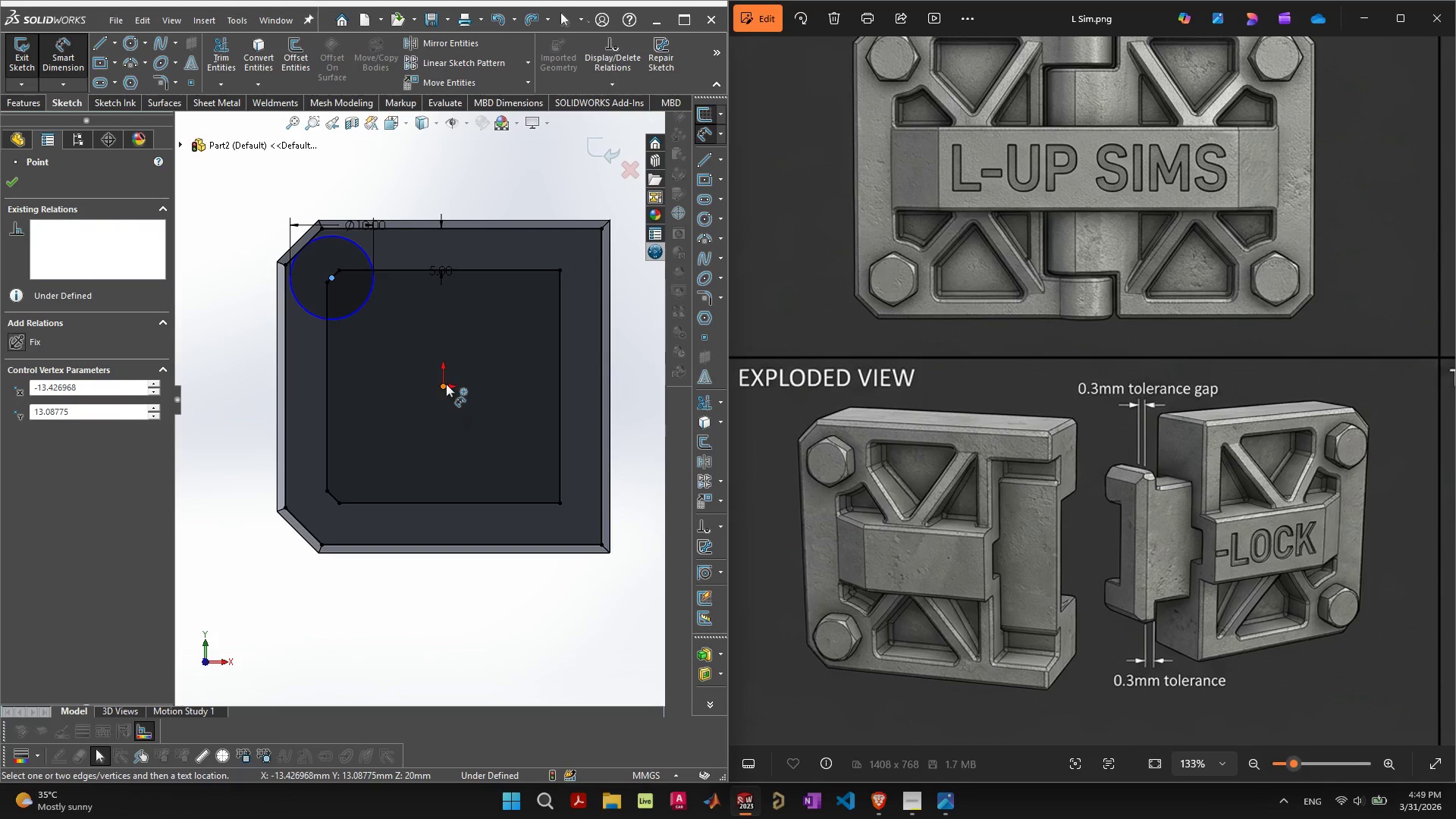 
left_click([445, 384])
 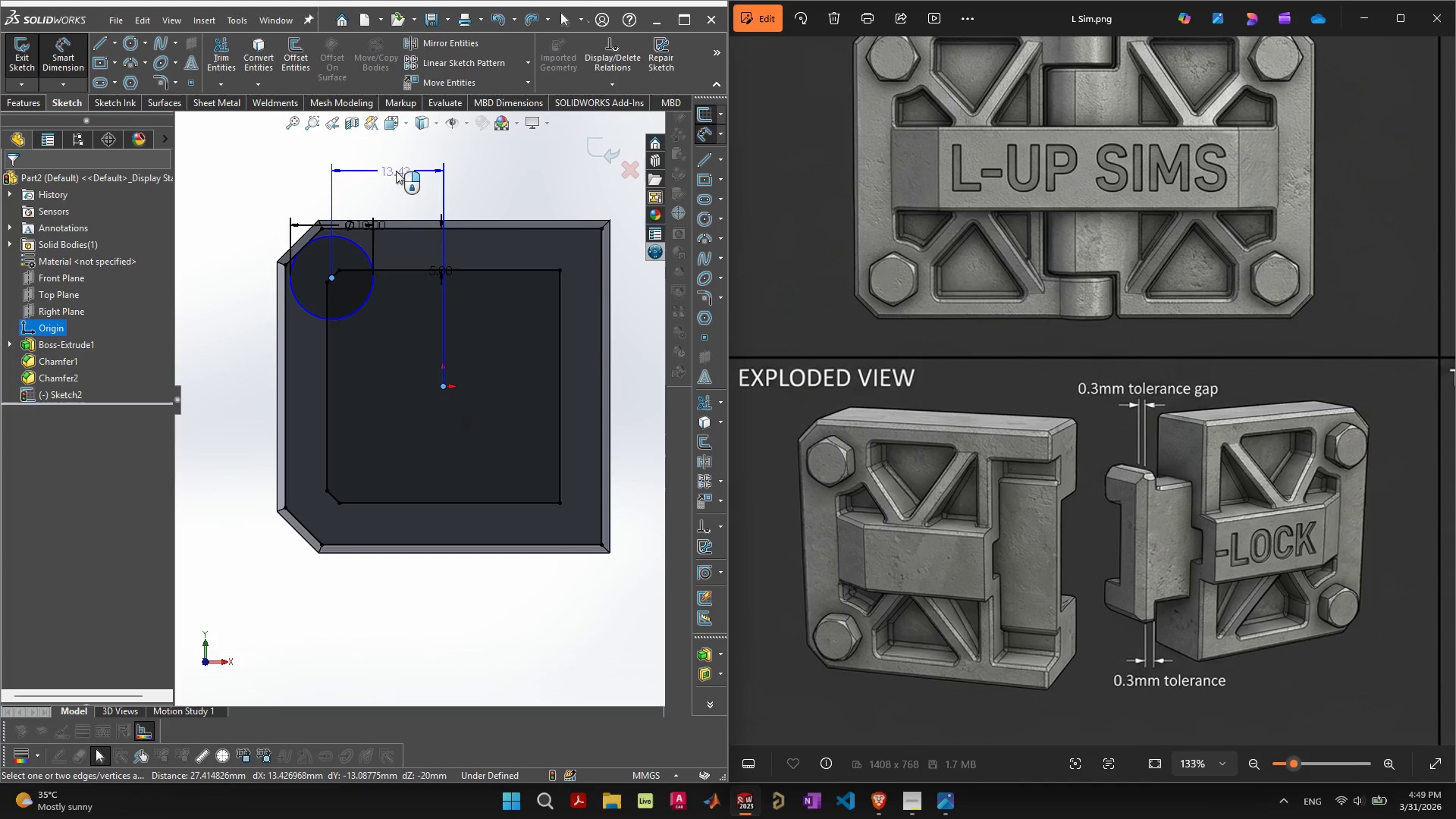 
left_click([397, 171])
 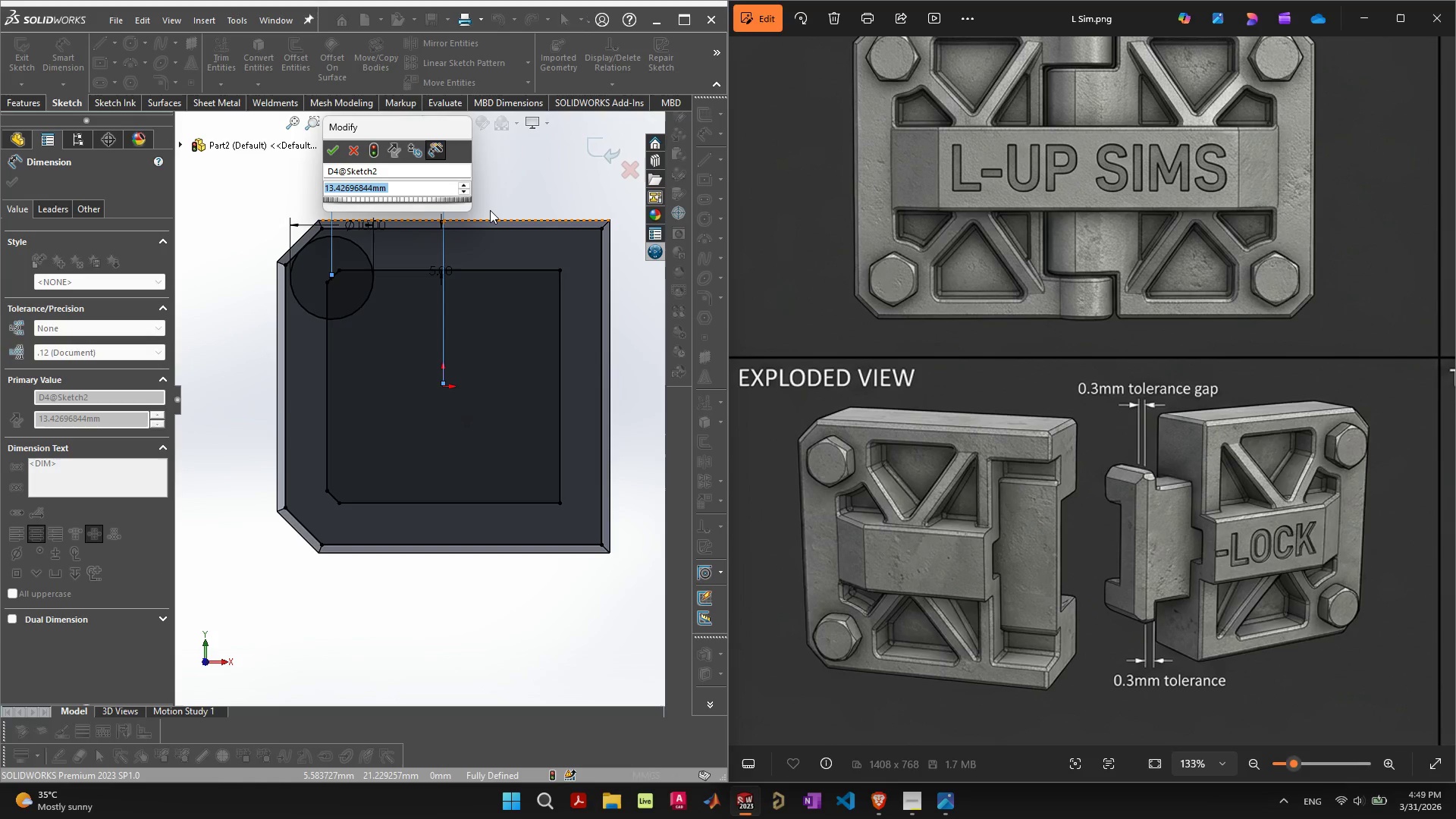 
key(Enter)
 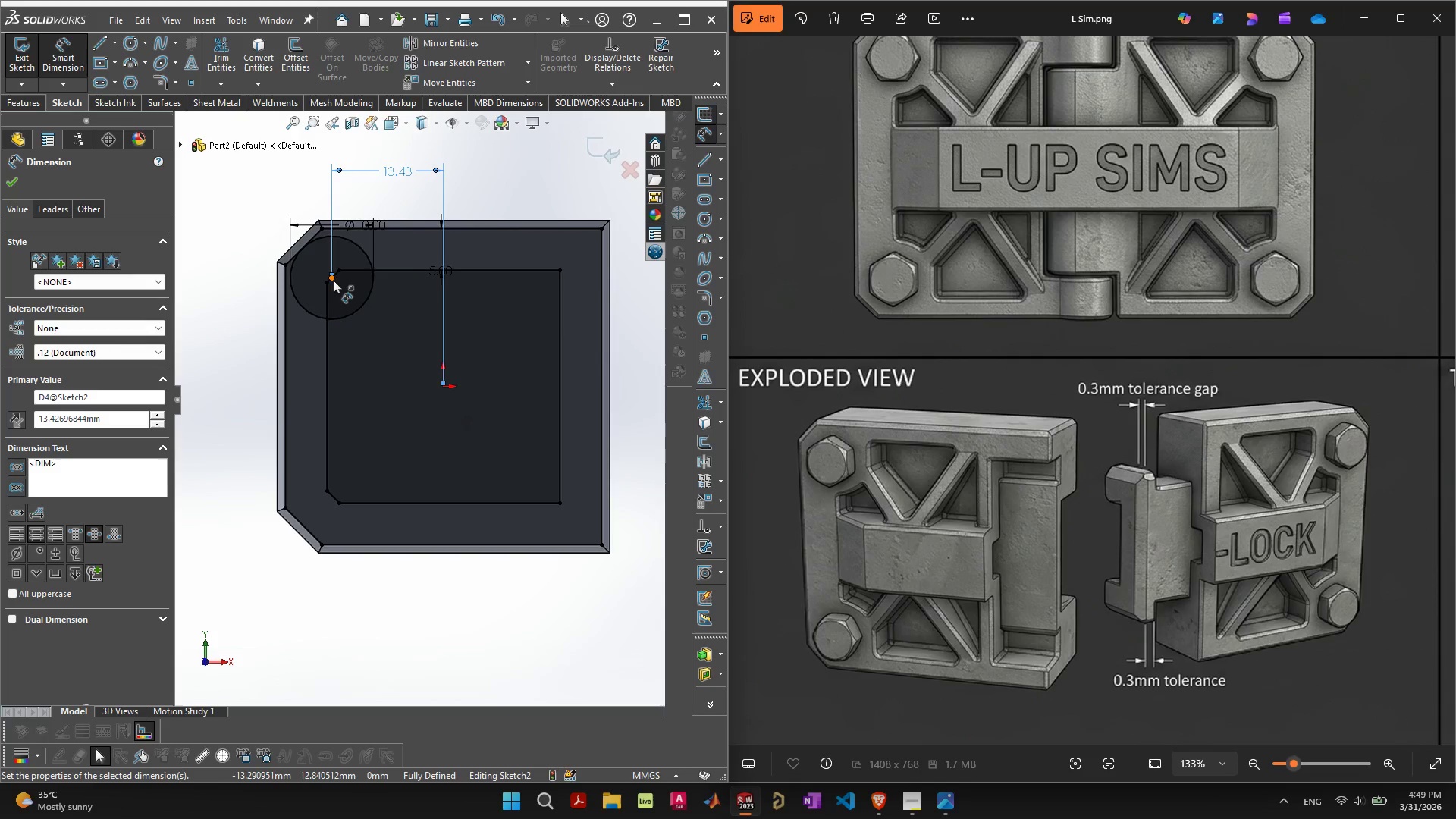 
scroll: coordinate [409, 390], scroll_direction: up, amount: 11.0
 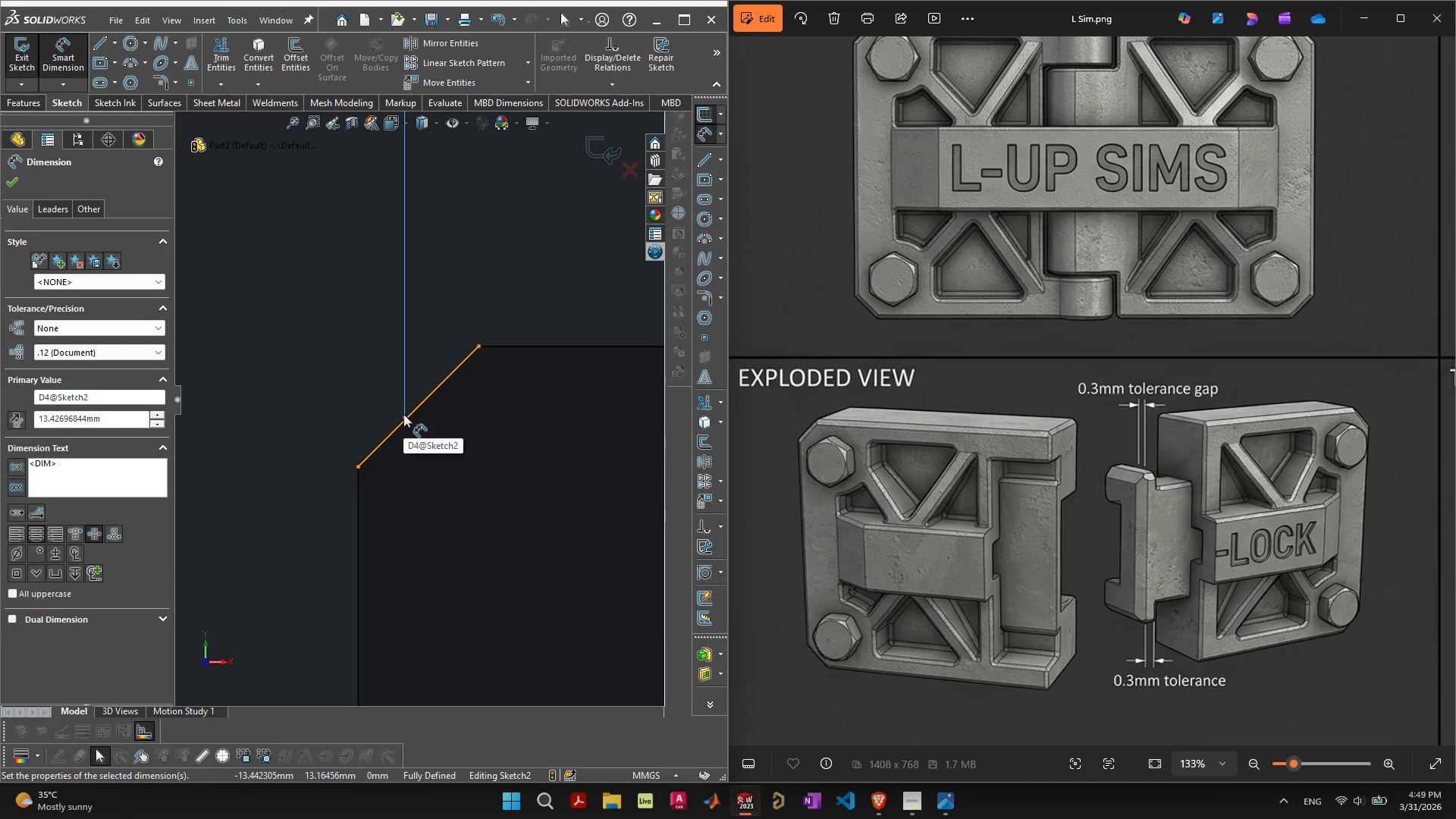 
scroll: coordinate [403, 415], scroll_direction: down, amount: 4.0
 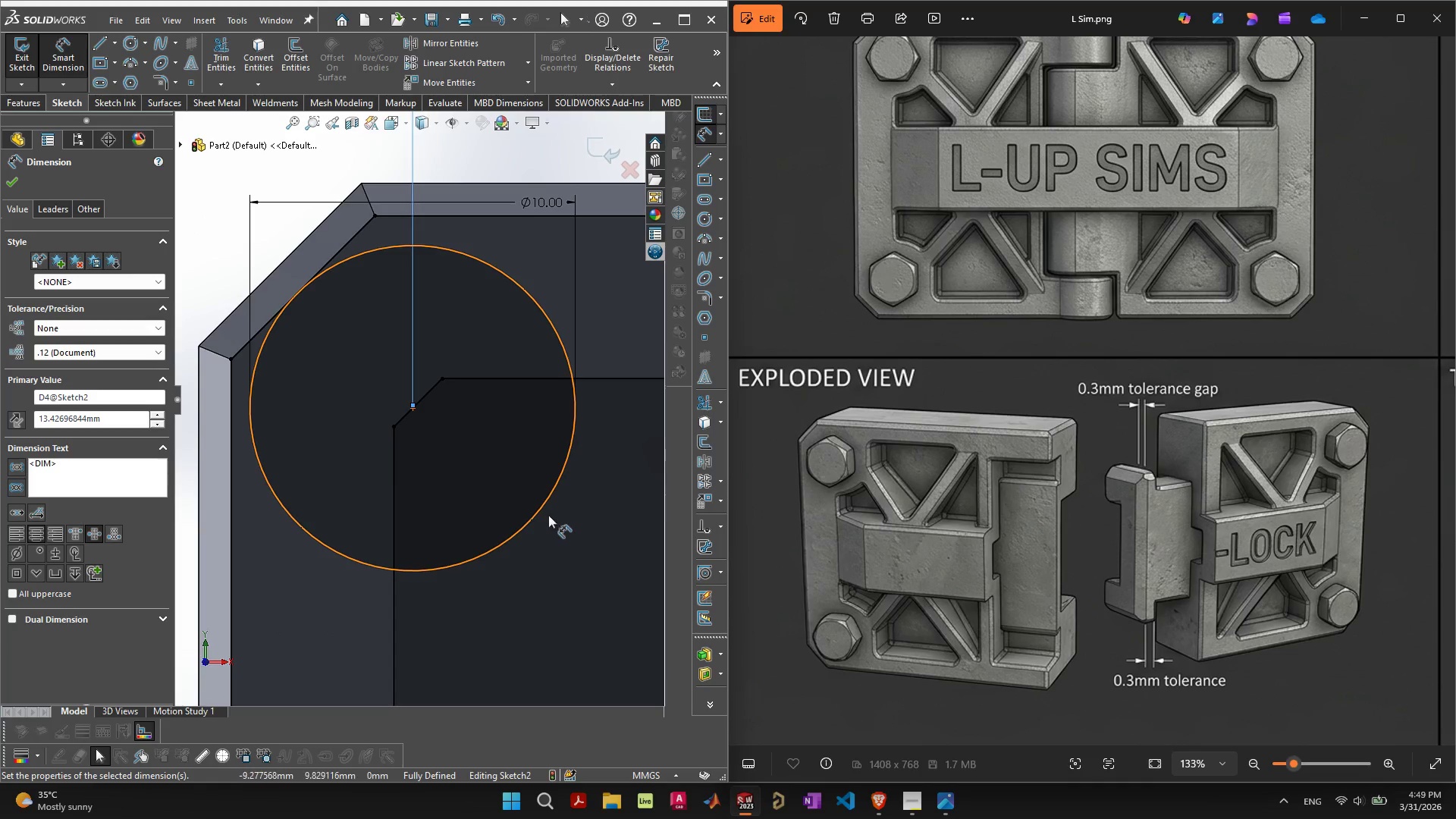 
left_click([539, 510])
 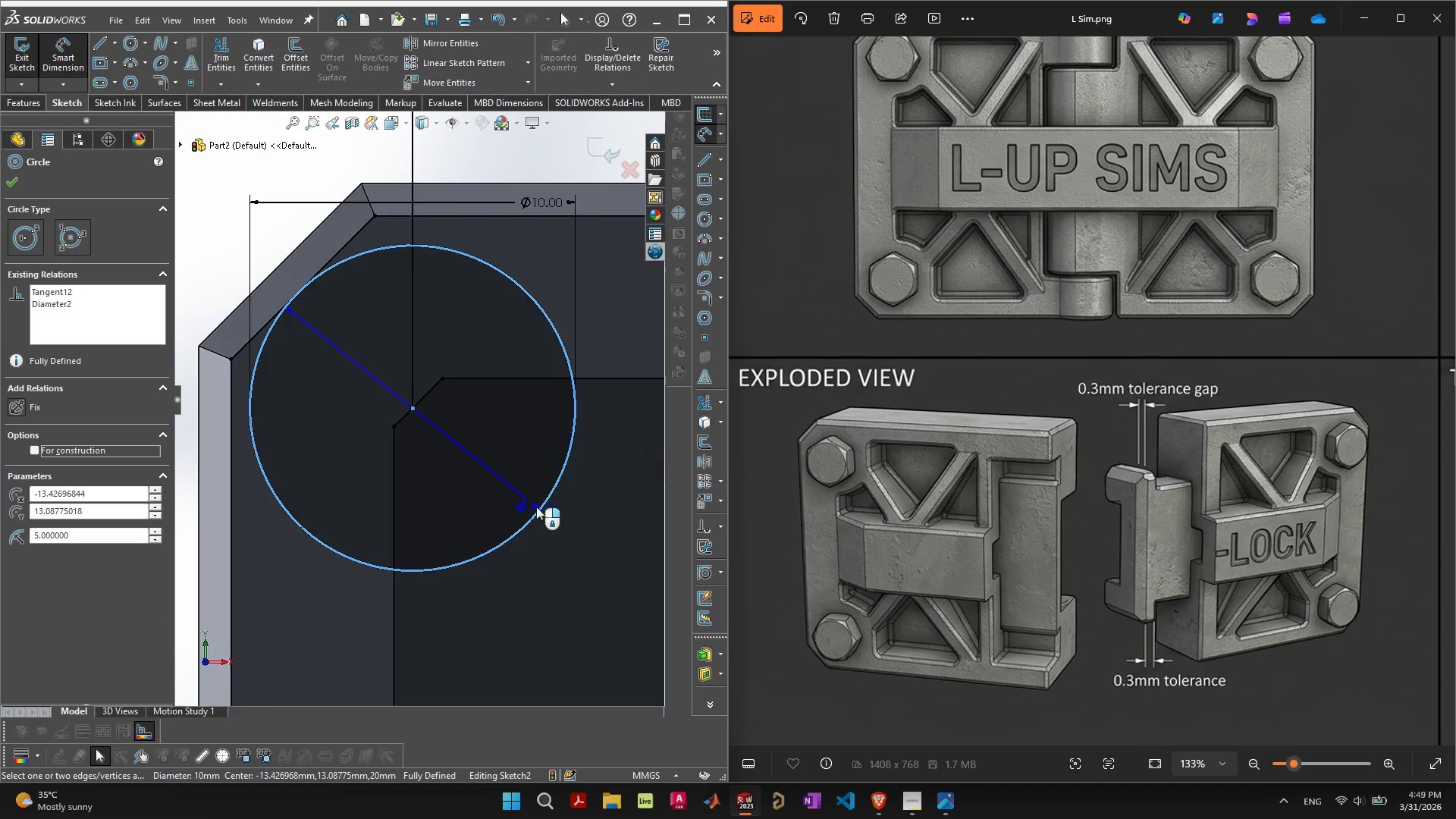 
scroll: coordinate [534, 524], scroll_direction: down, amount: 7.0
 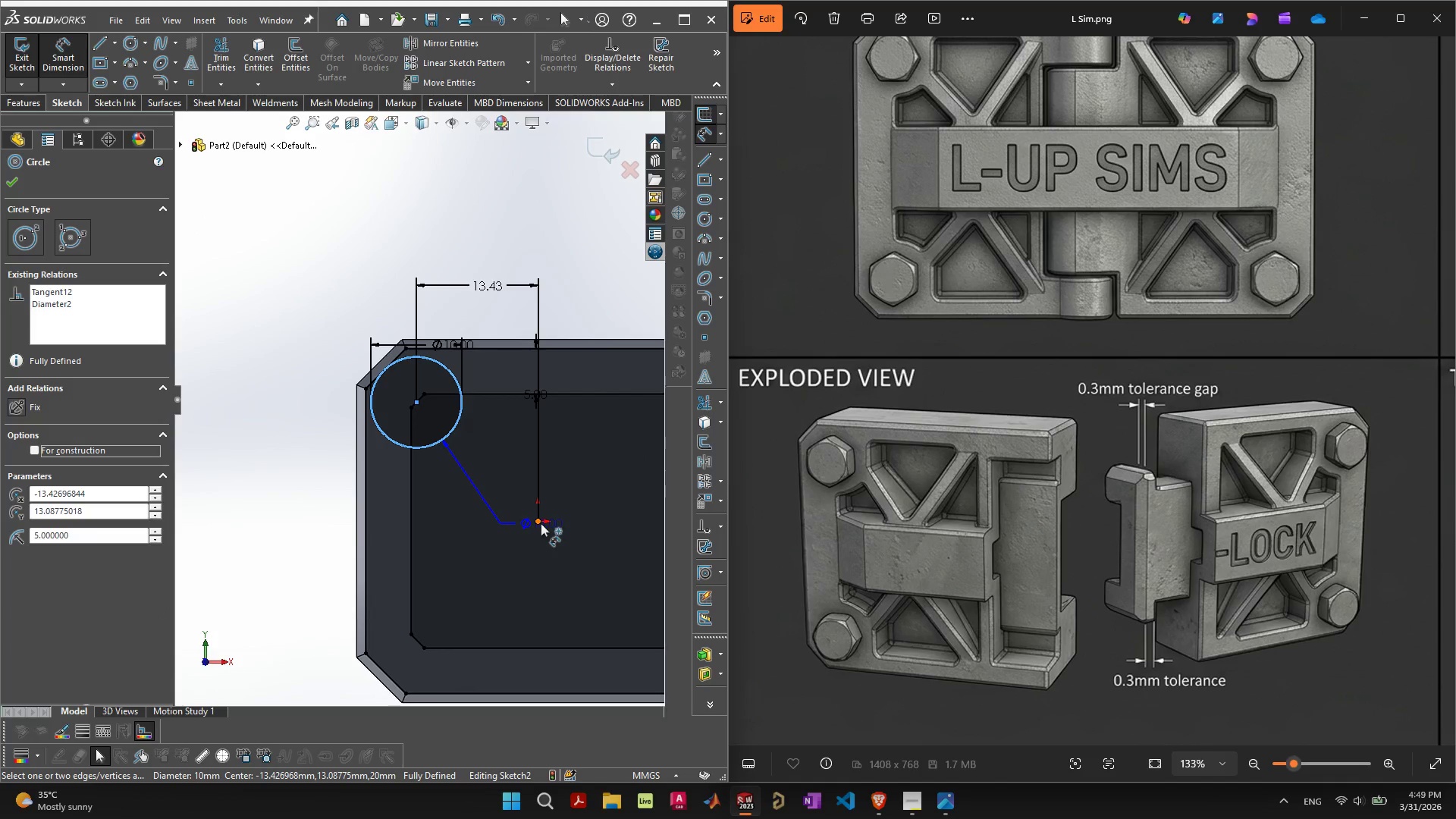 
left_click([541, 522])
 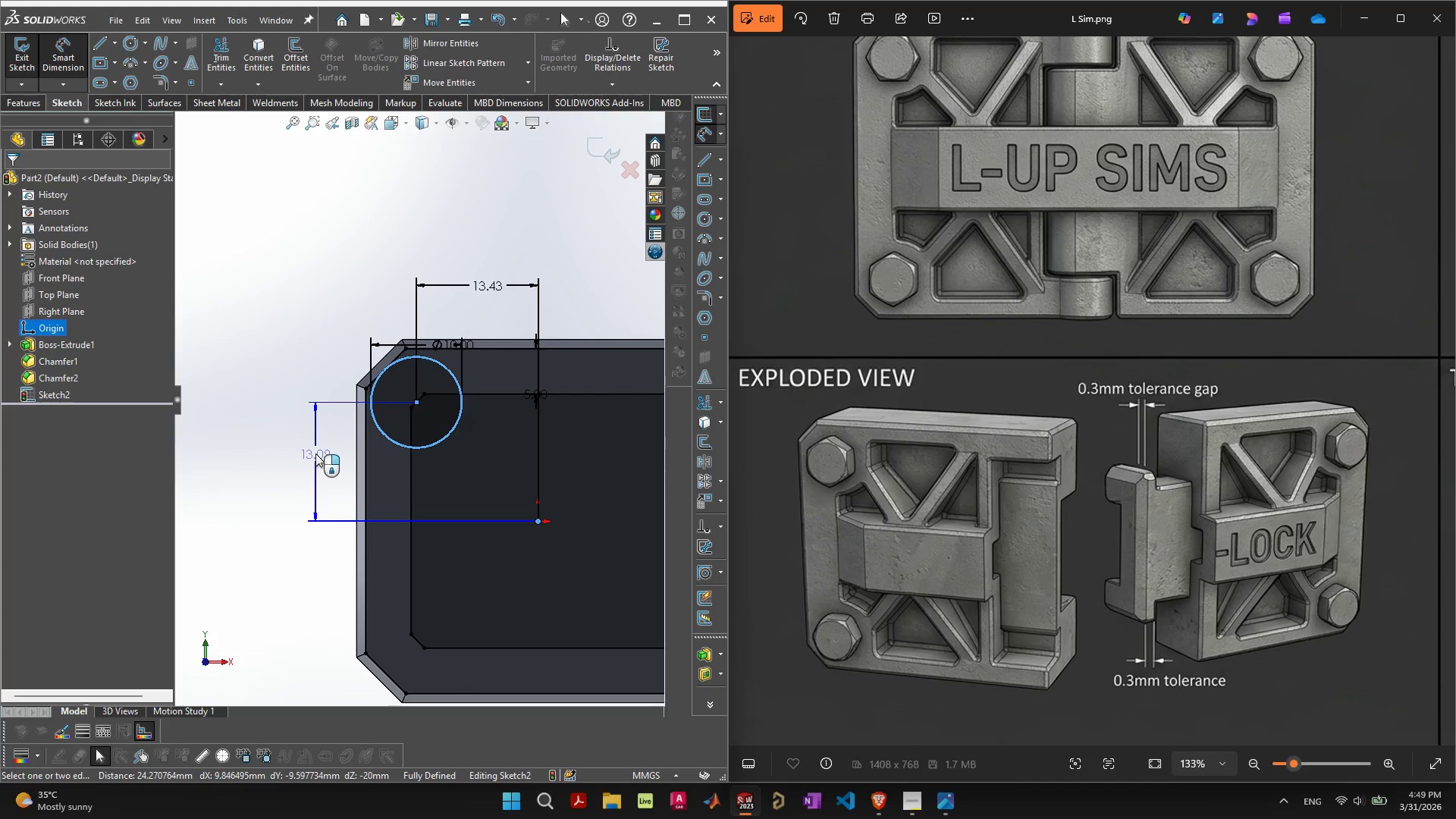 
left_click([297, 460])
 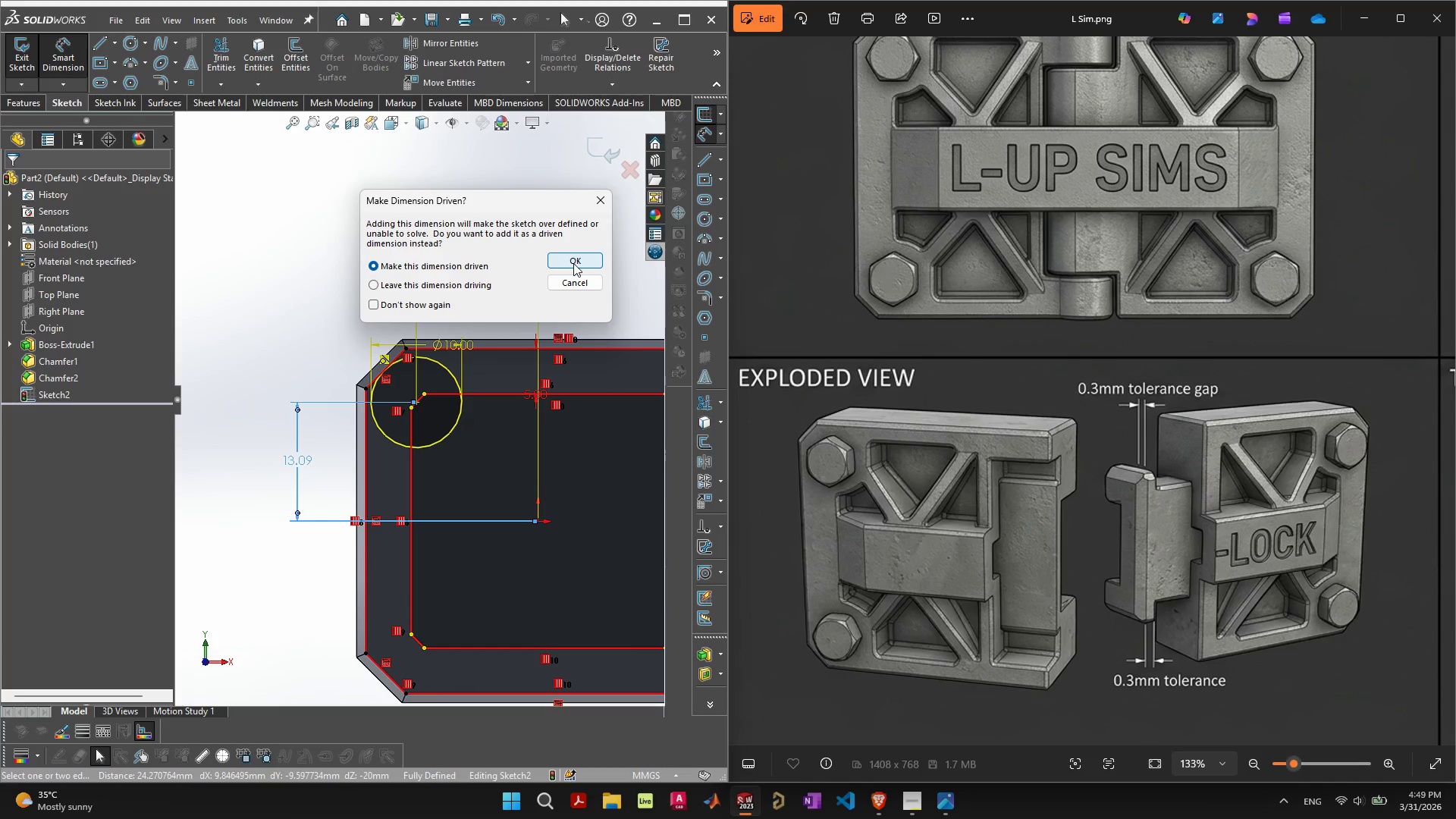 
left_click([569, 281])
 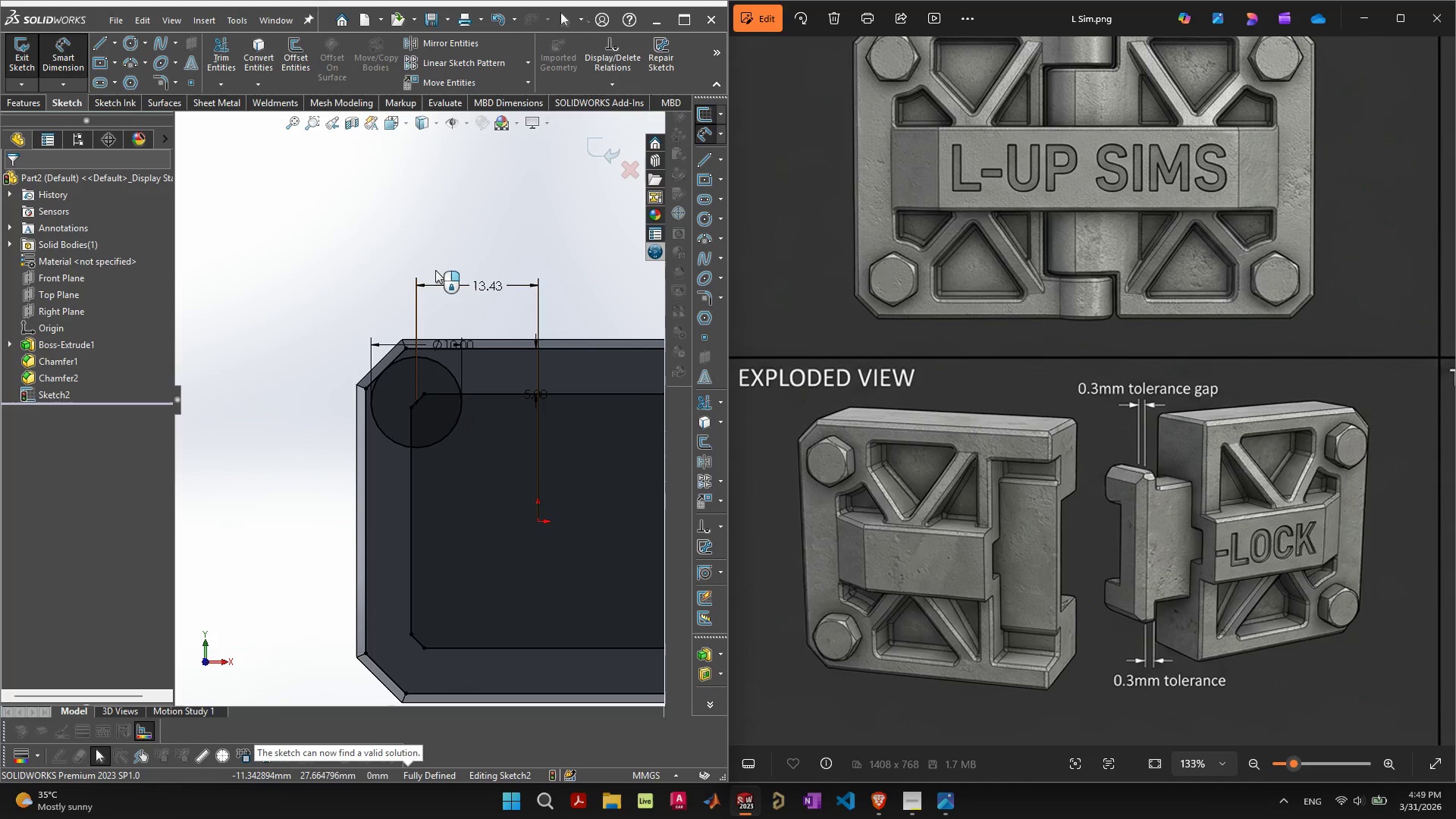 
key(Escape)
 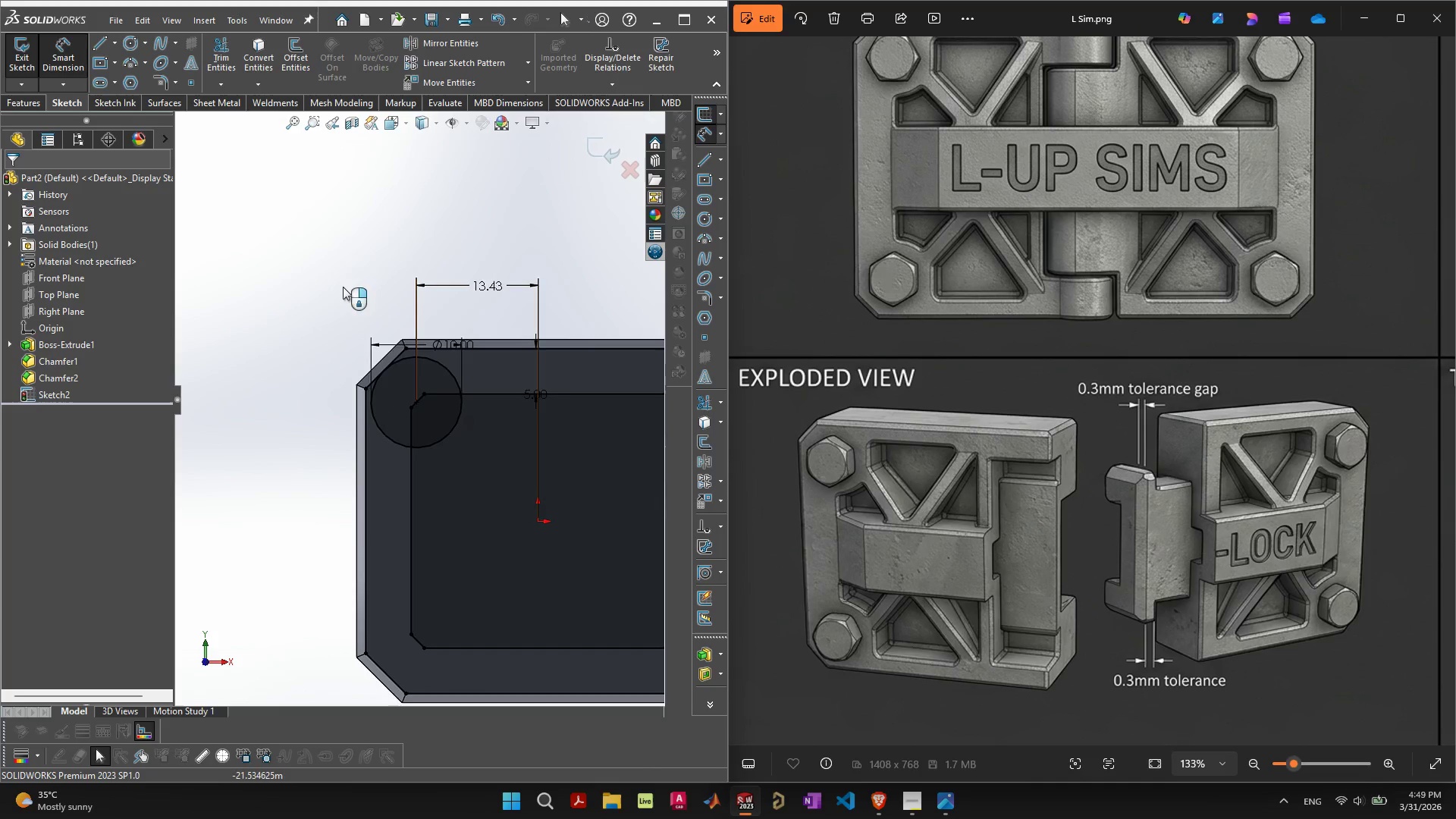 
scroll: coordinate [475, 431], scroll_direction: down, amount: 4.0
 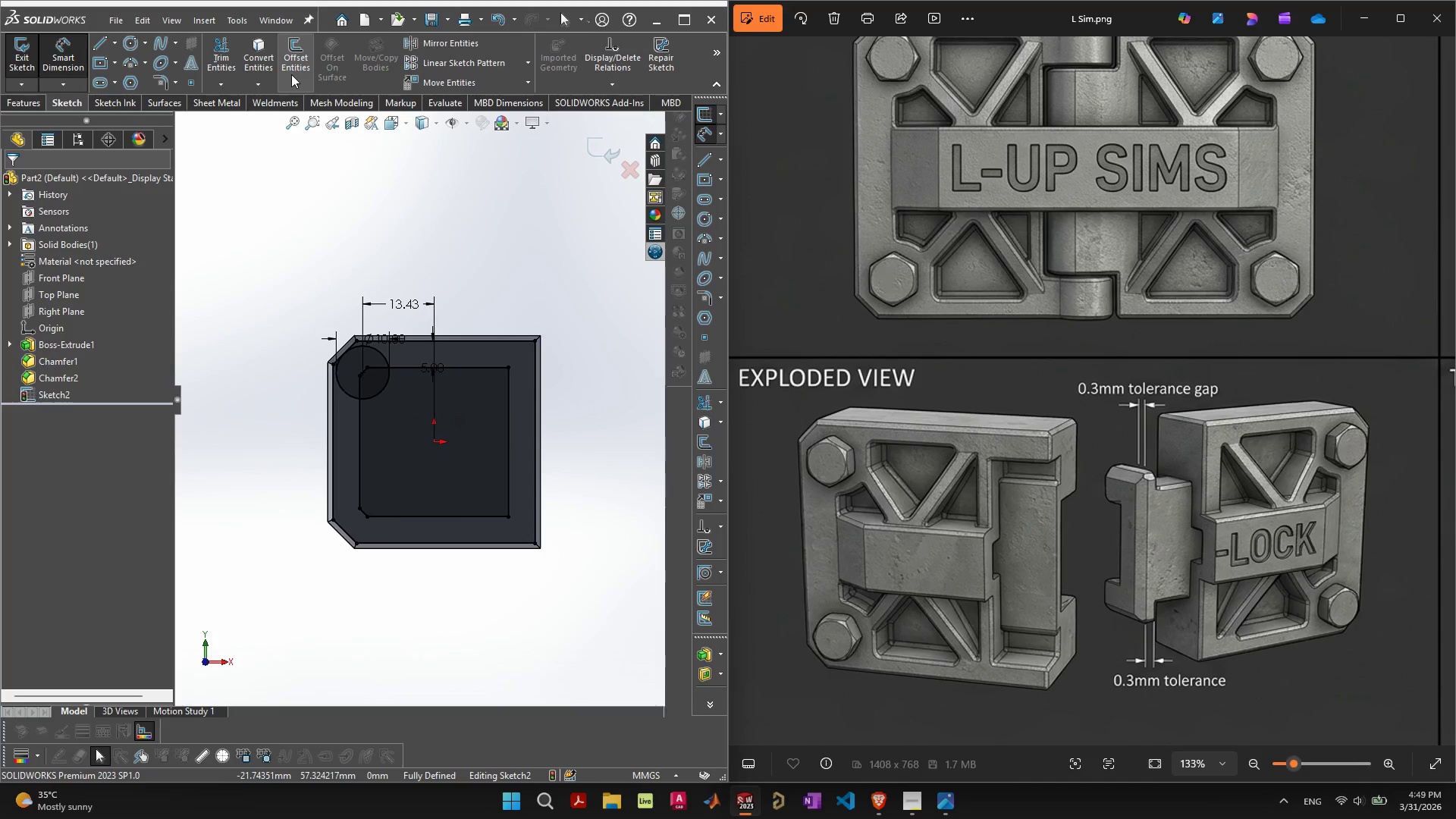 
left_click([380, 61])
 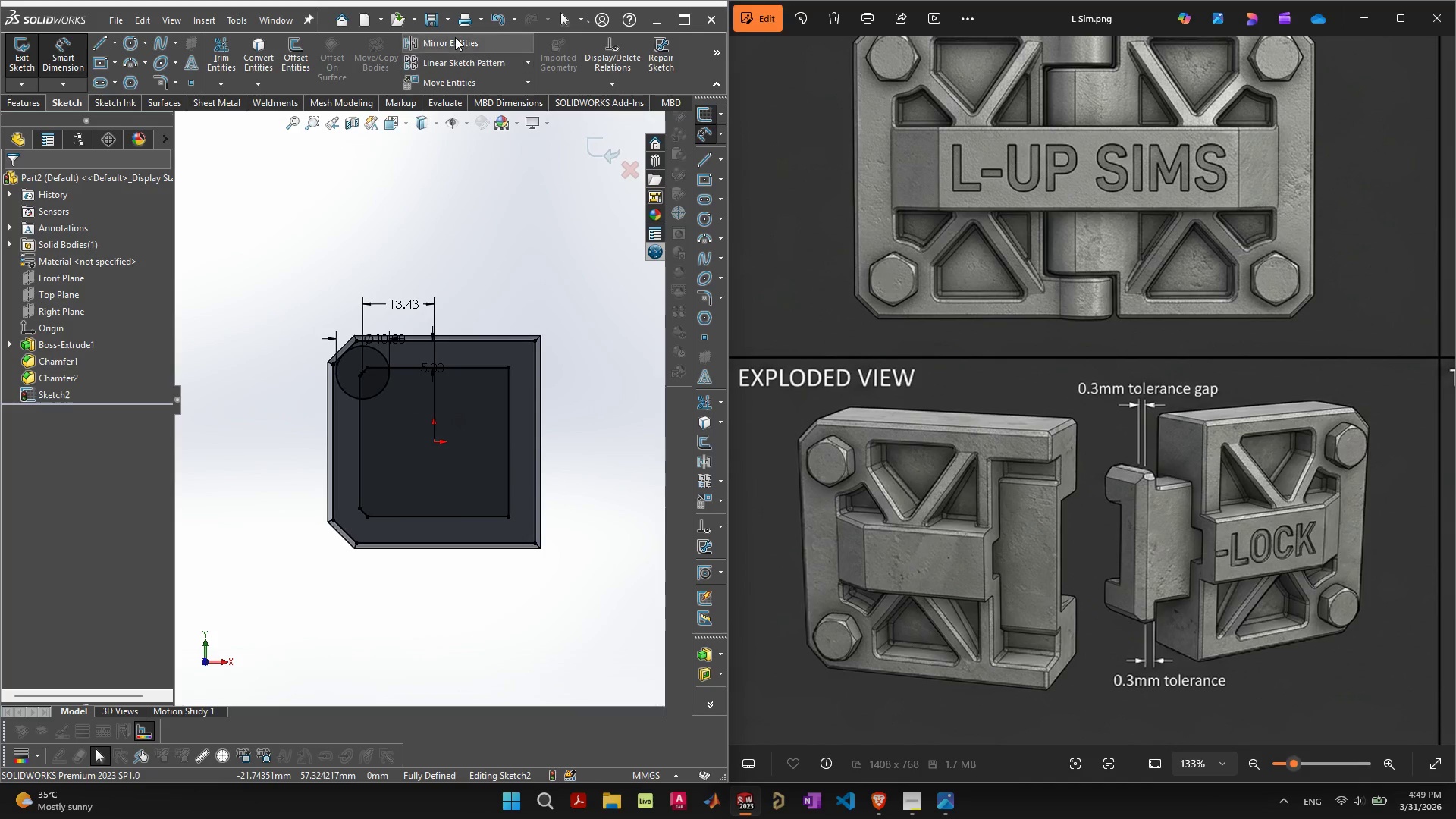 
mouse_move([454, 55])
 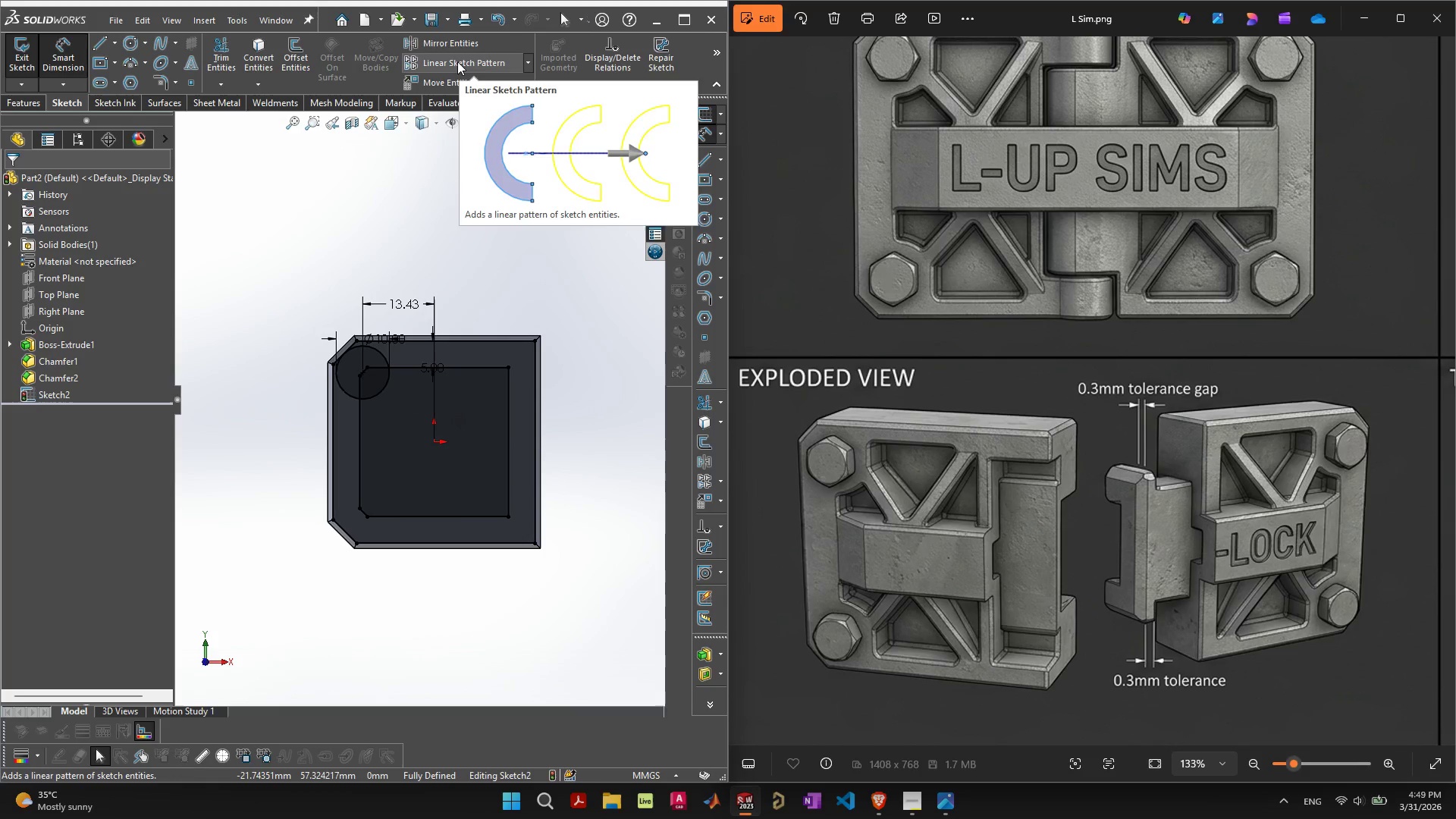 
left_click([457, 61])
 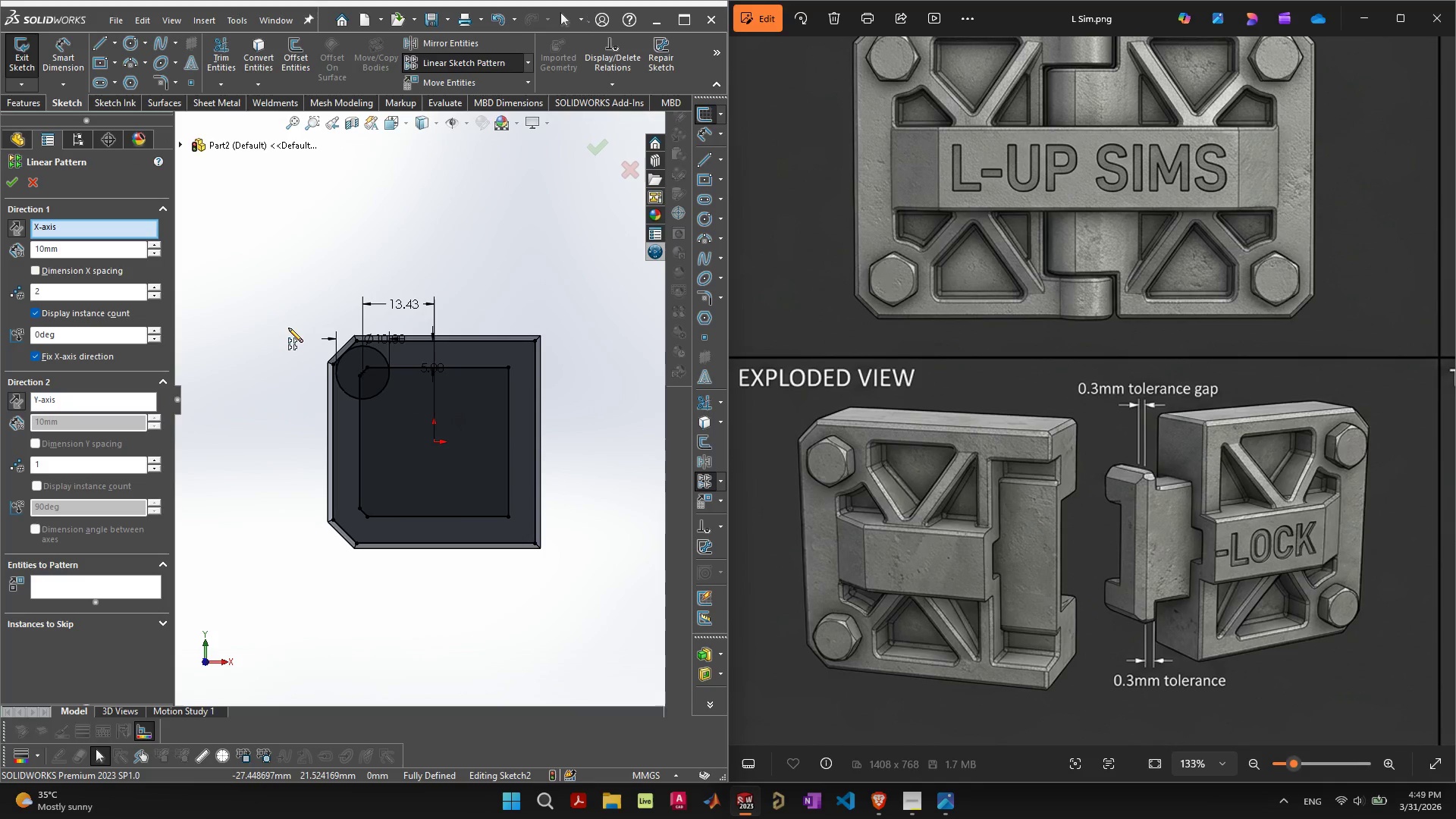 
key(Escape)
 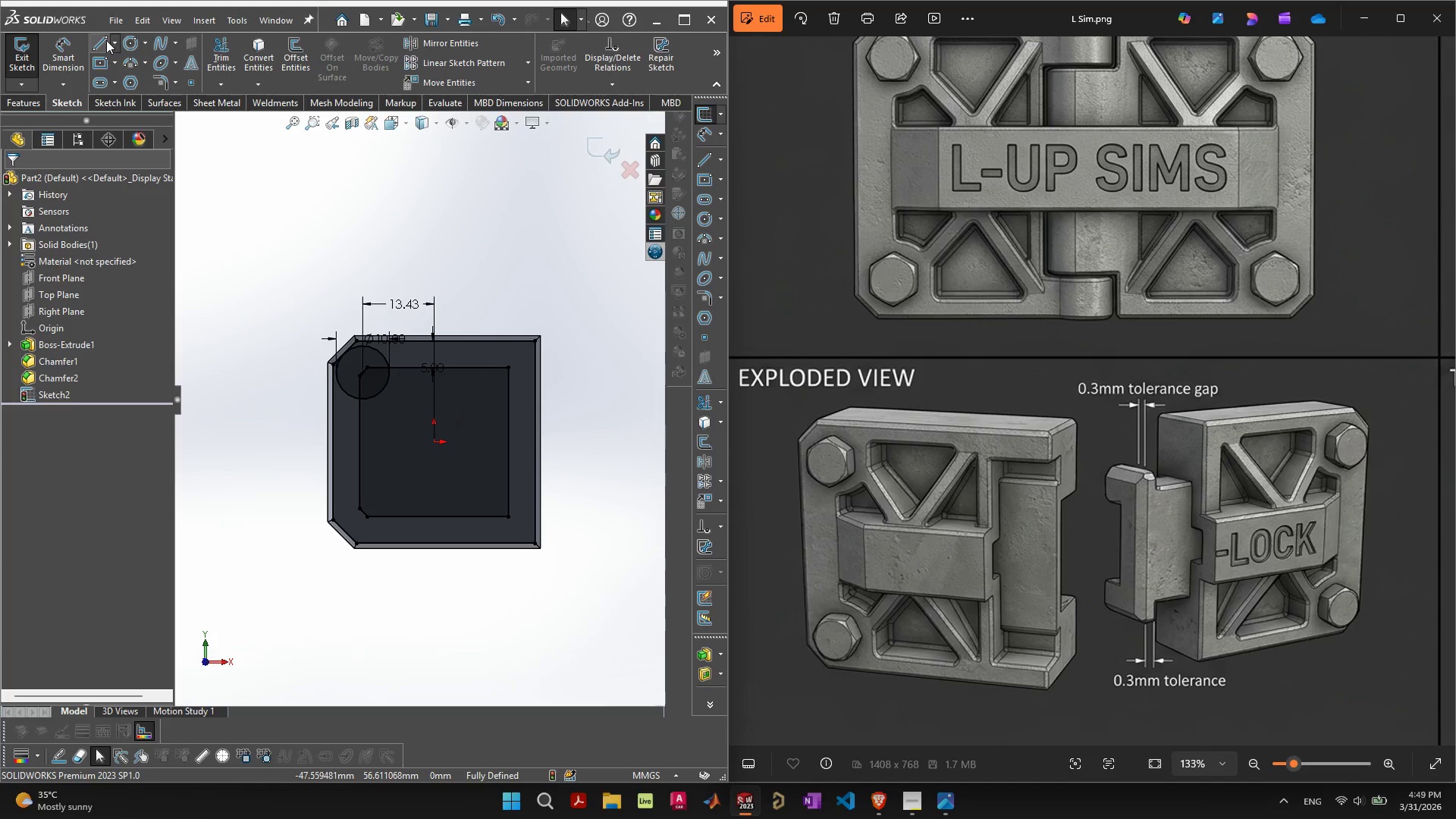 
left_click([114, 37])
 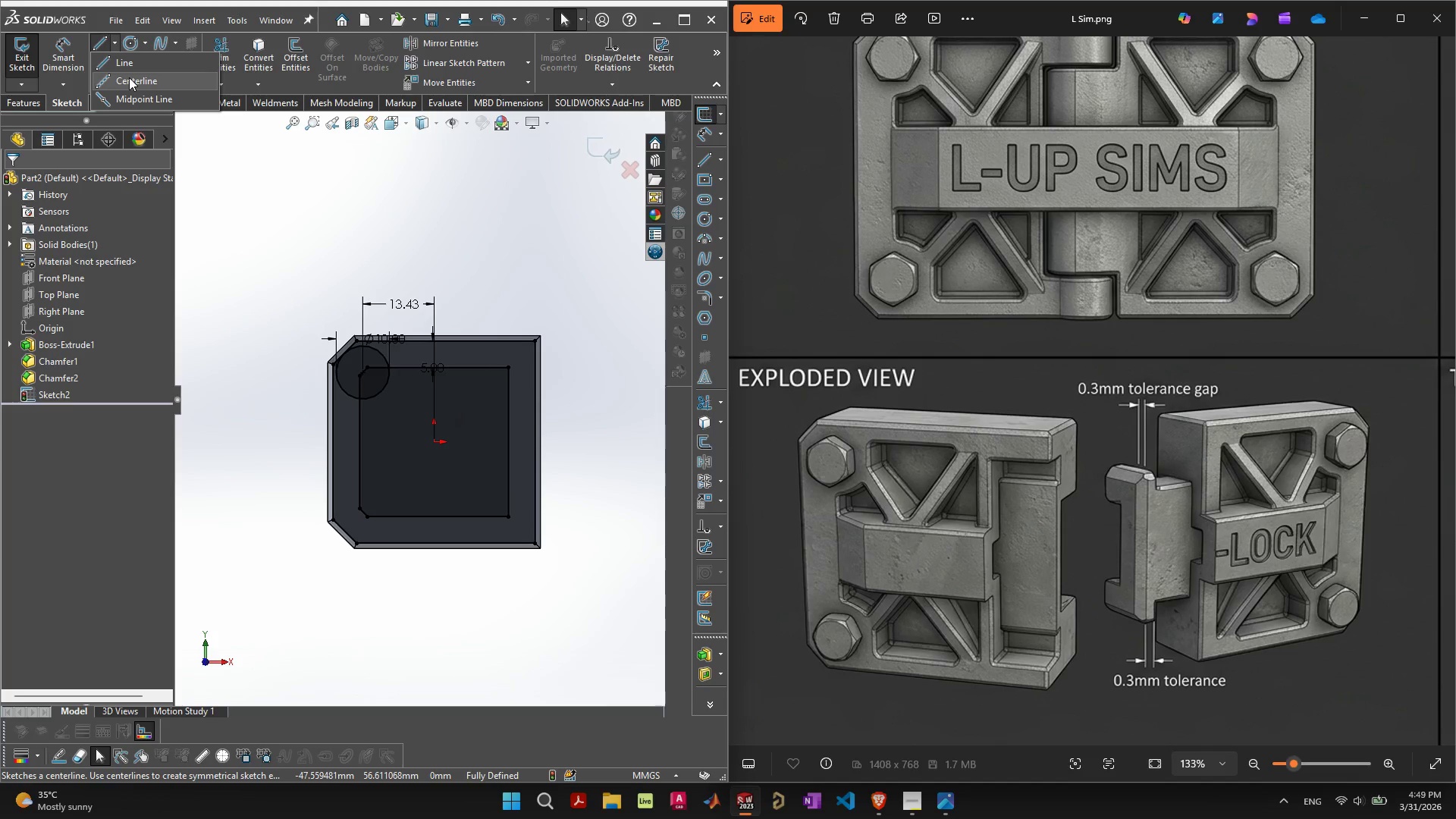 
left_click([129, 77])
 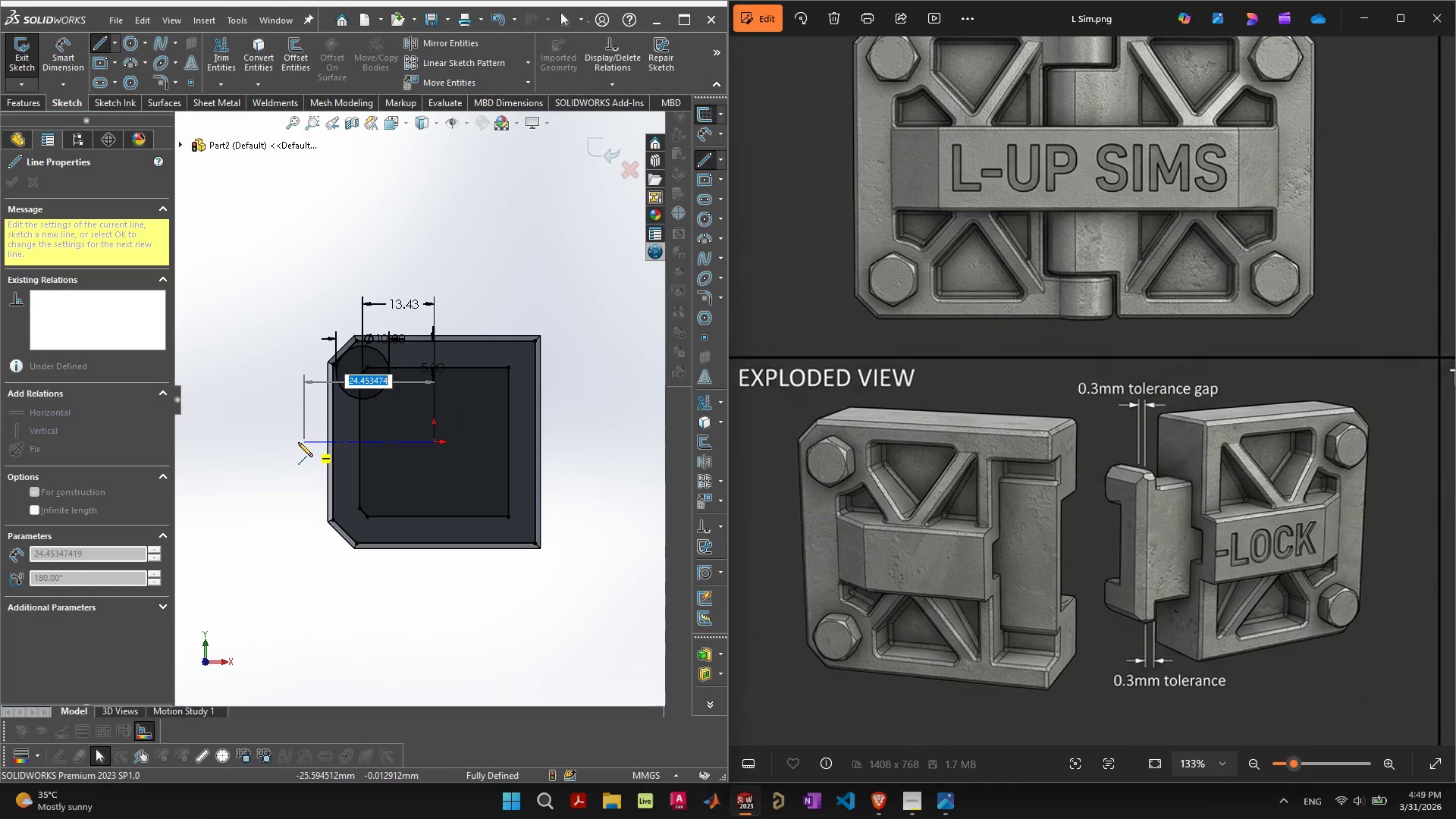 
left_click([286, 441])
 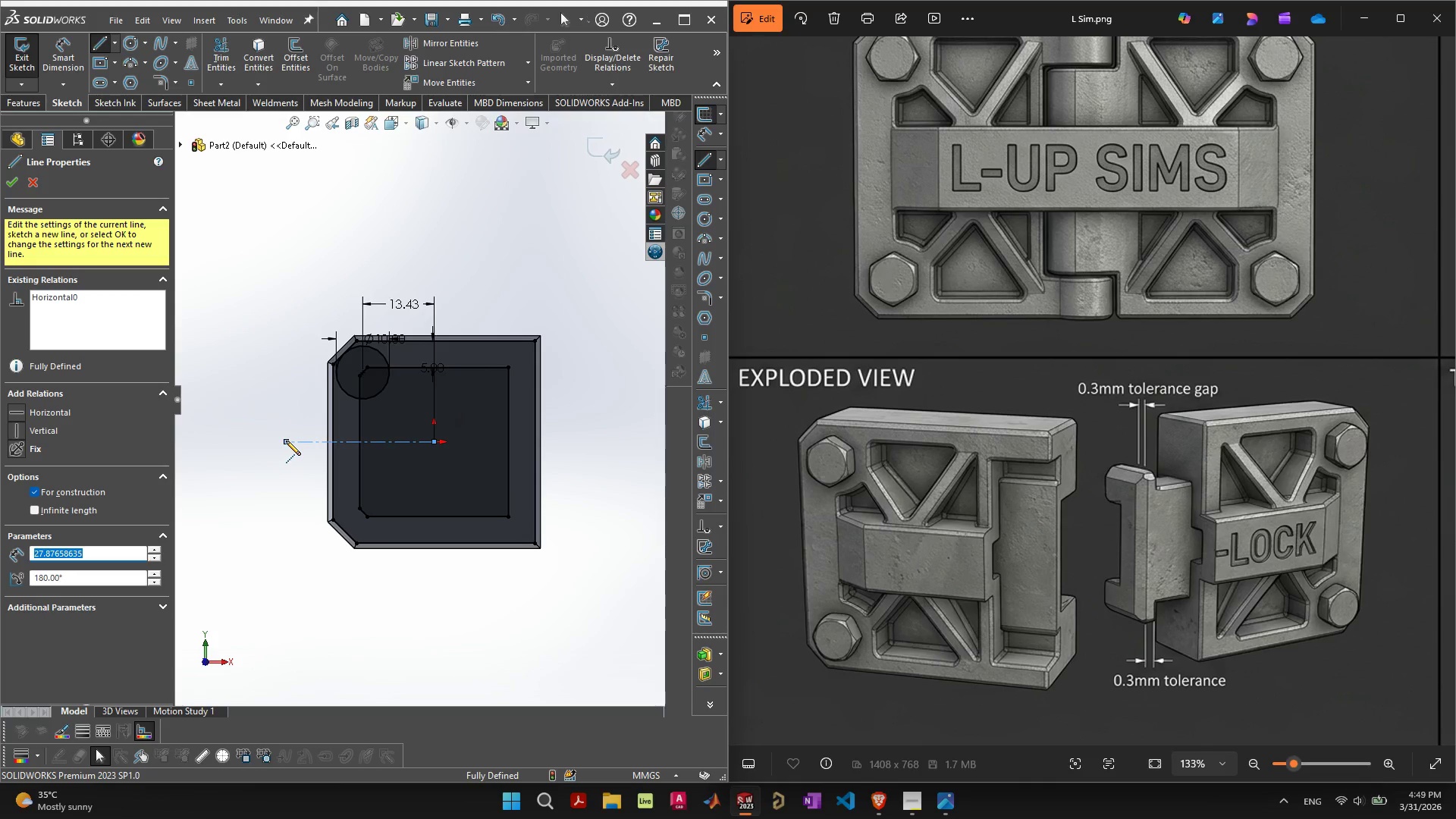 
key(Enter)
 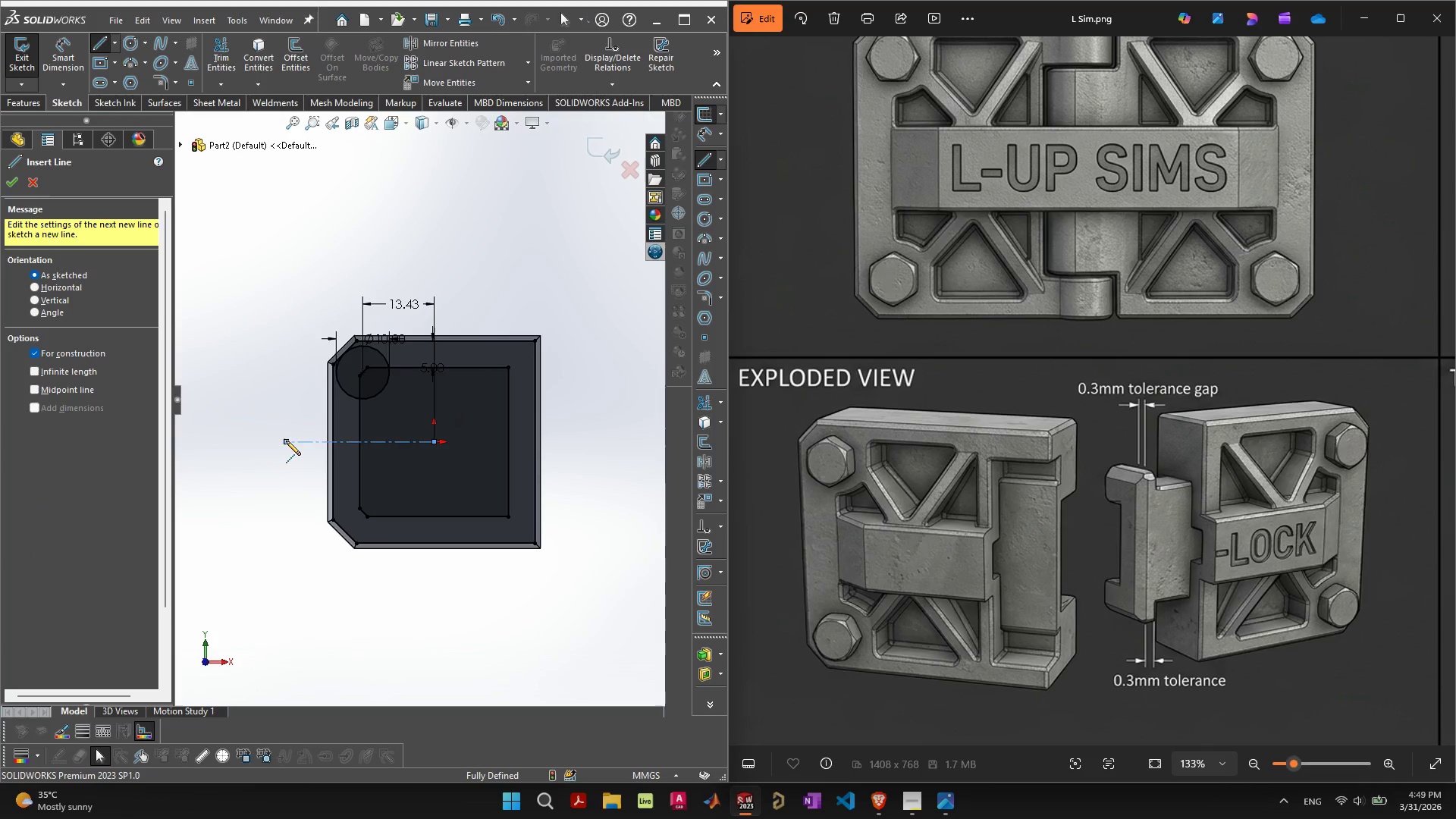 
key(Escape)
 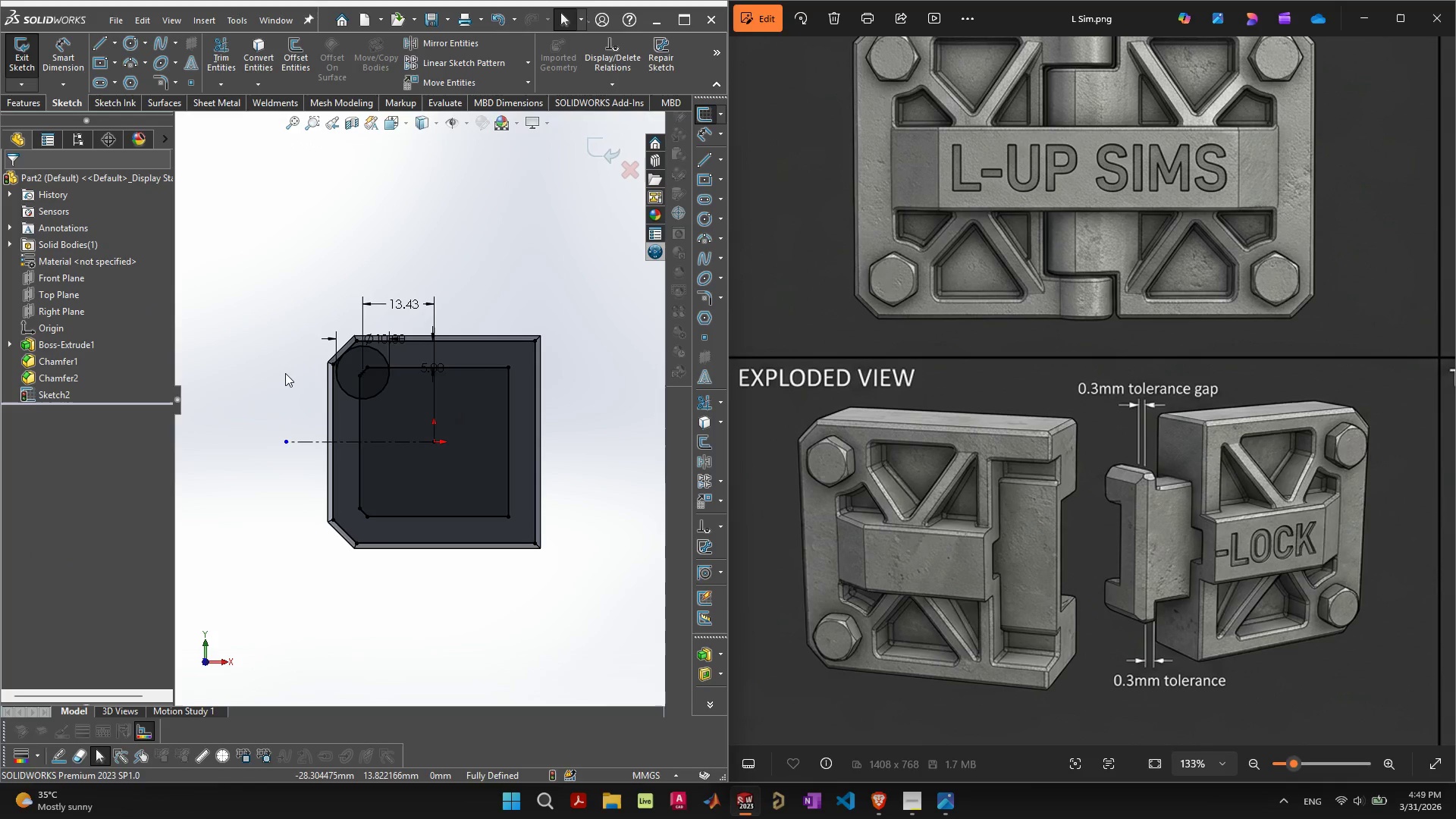 
left_click([281, 354])
 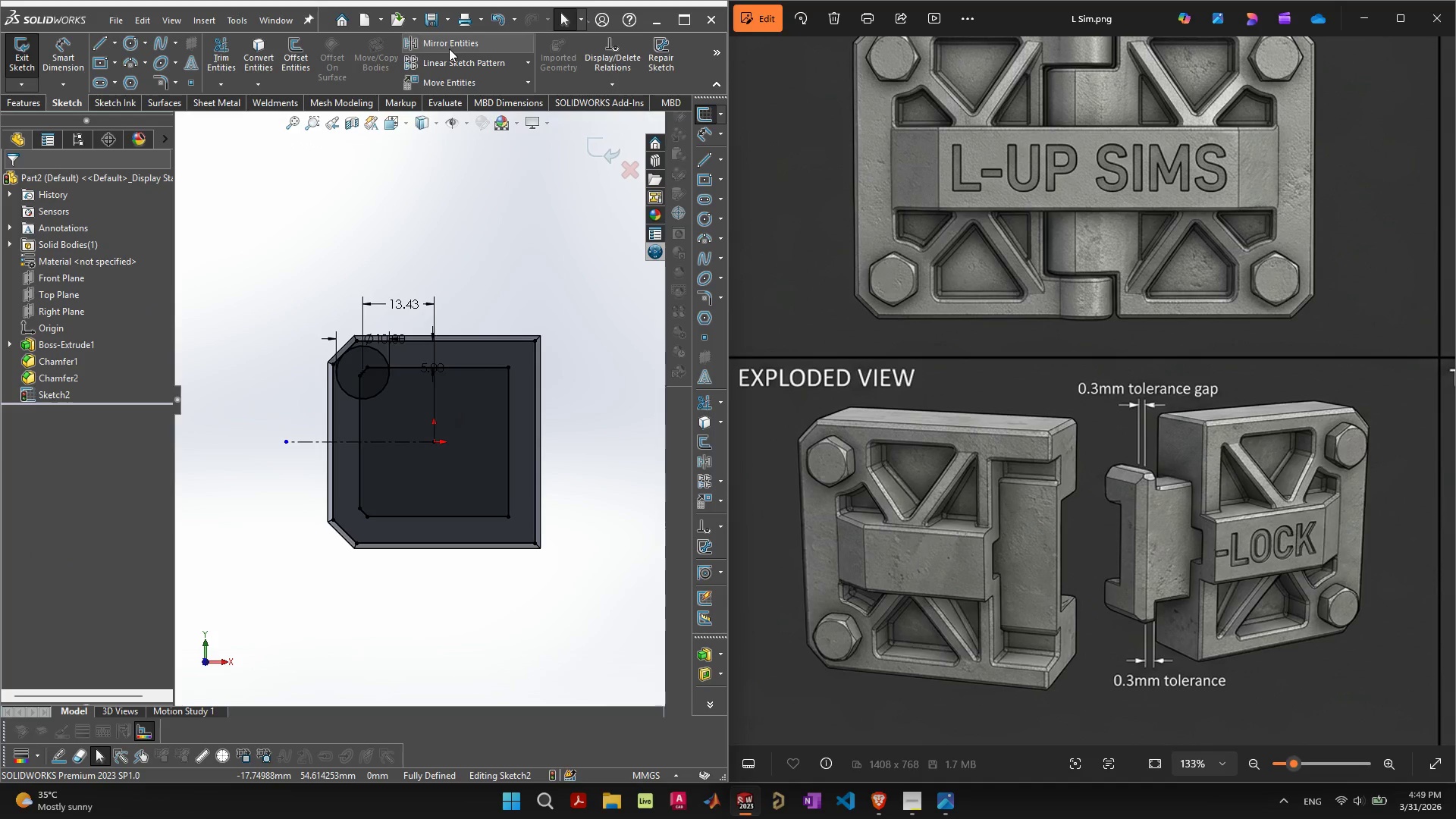 
left_click([449, 49])
 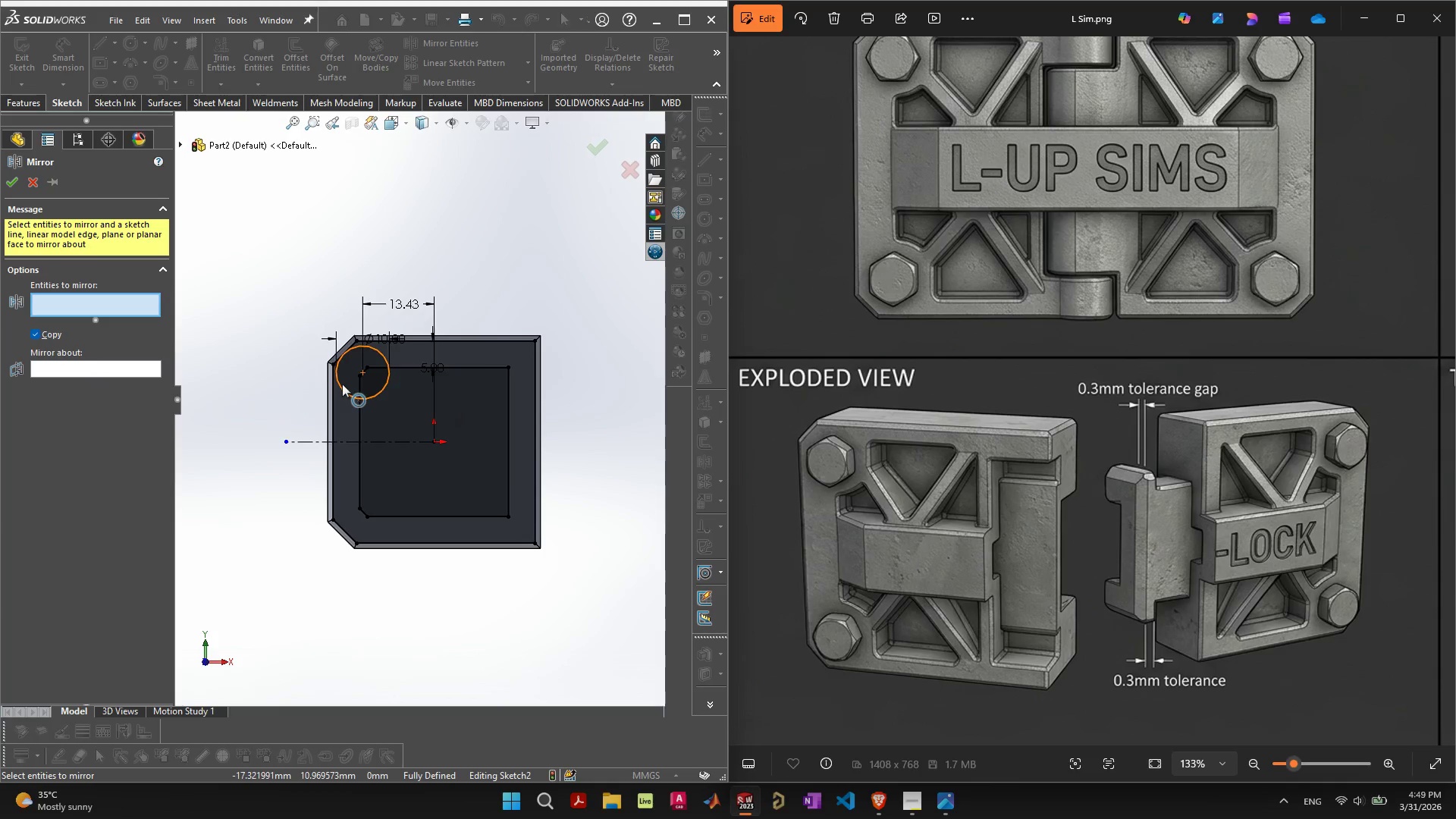 
left_click([344, 379])
 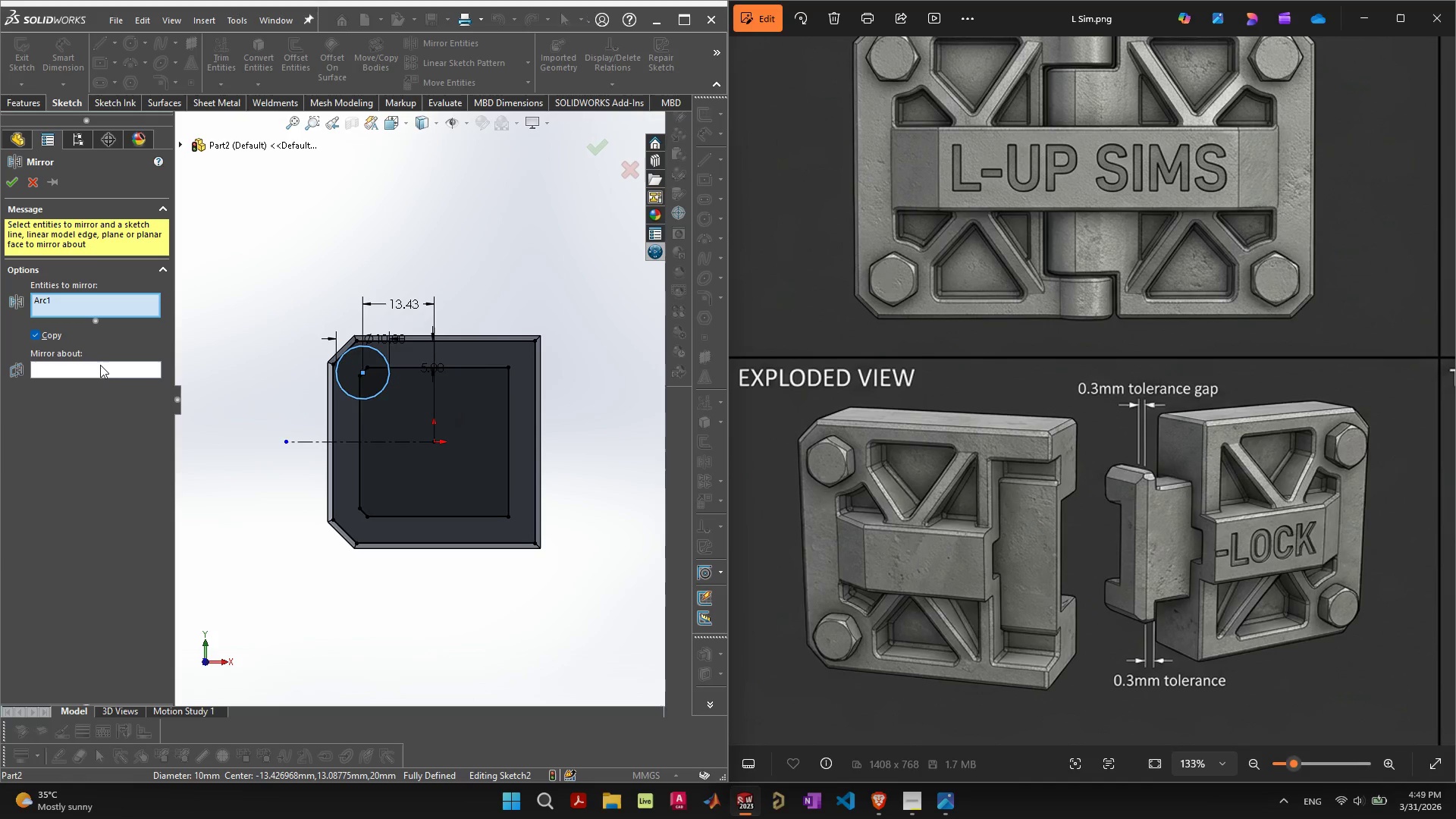 
left_click([101, 369])
 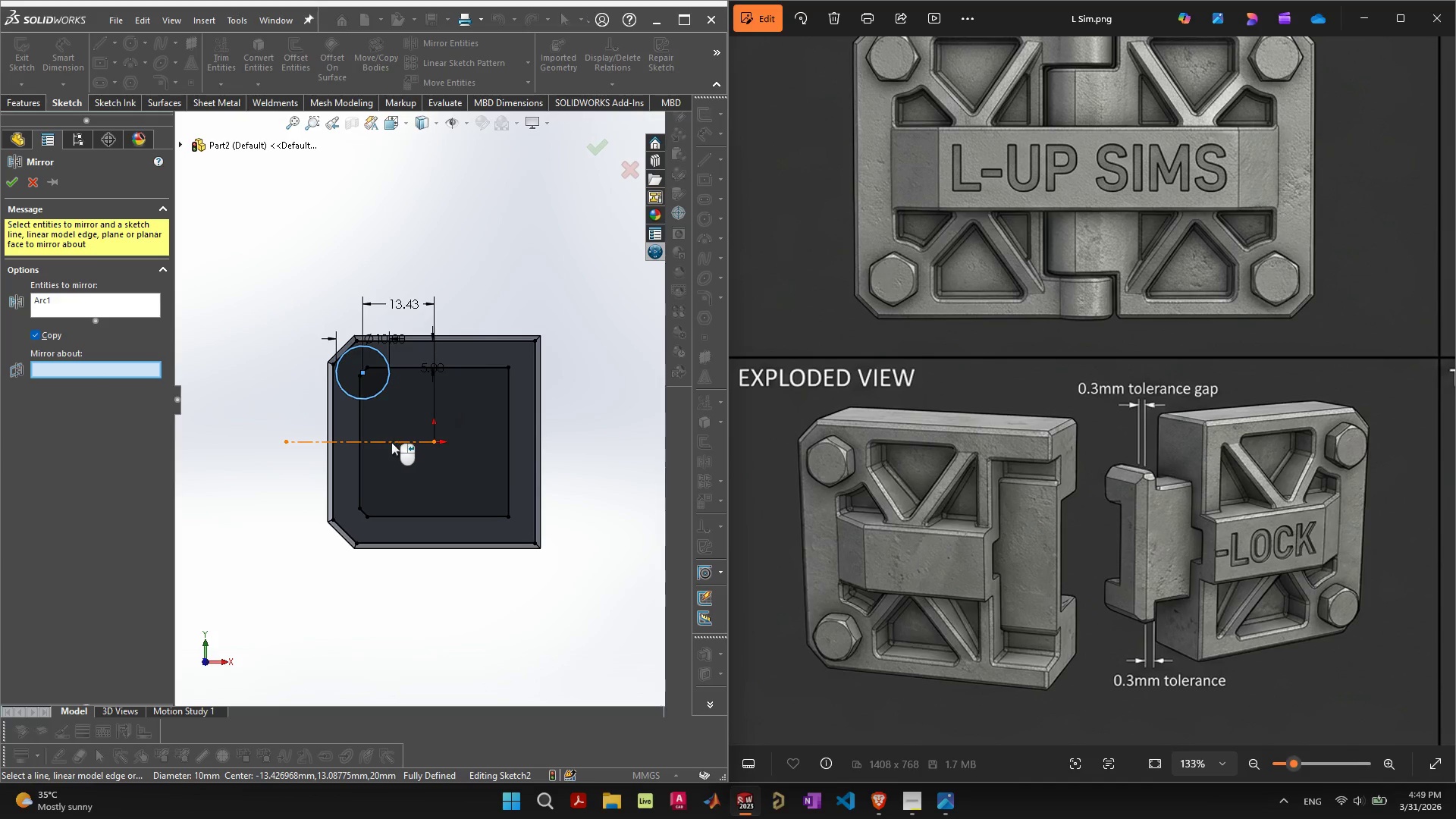 
key(Control+ControlLeft)
 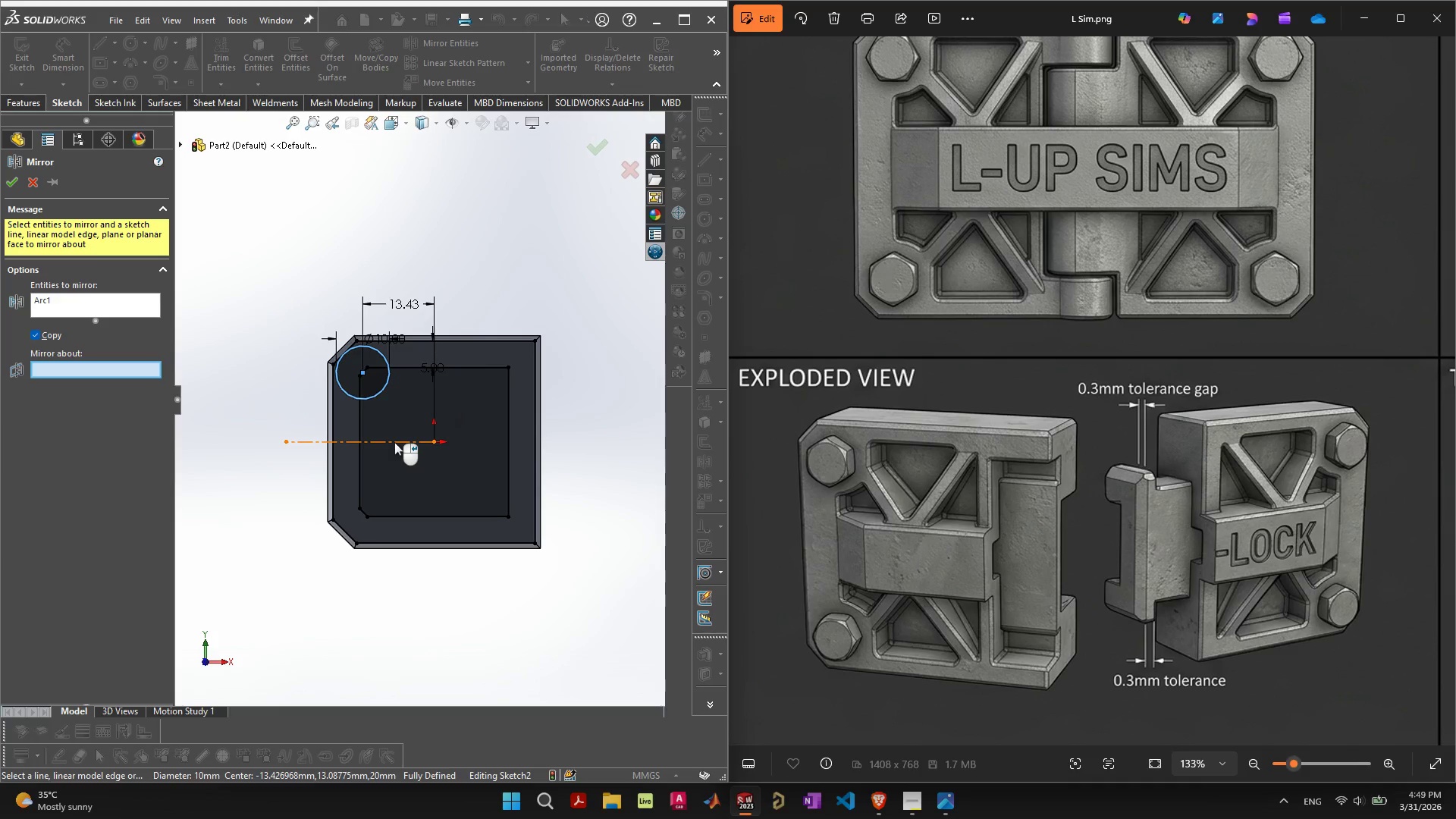 
left_click([394, 442])
 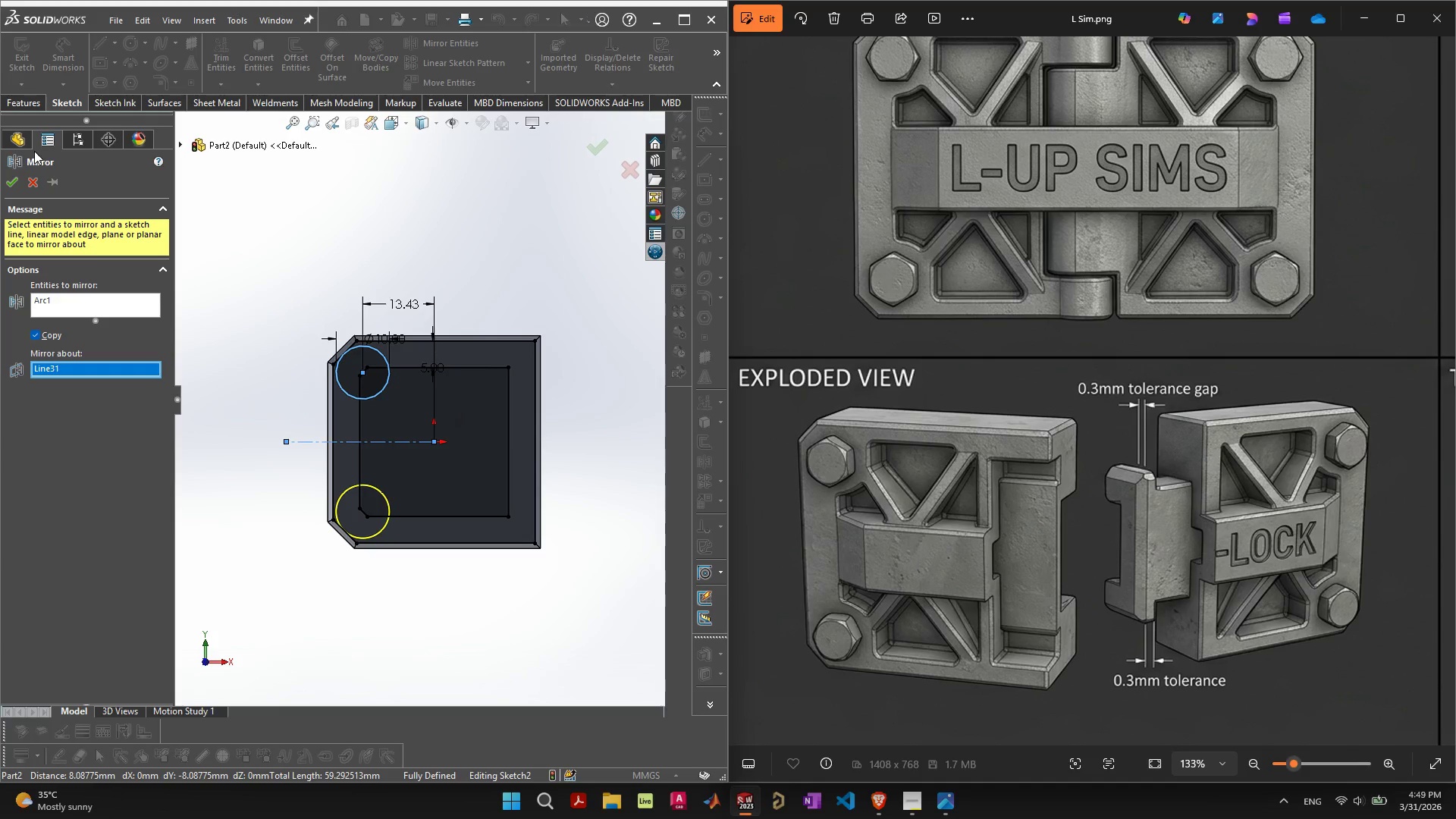 
left_click([14, 177])
 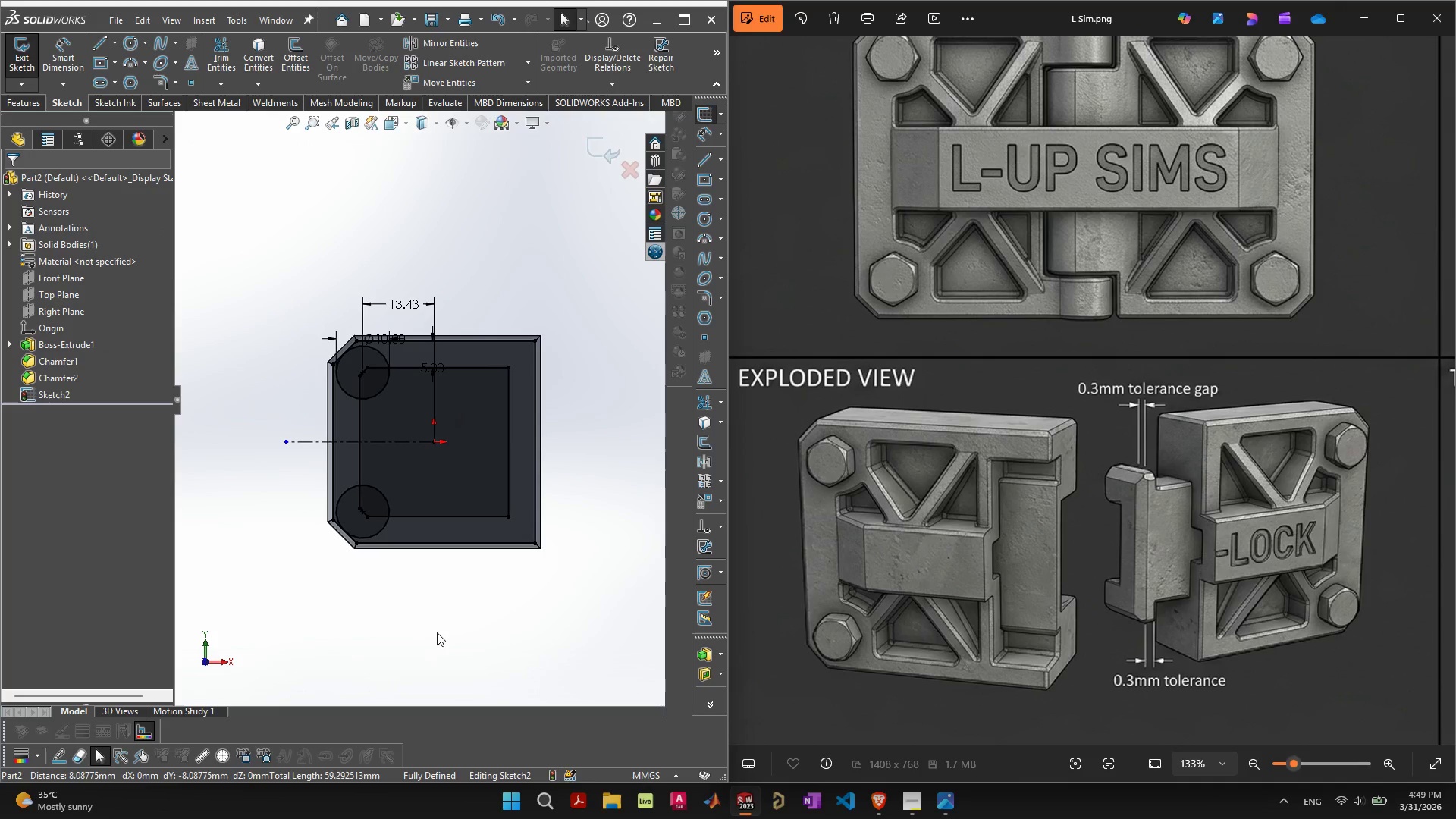 
left_click([434, 608])
 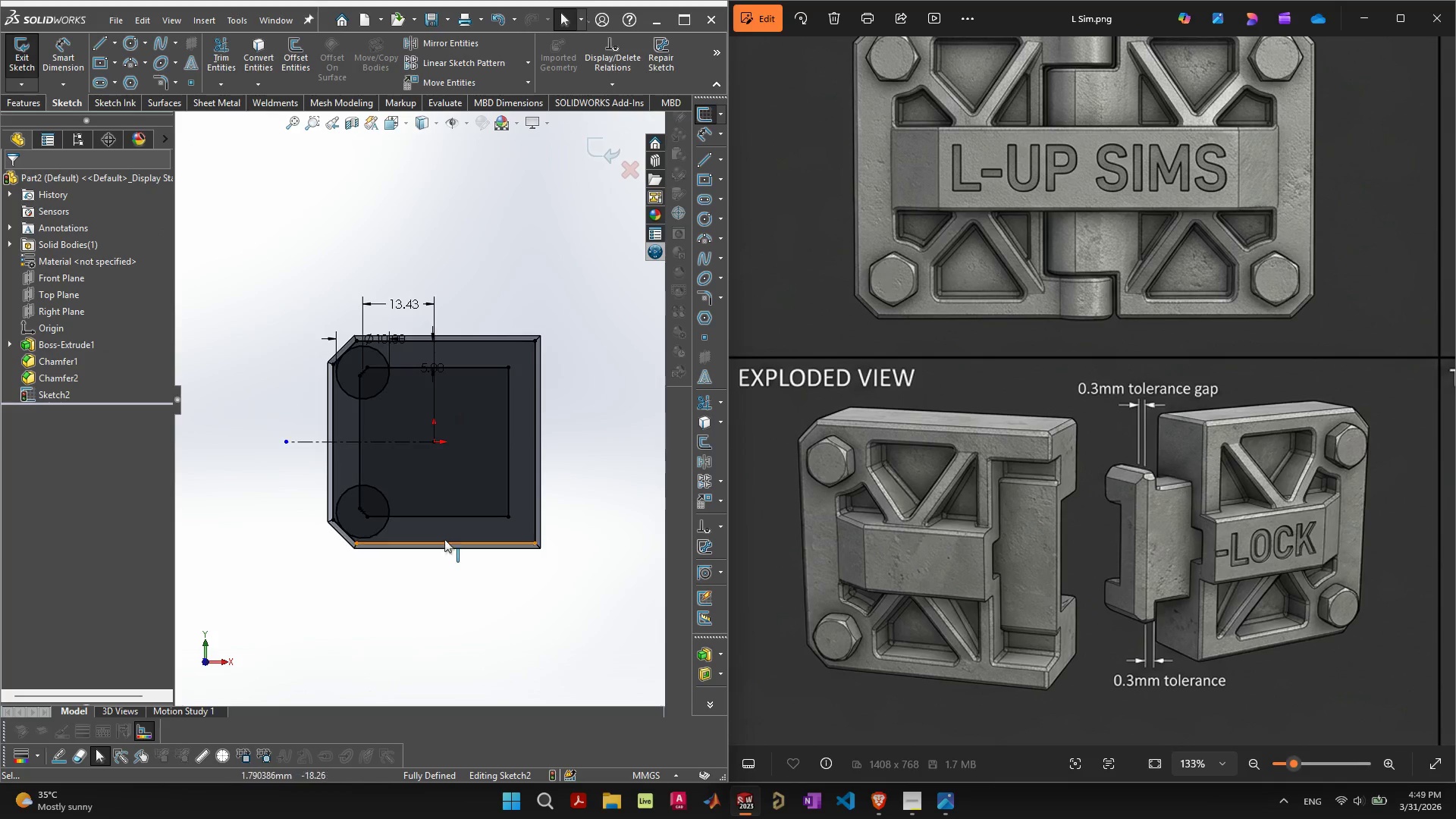 
scroll: coordinate [439, 535], scroll_direction: up, amount: 3.0
 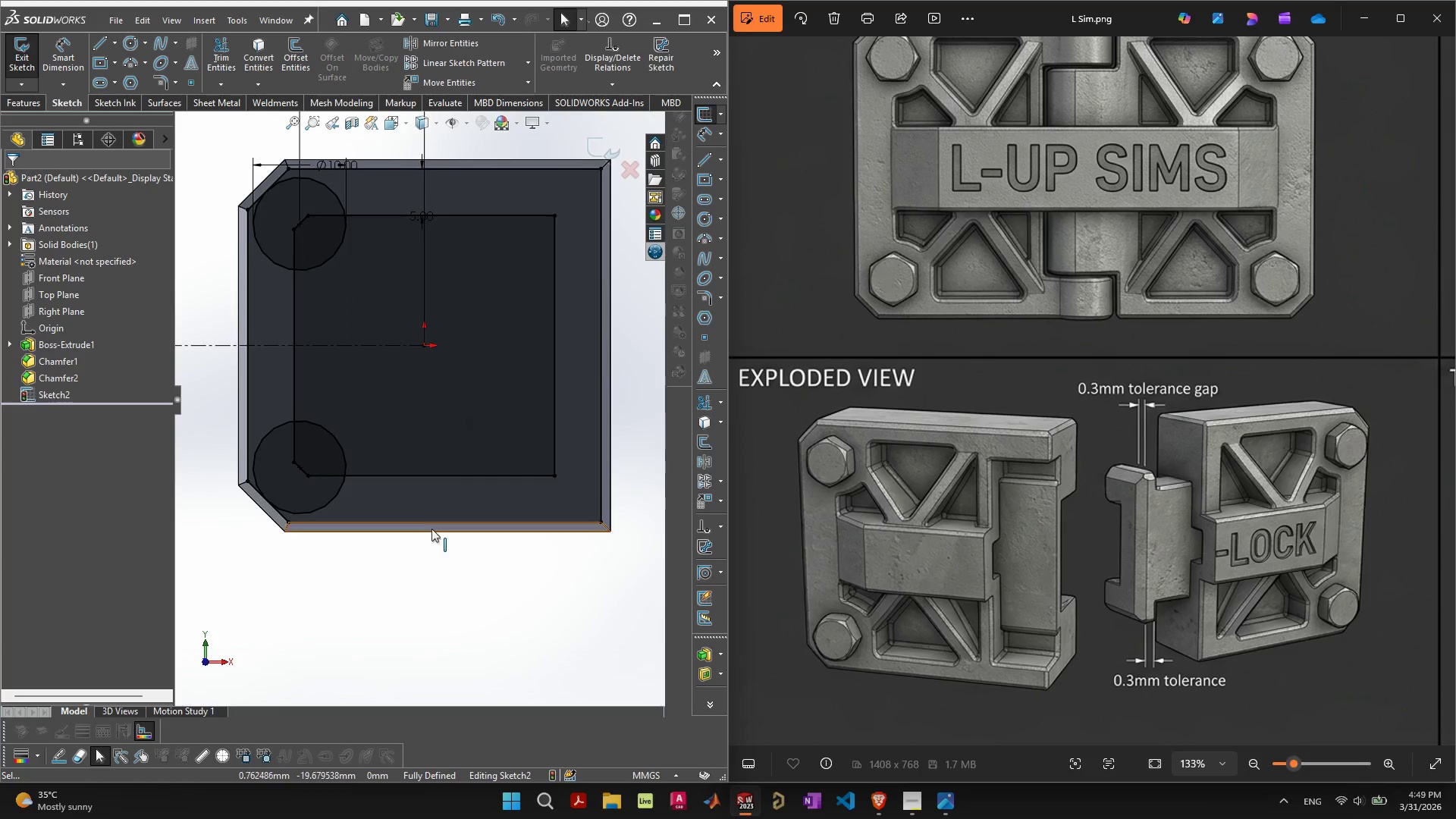 
scroll: coordinate [377, 390], scroll_direction: none, amount: 0.0
 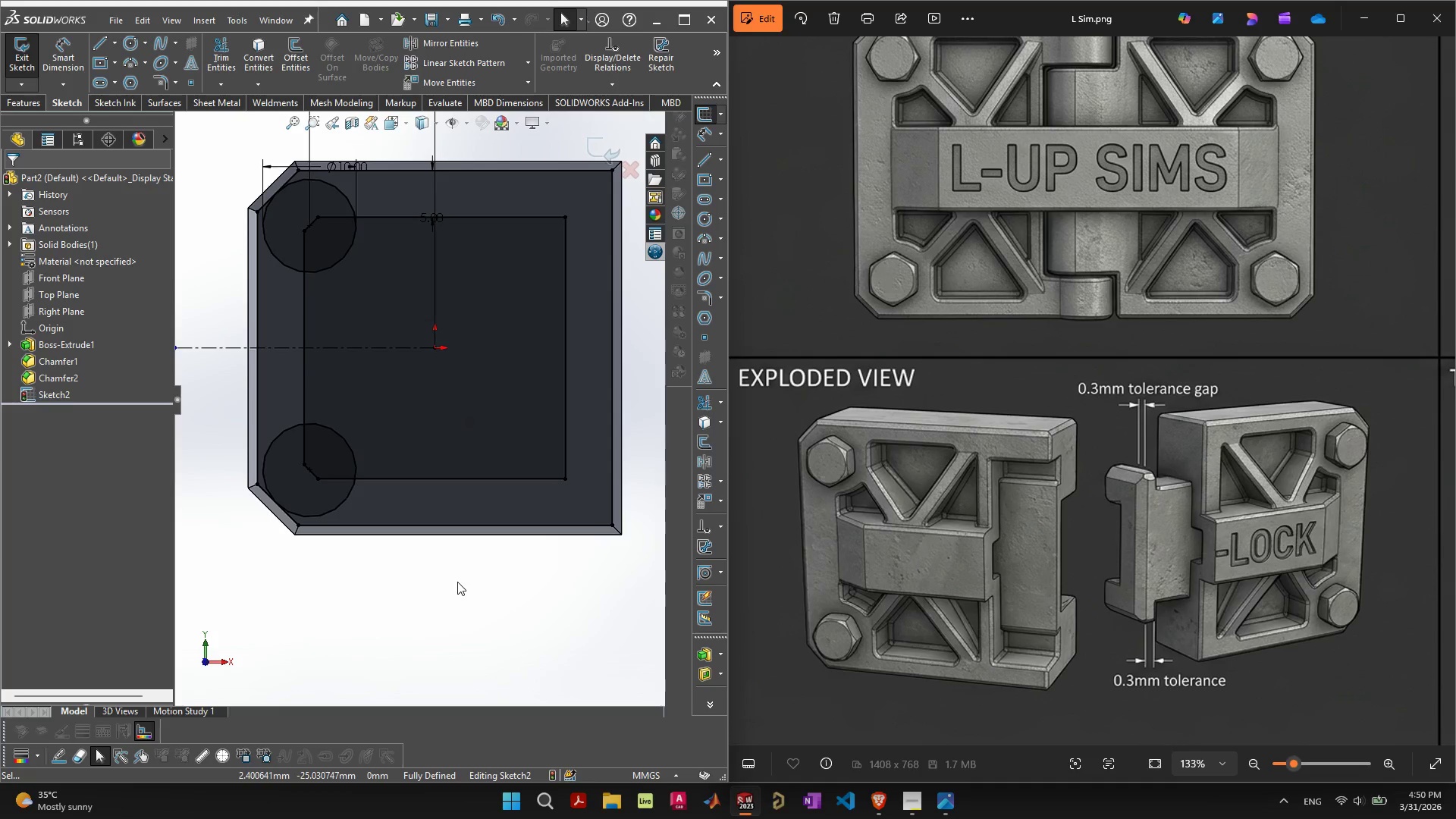 
wait(20.4)
 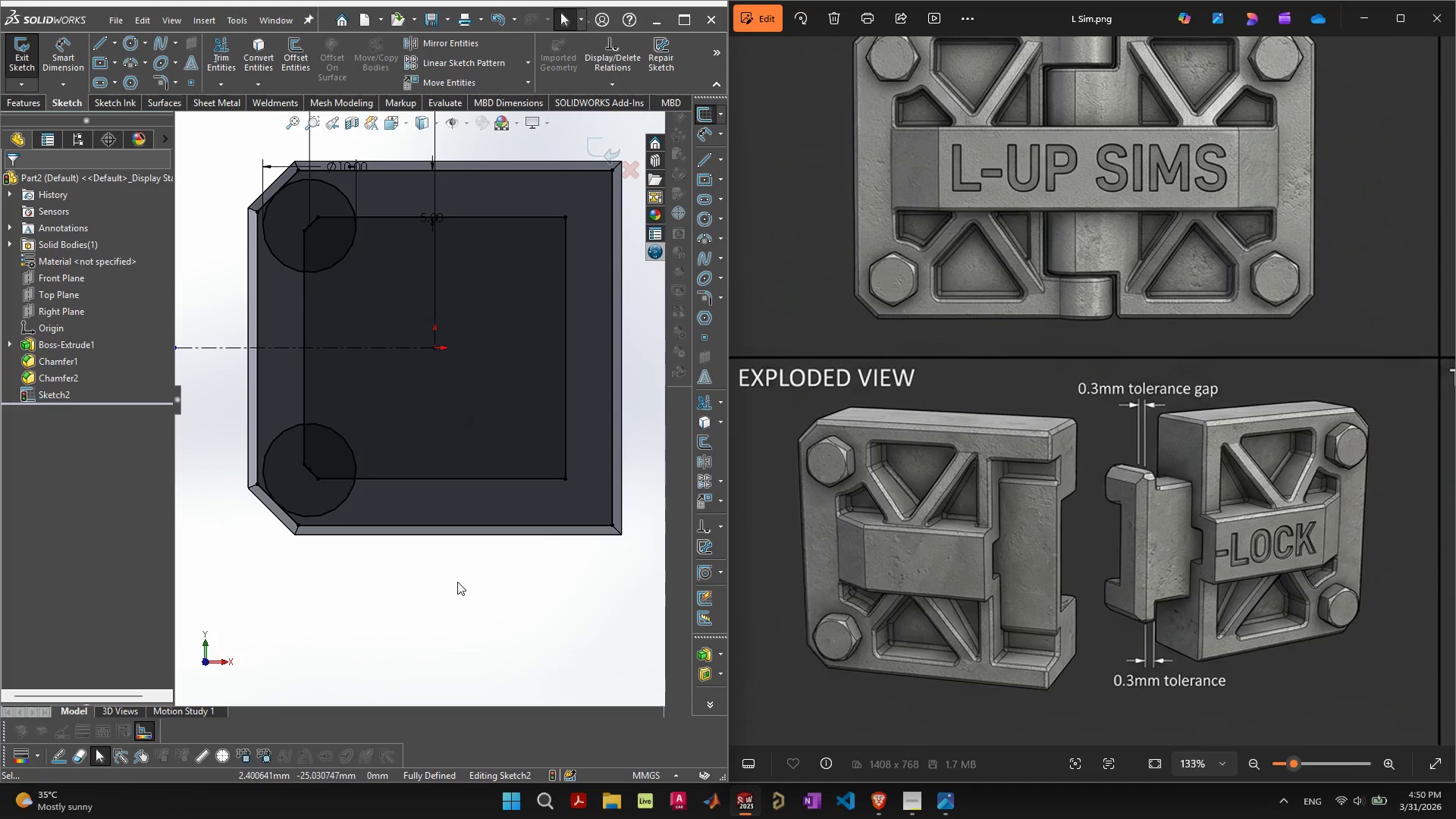 
left_click_drag(start_coordinate=[304, 323], to_coordinate=[624, 375])
 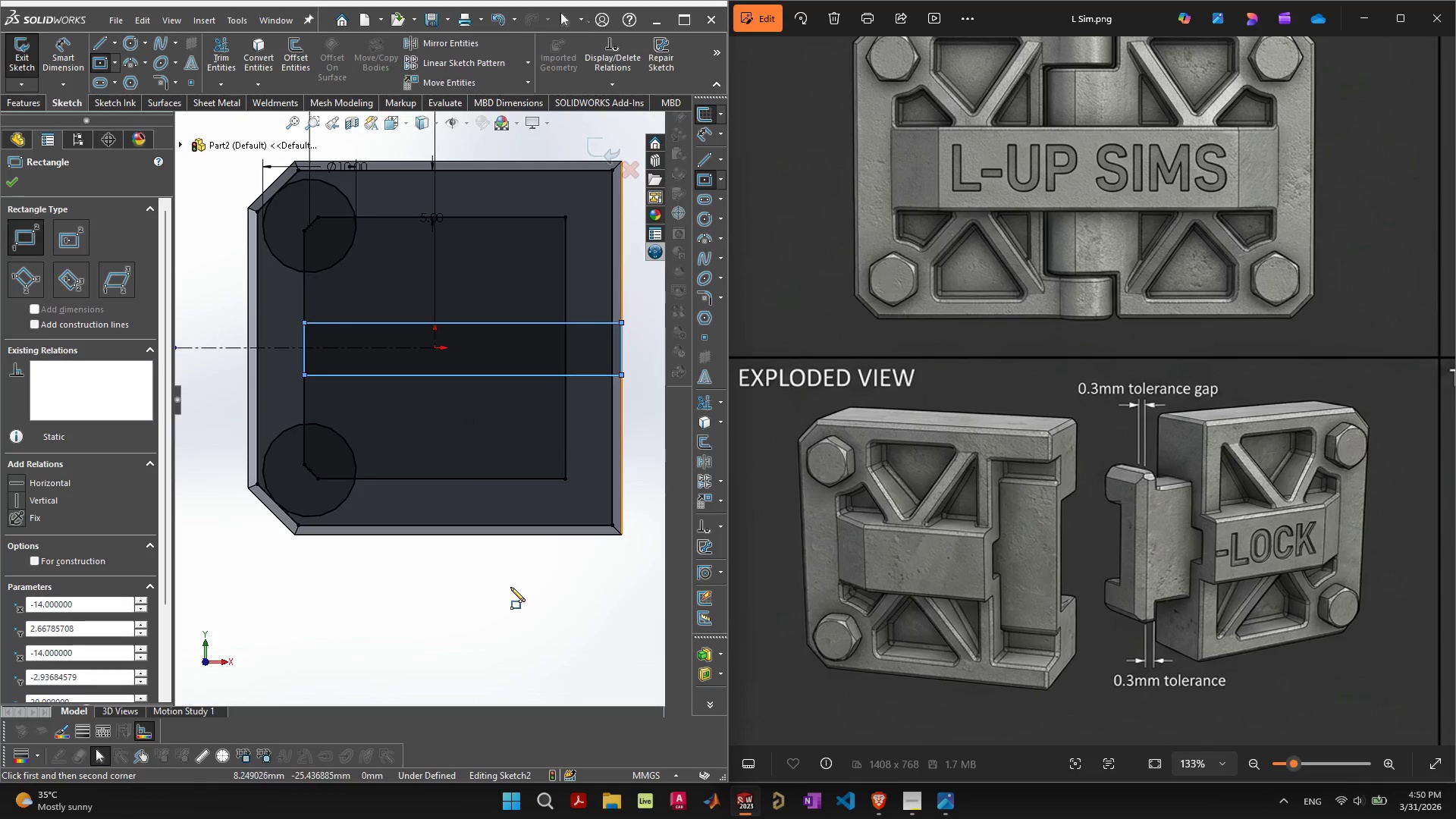 
key(Escape)
 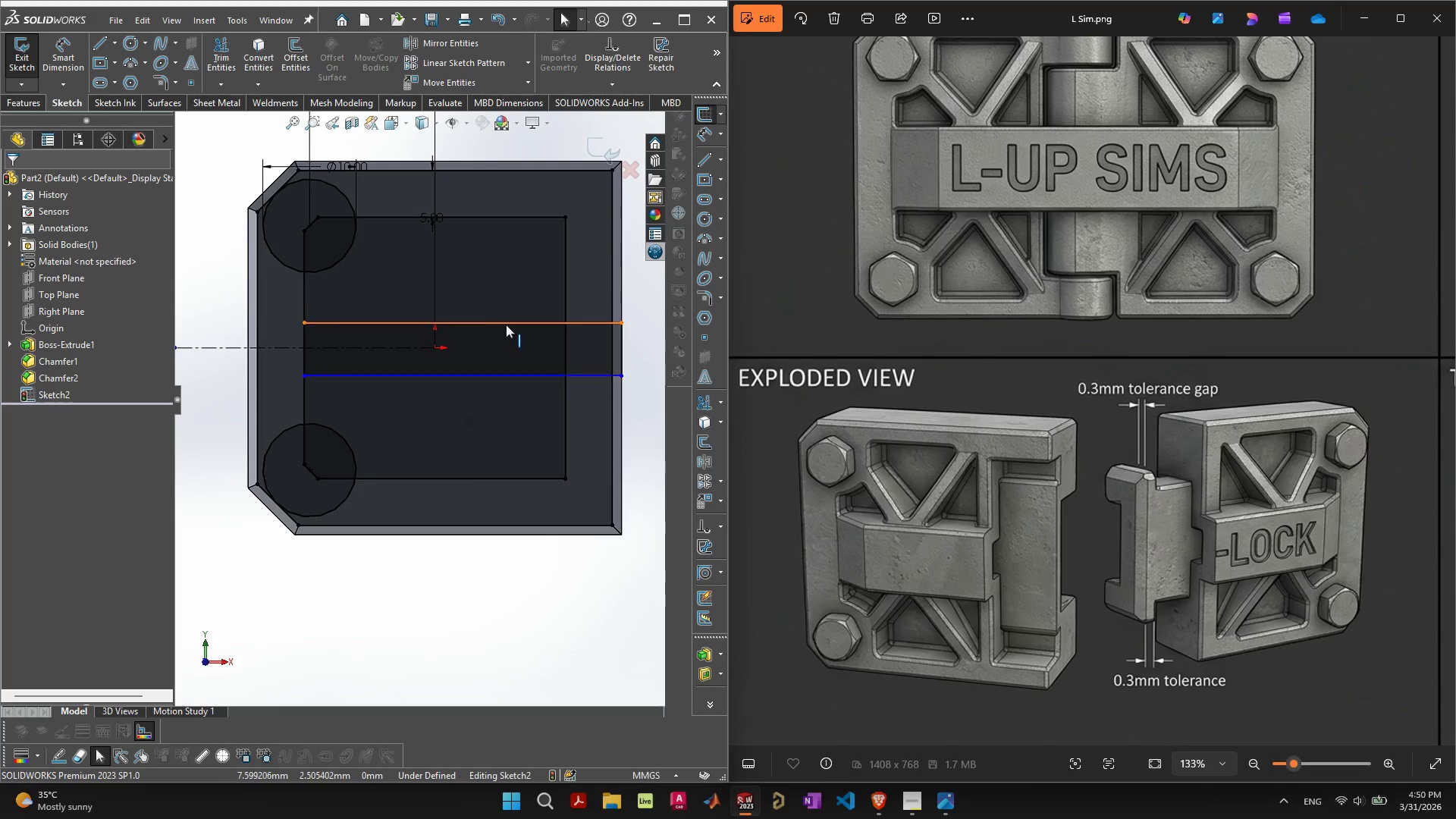 
left_click([507, 323])
 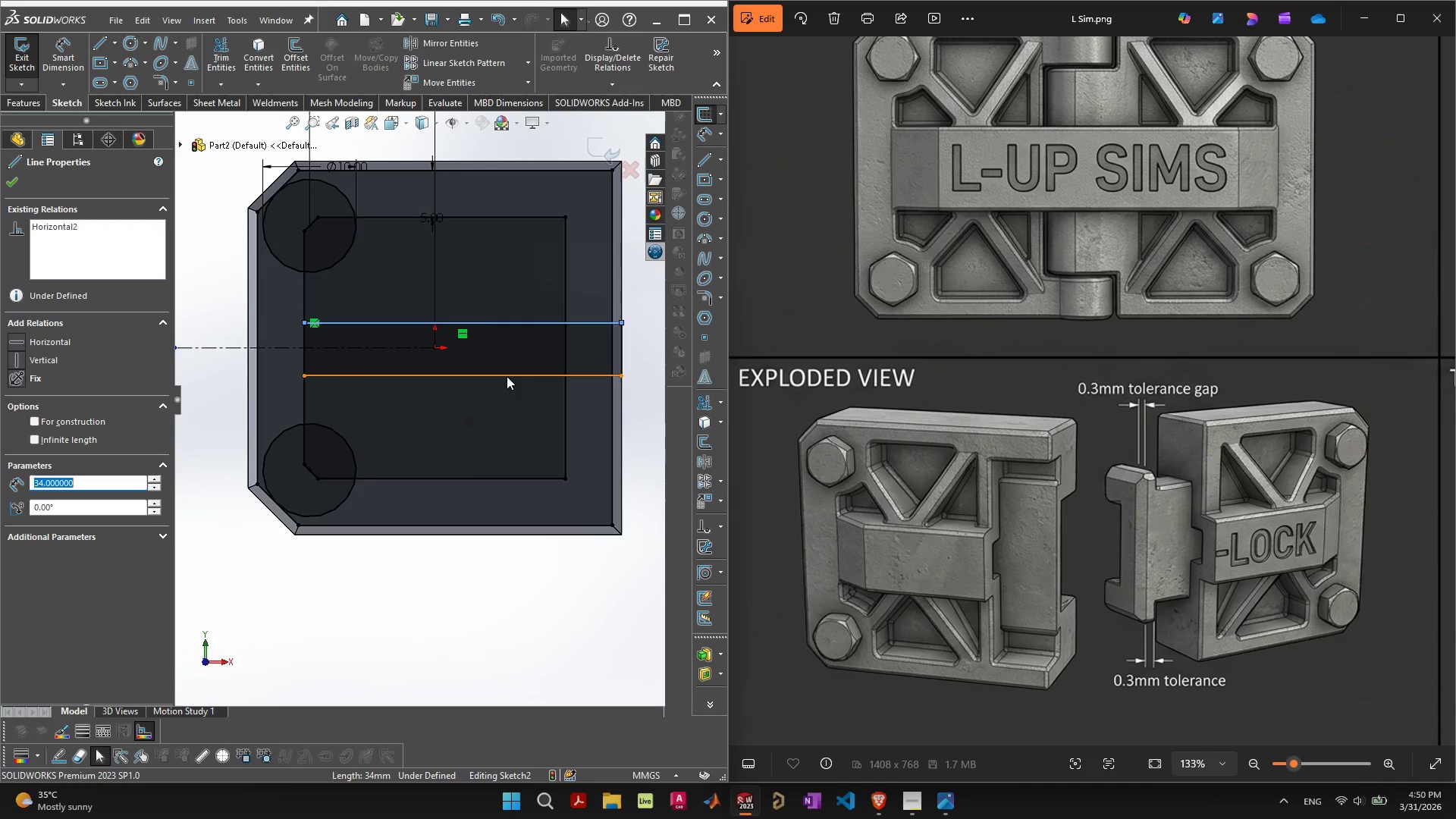 
hold_key(key=ShiftLeft, duration=0.75)
left_click([507, 375])
 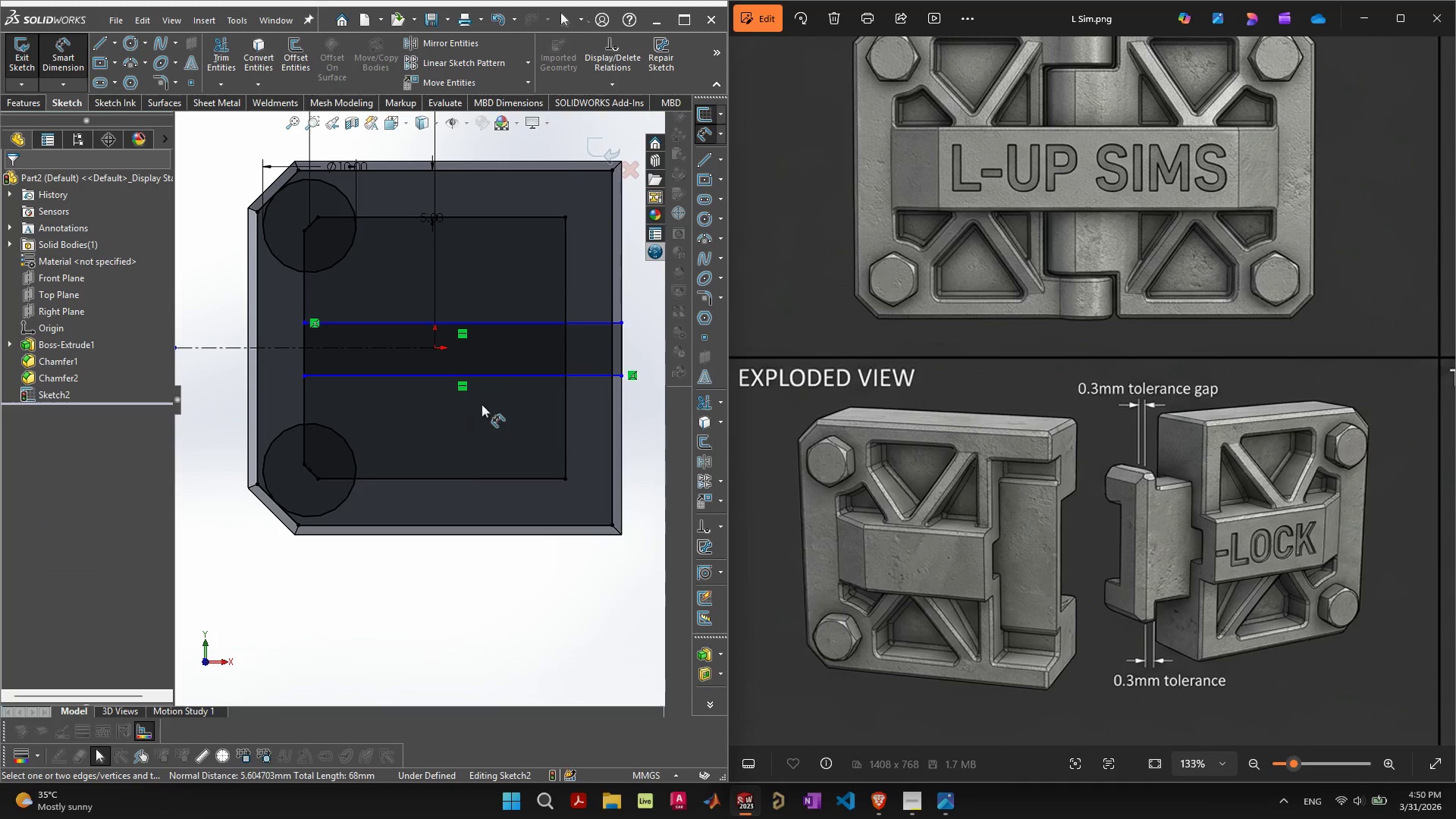 
left_click([512, 325])
 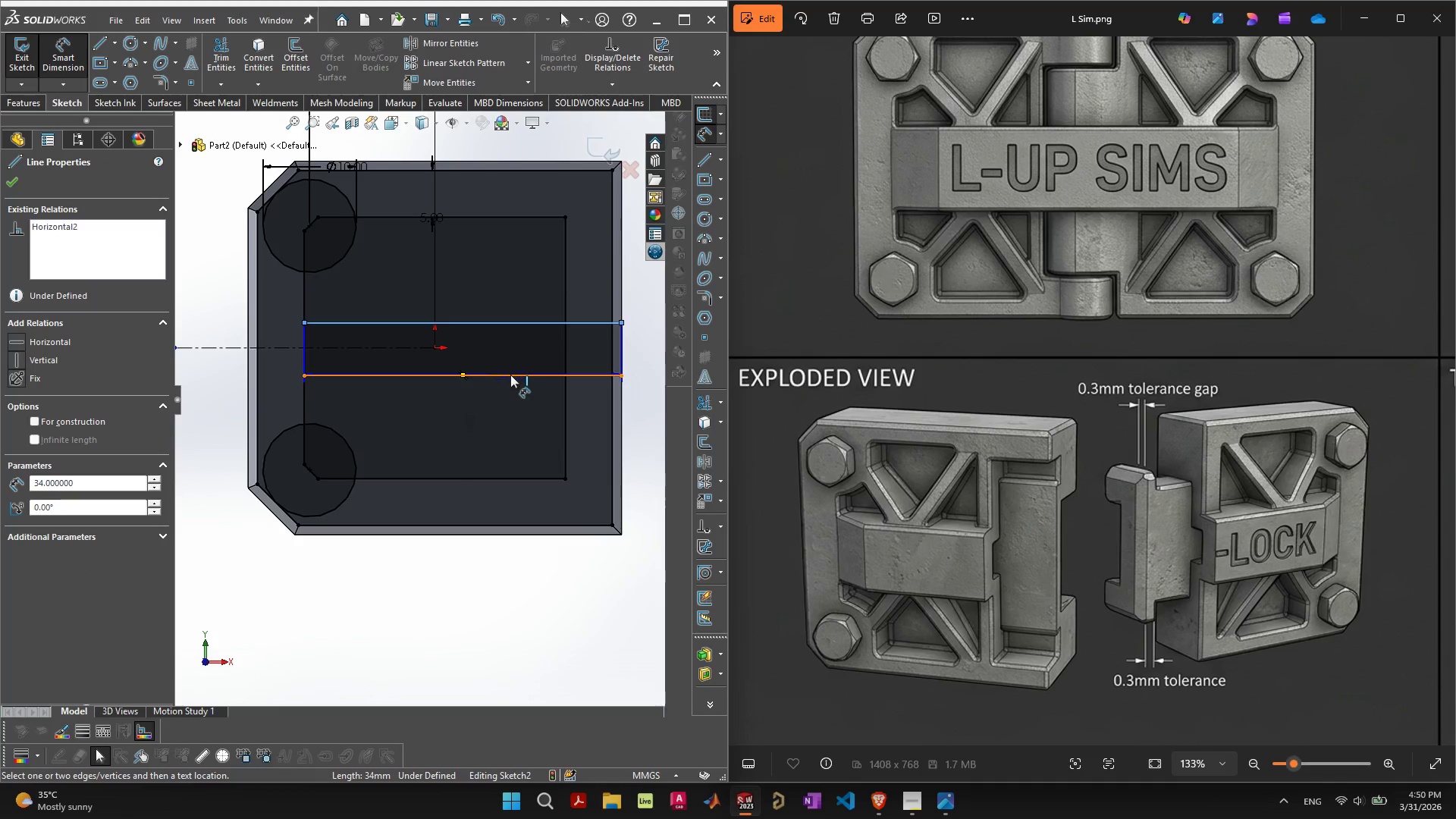 
left_click([510, 375])
 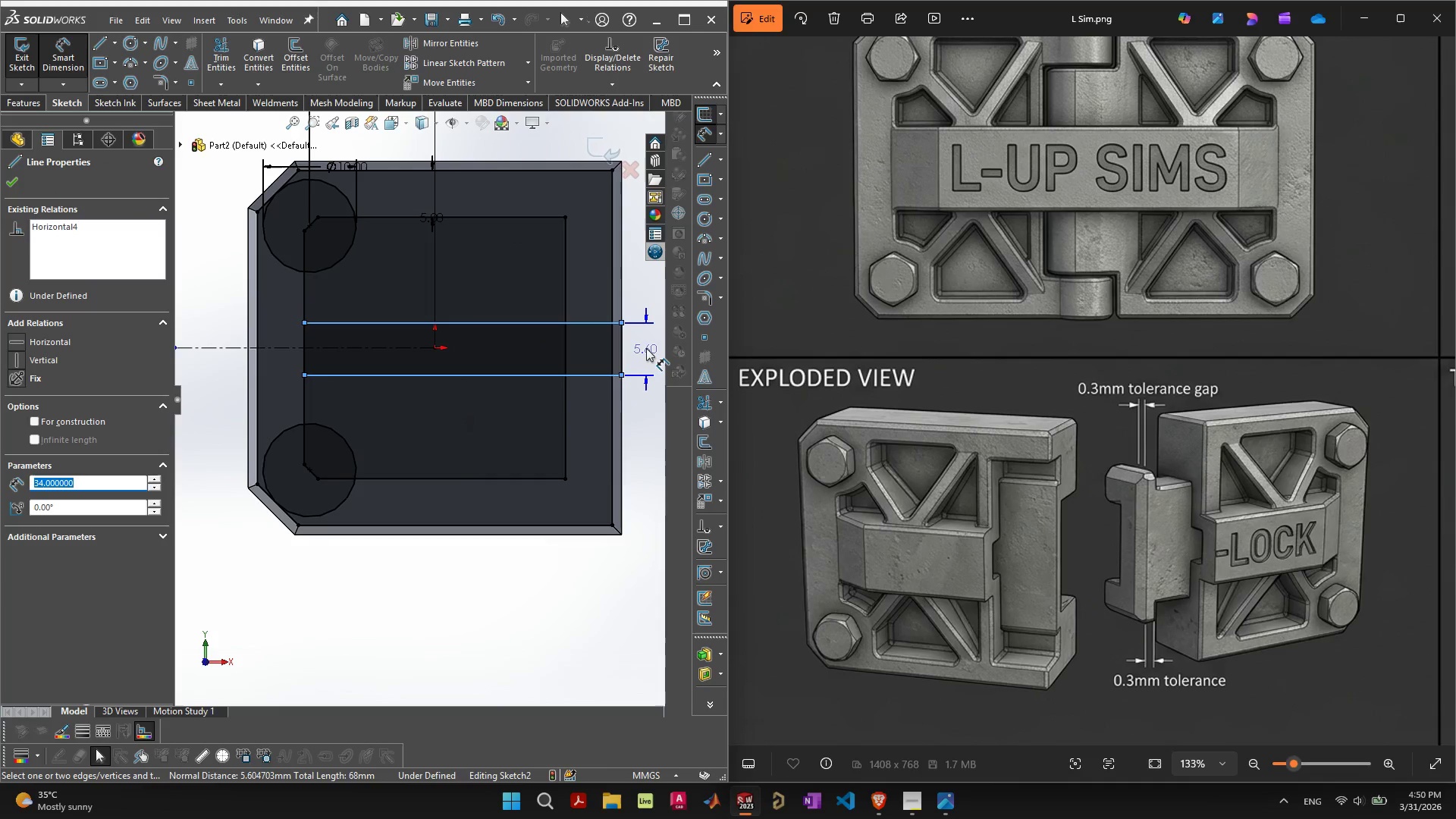 
left_click([646, 348])
 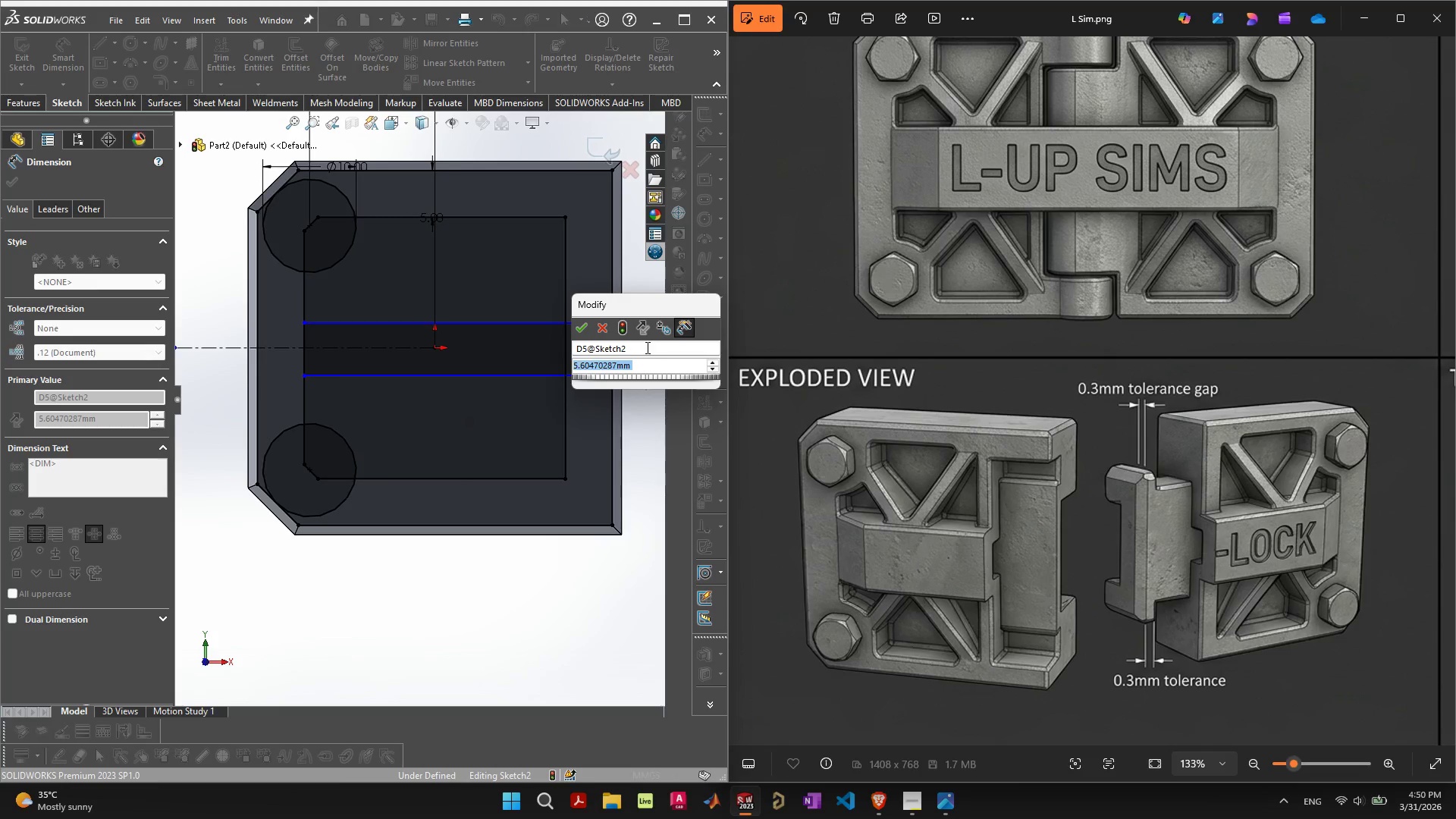 
key(8)
 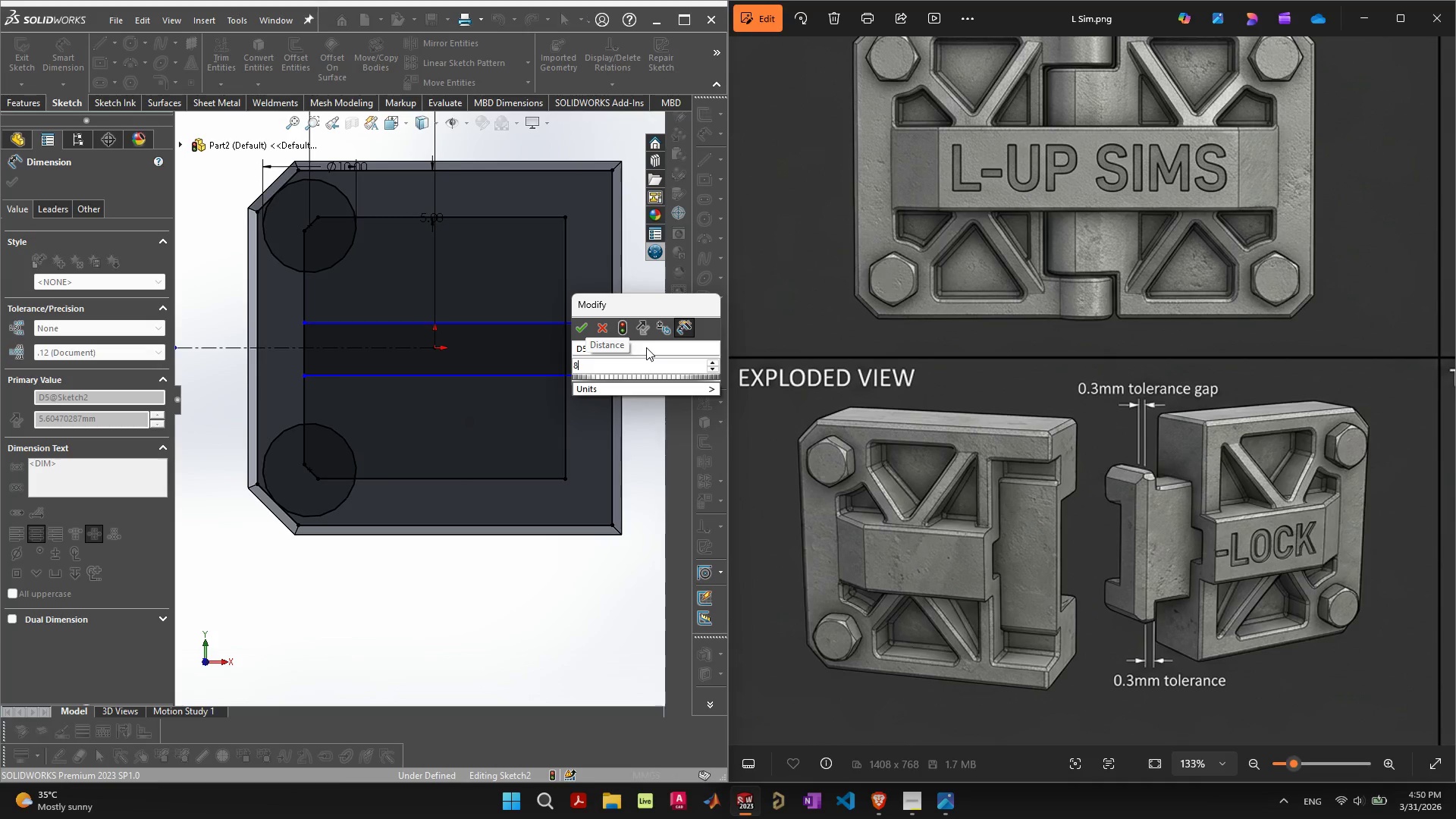 
key(Enter)
 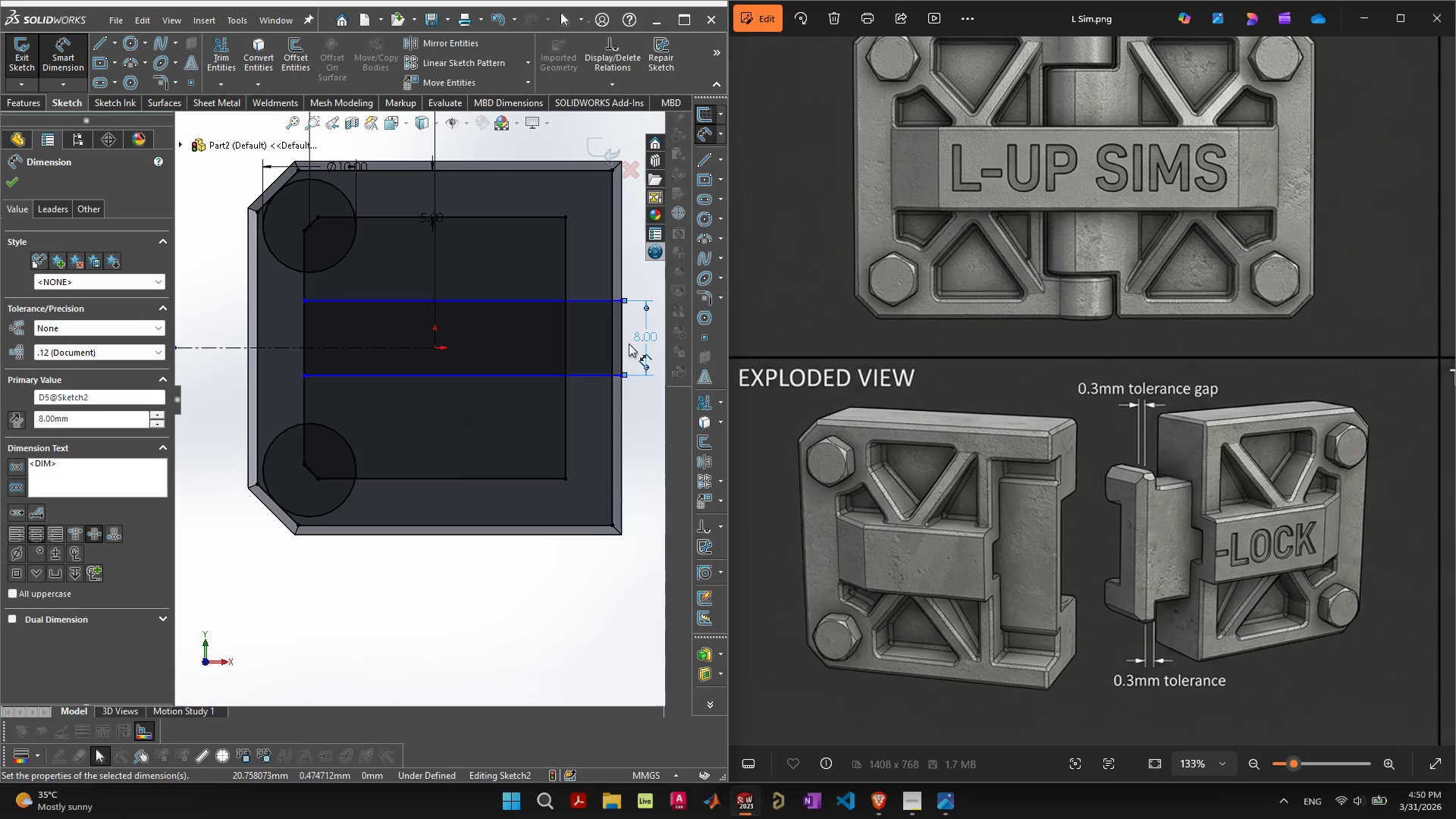 
double_click([644, 334])
 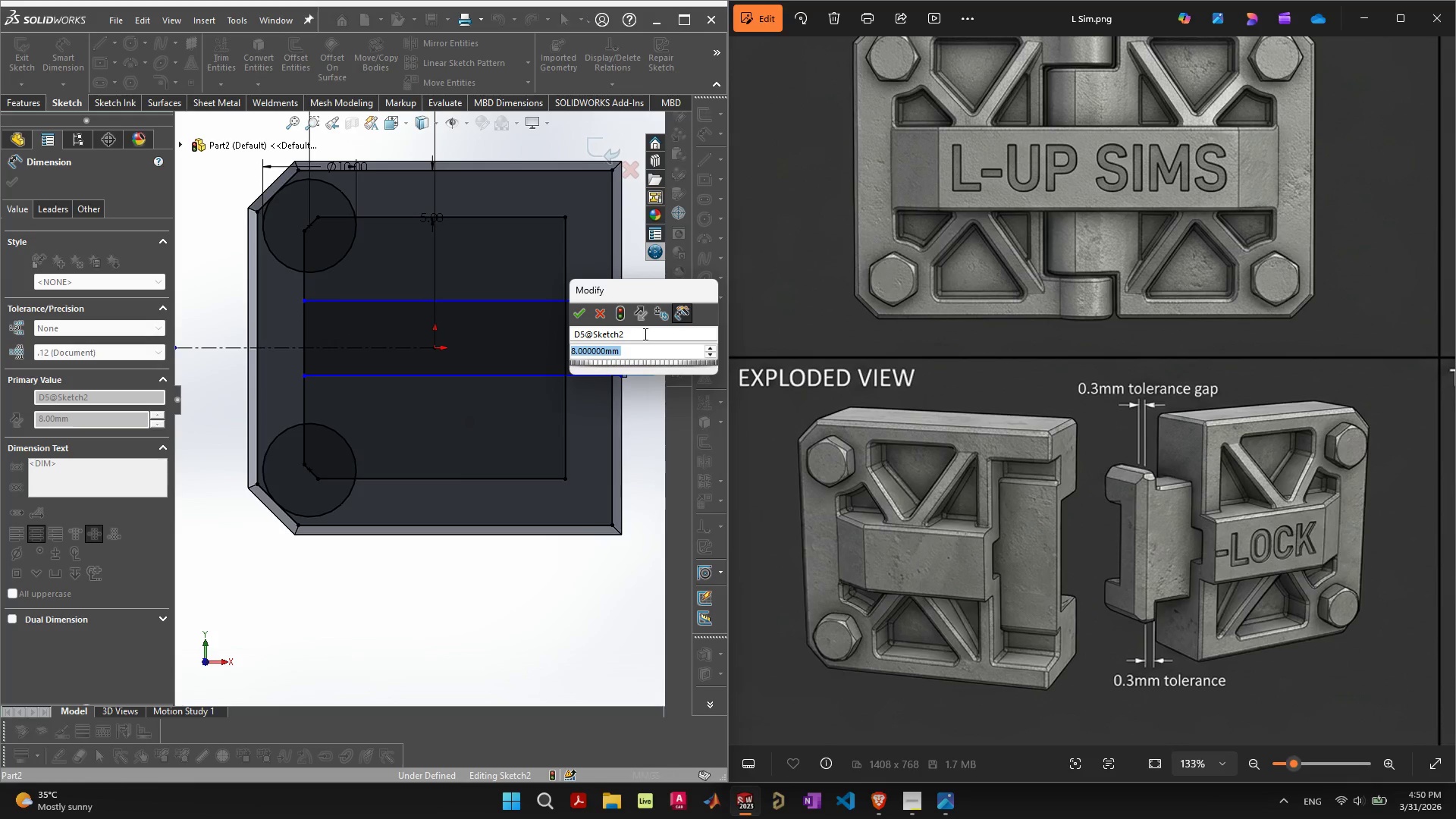 
type(10)
 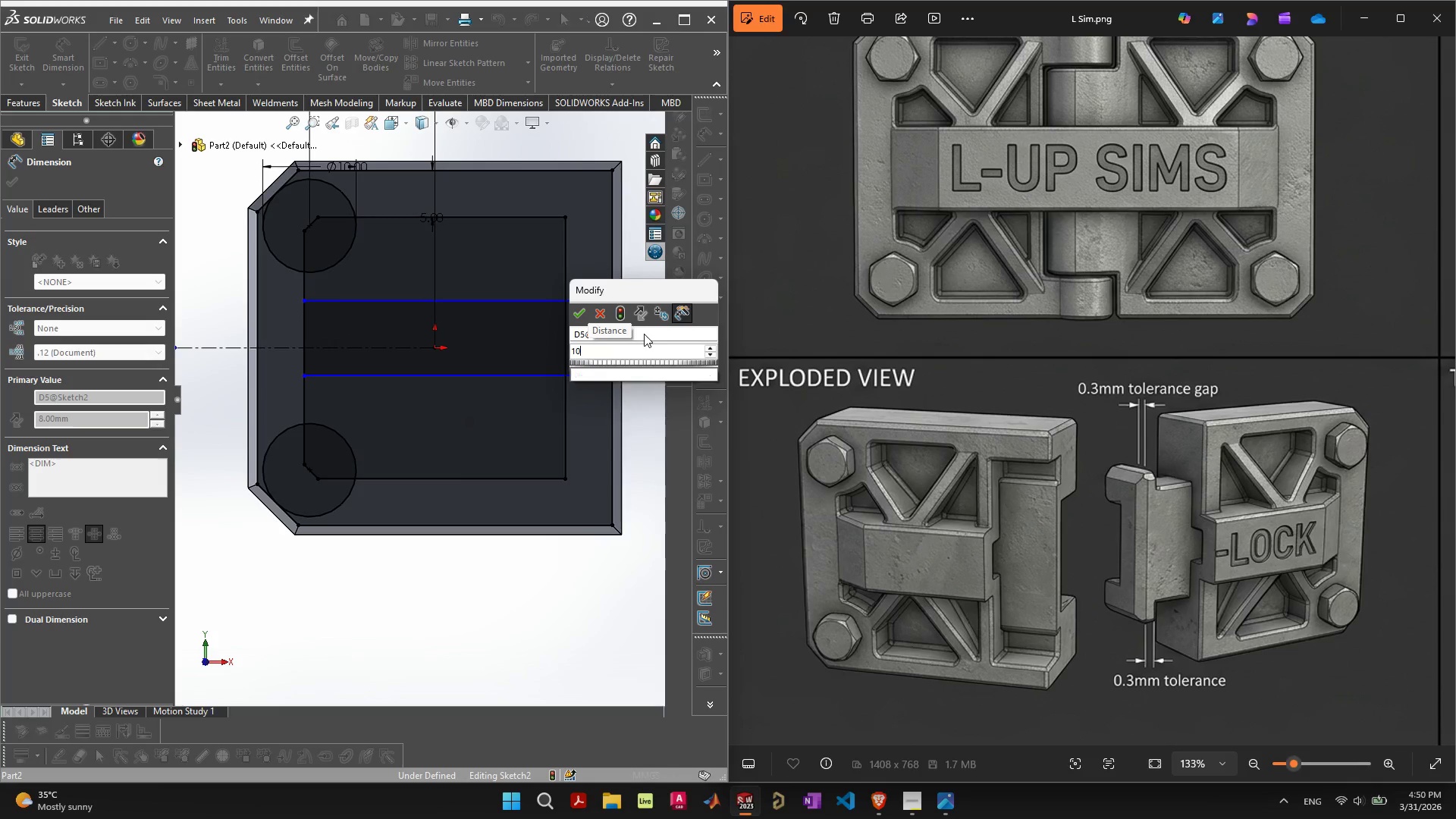 
key(Enter)
 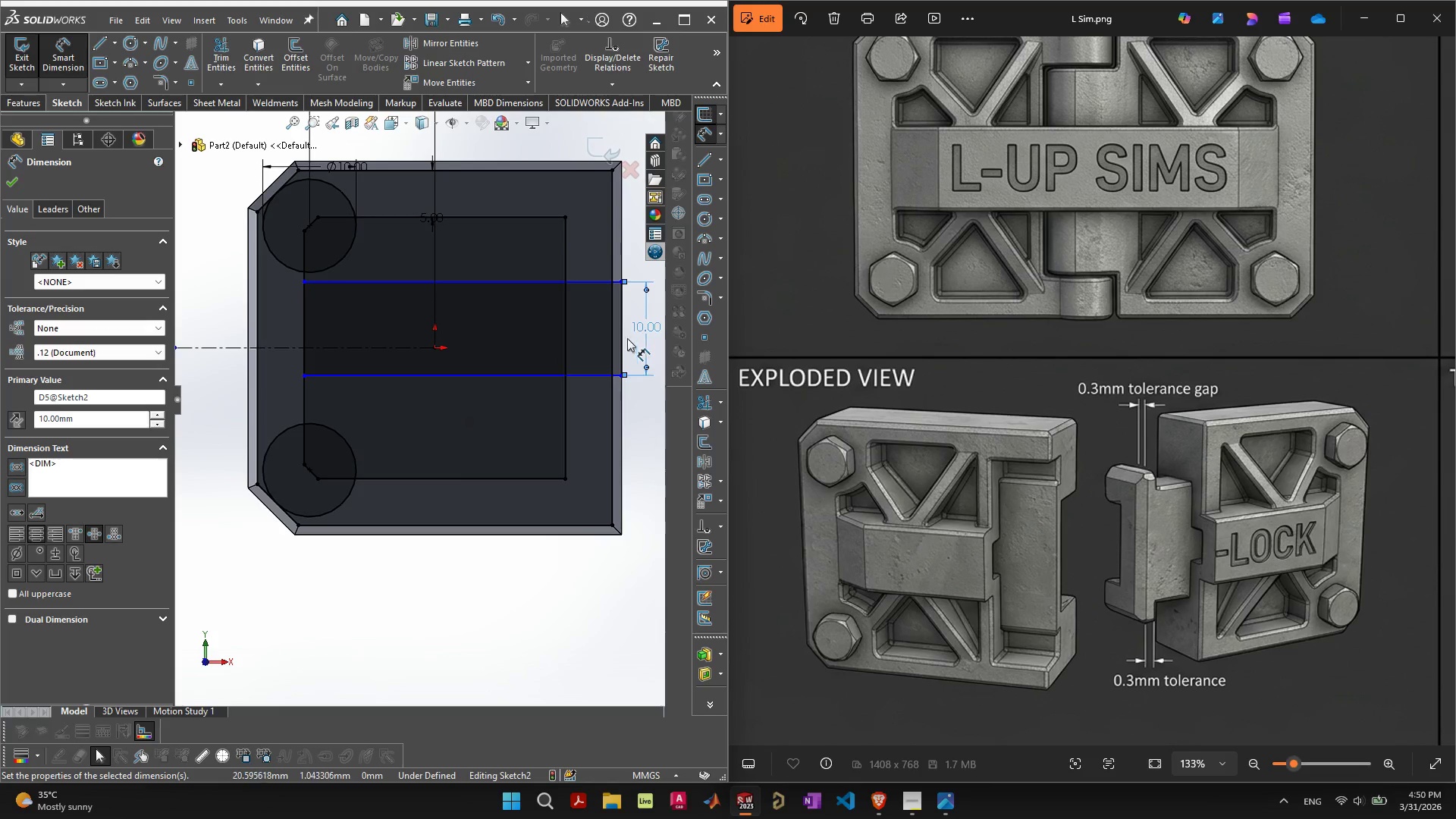 
key(Escape)
 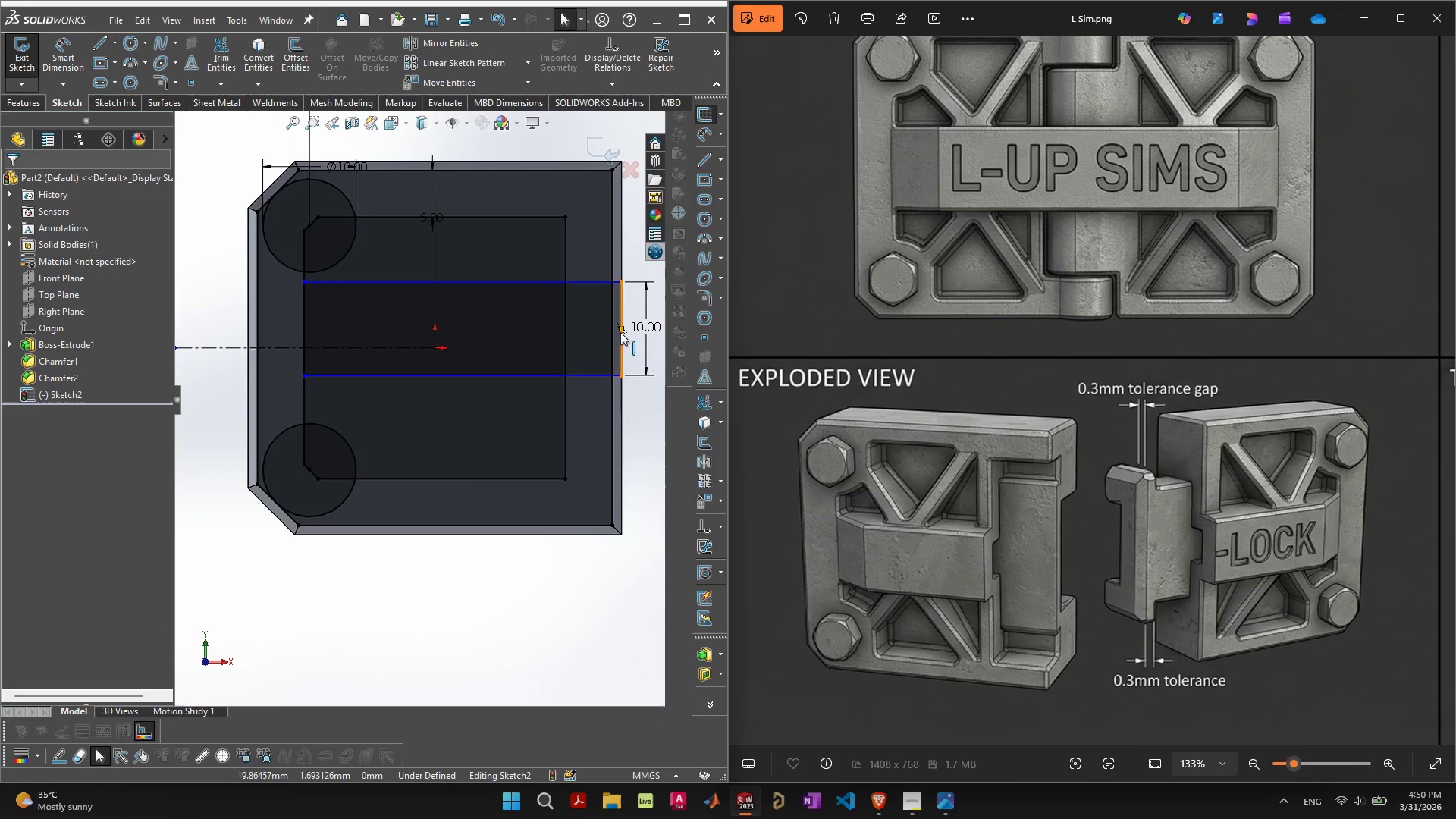 
left_click([621, 327])
 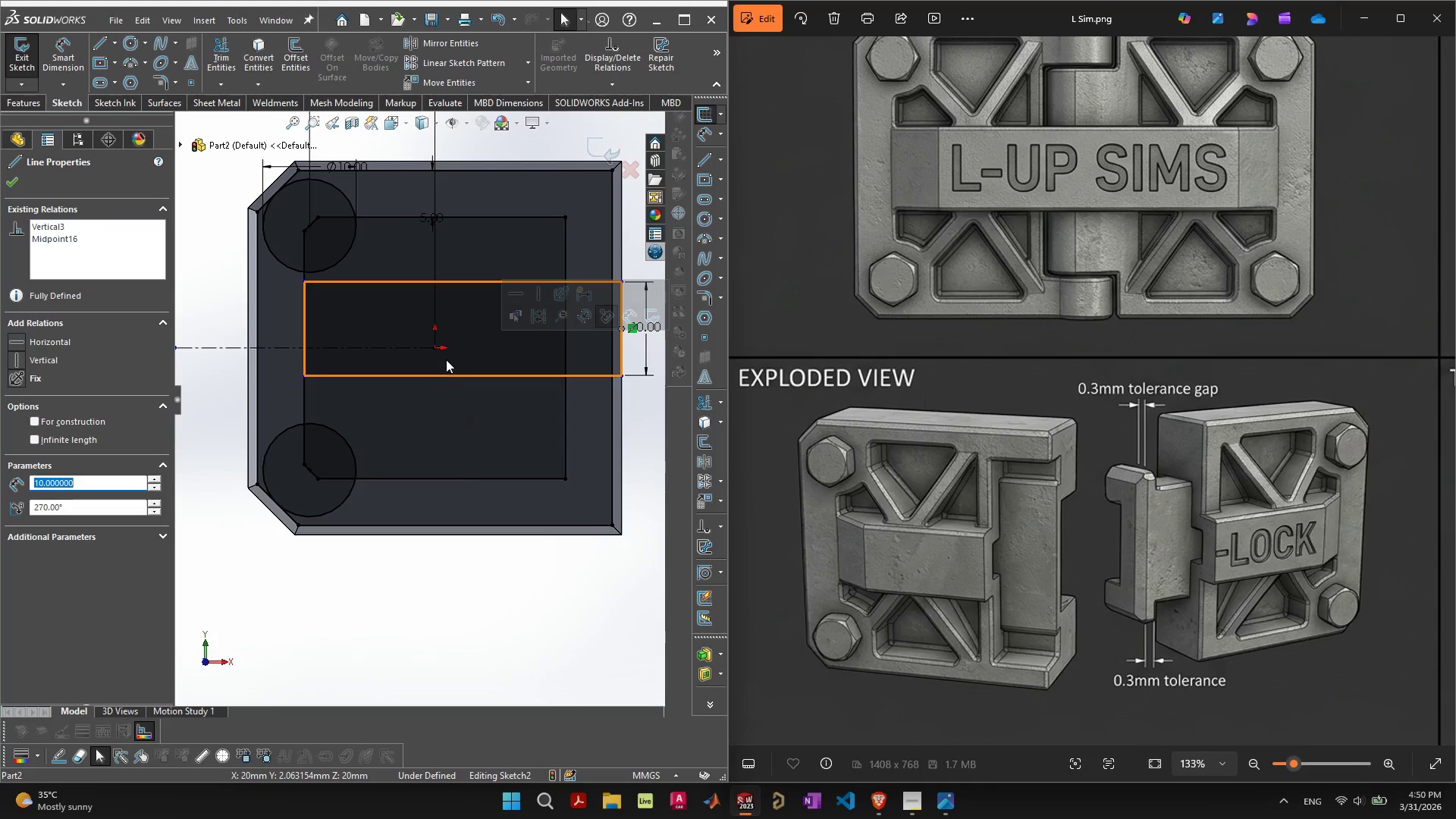 
hold_key(key=ControlLeft, duration=0.72)
left_click([435, 348])
 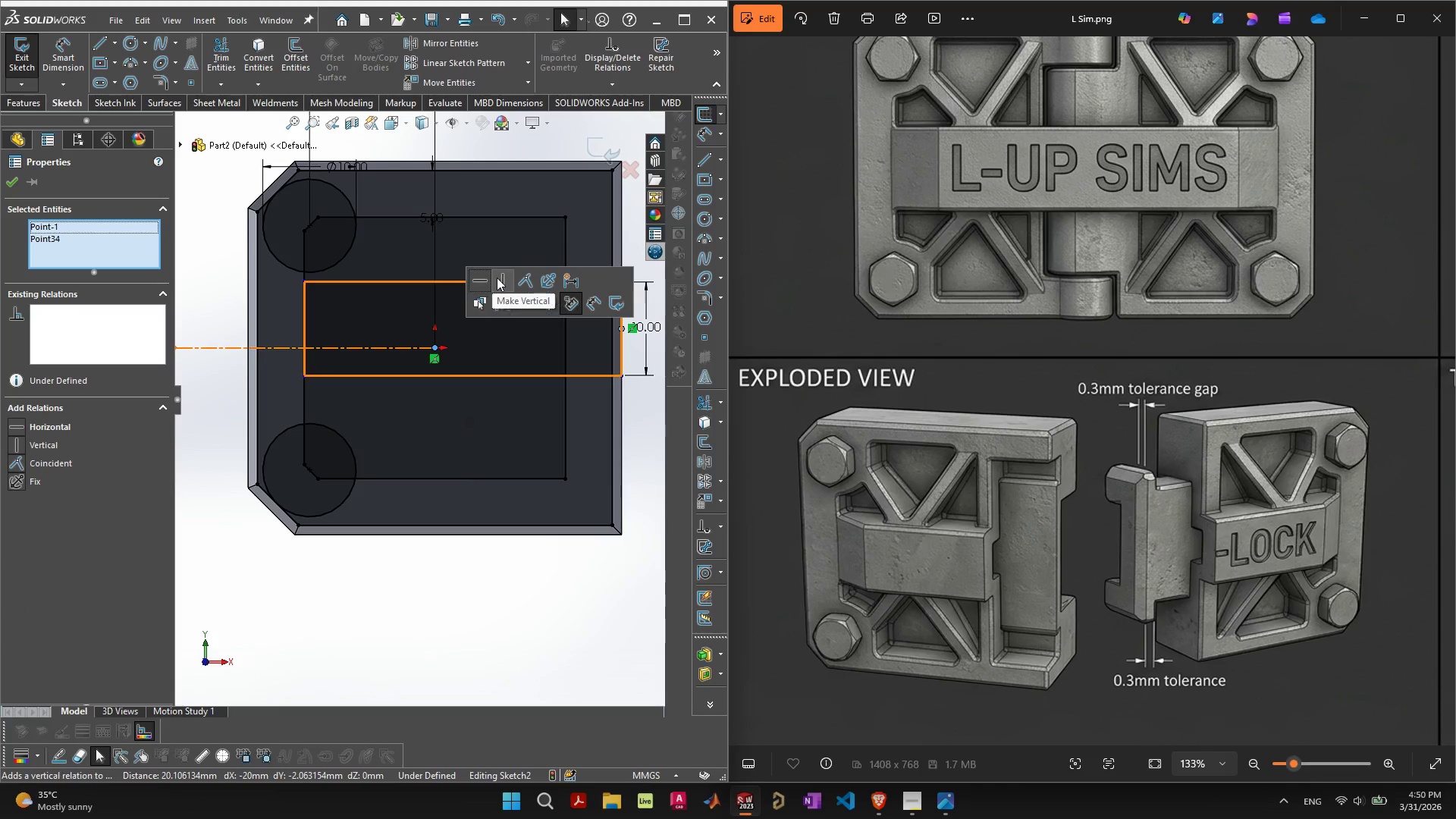 
left_click([484, 283])
 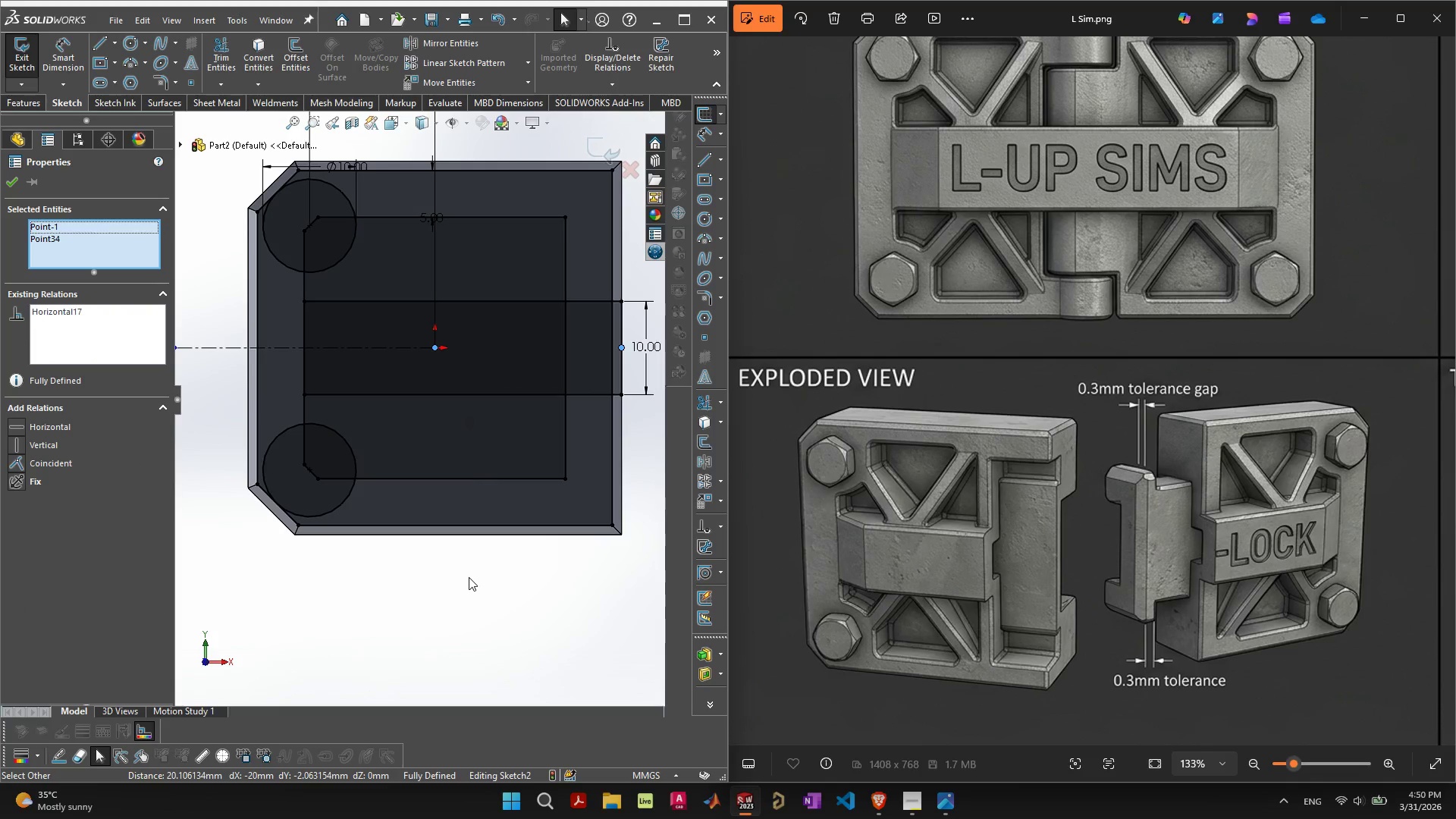 
left_click([471, 604])
 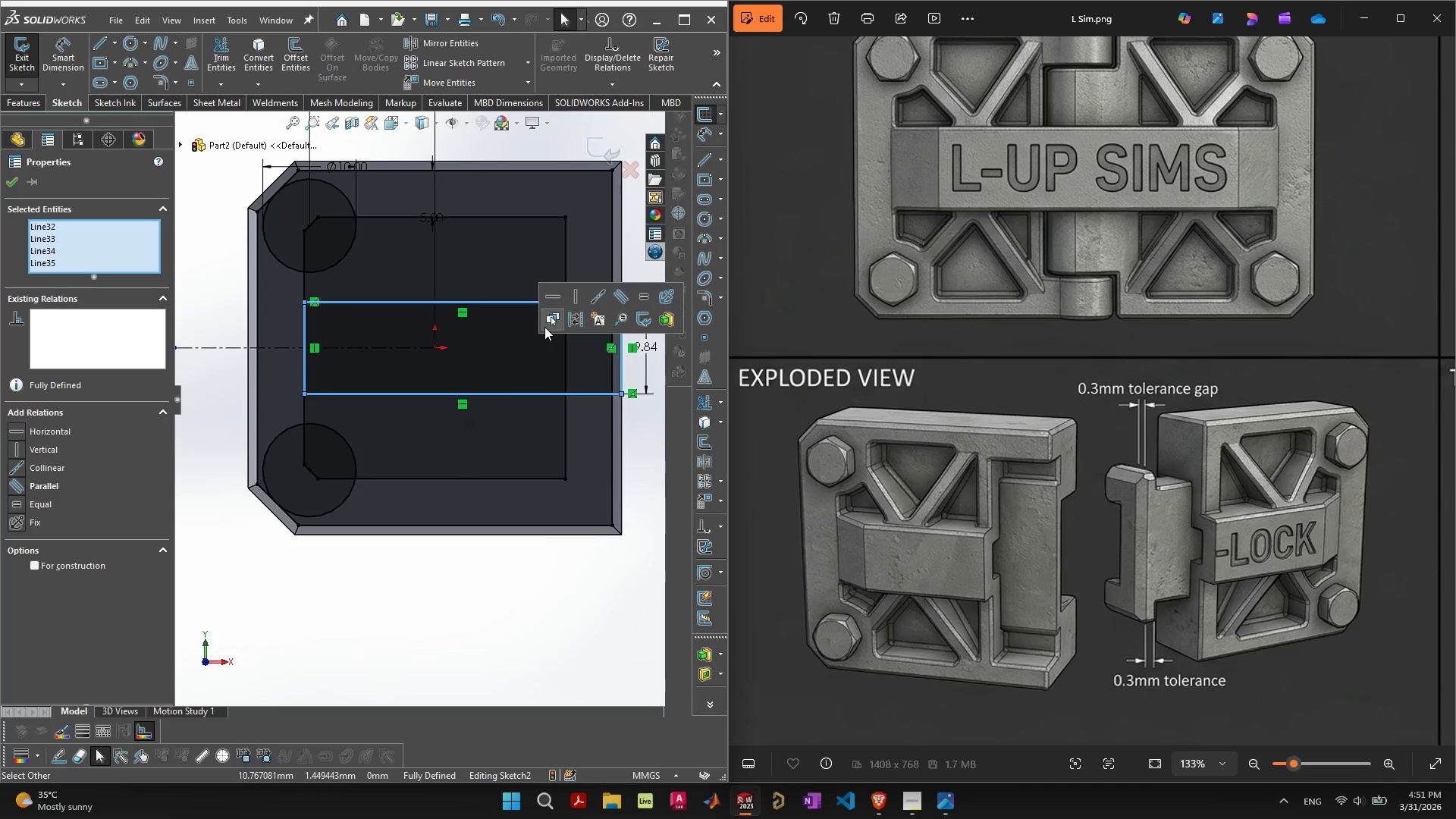 
wait(34.8)
 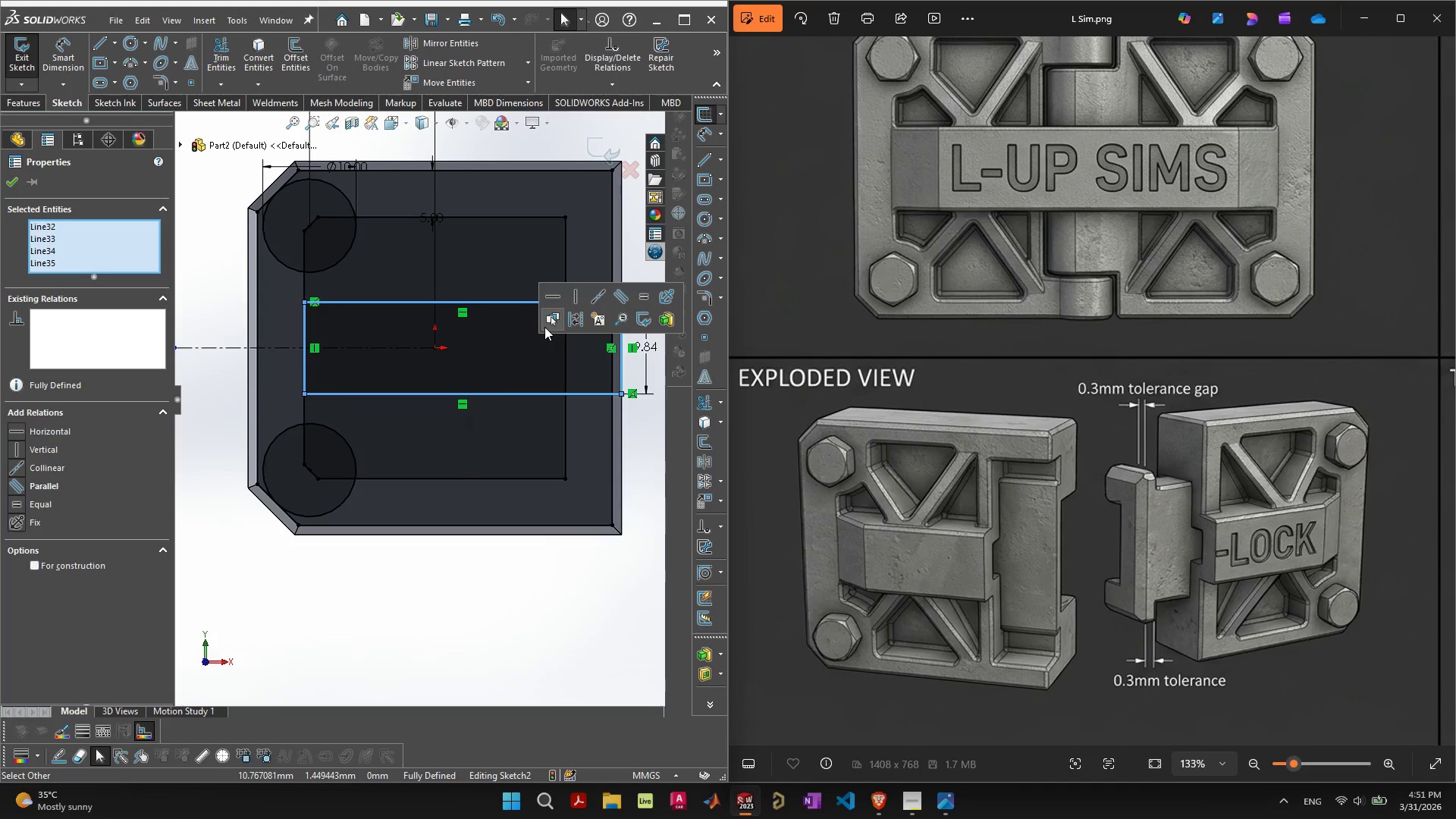 
left_click([673, 319])
 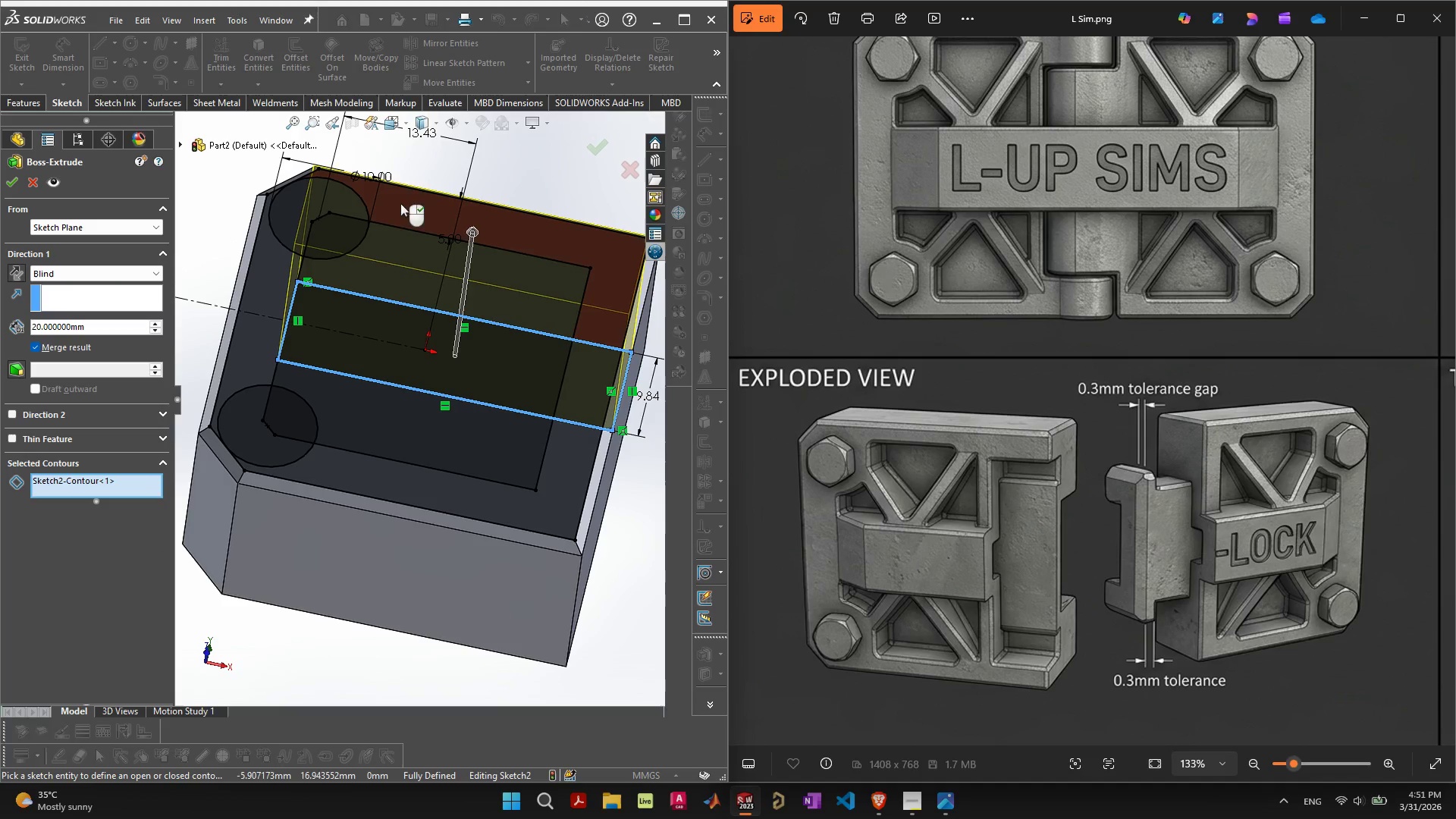 
wait(9.7)
 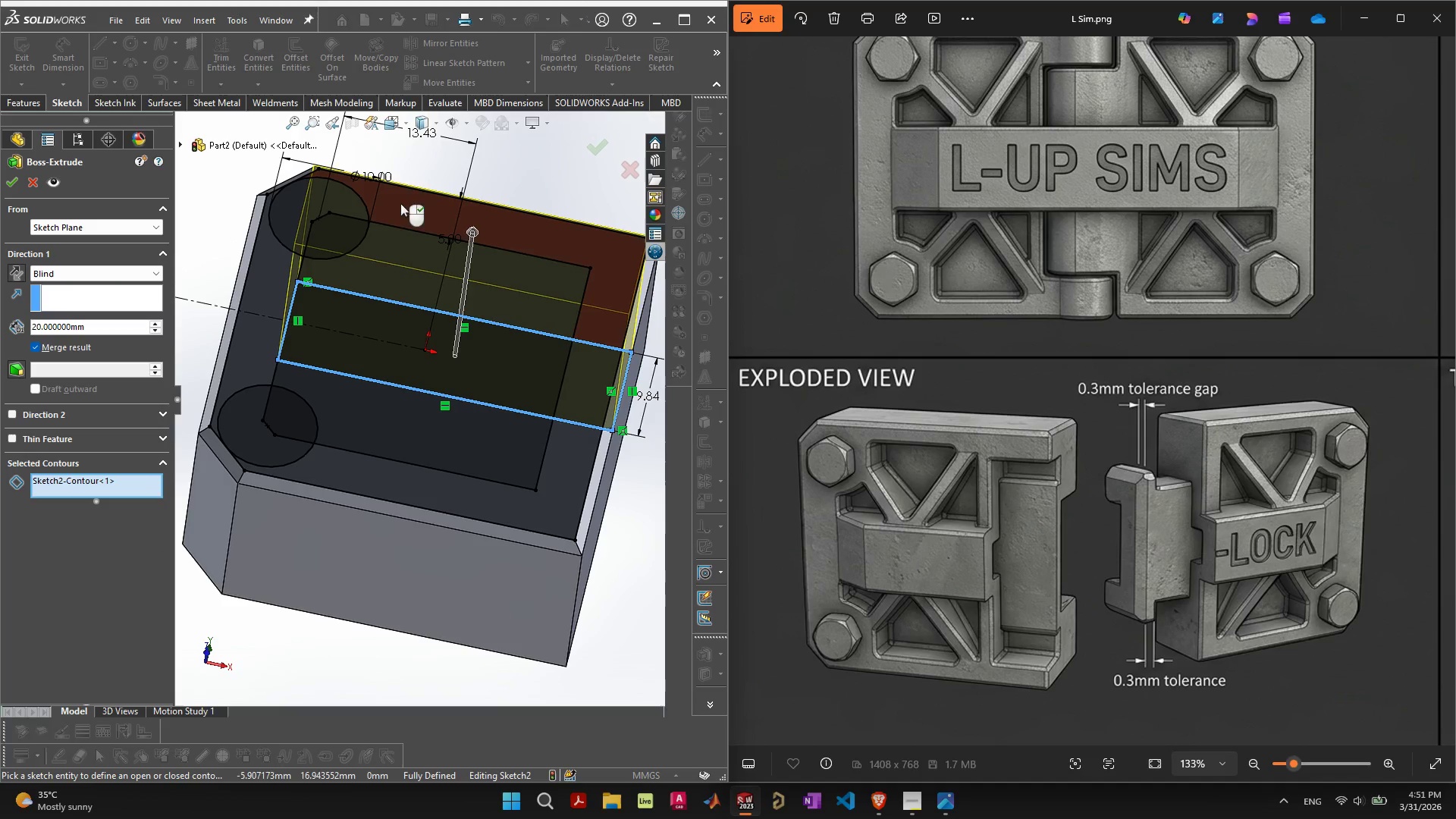 
left_click_drag(start_coordinate=[467, 246], to_coordinate=[462, 306])
 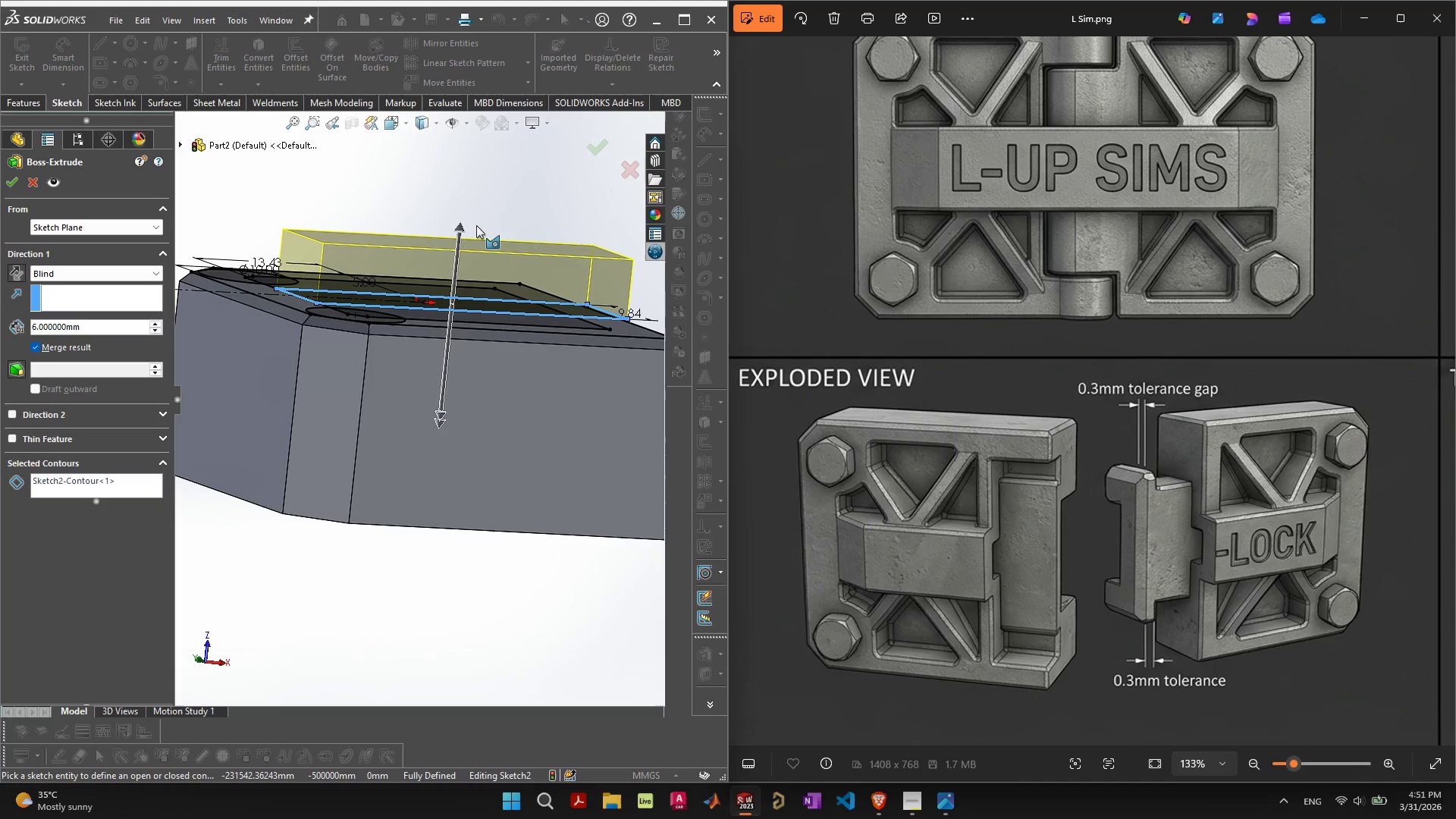 
left_click_drag(start_coordinate=[461, 228], to_coordinate=[464, 258])
 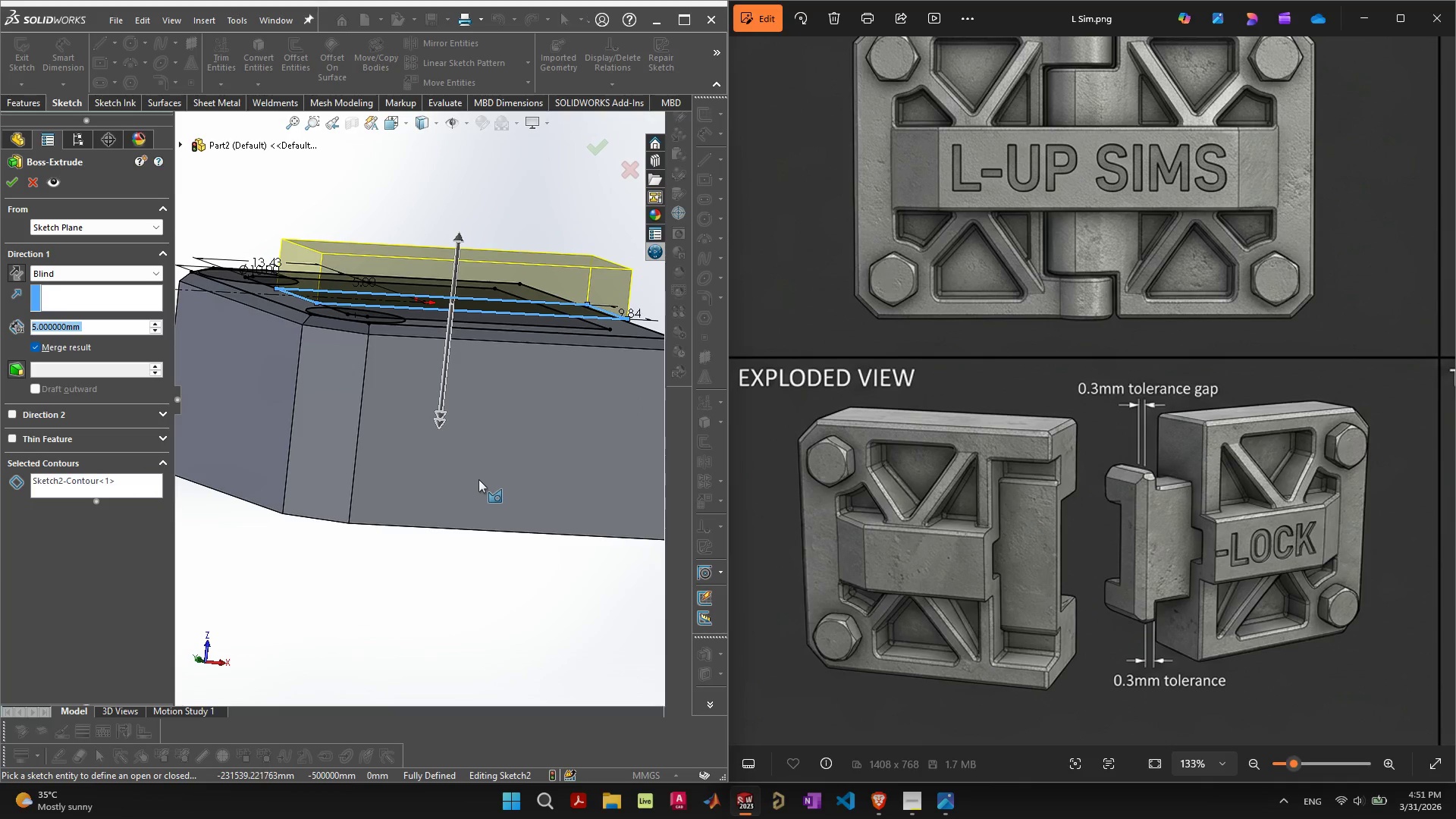 
key(Enter)
 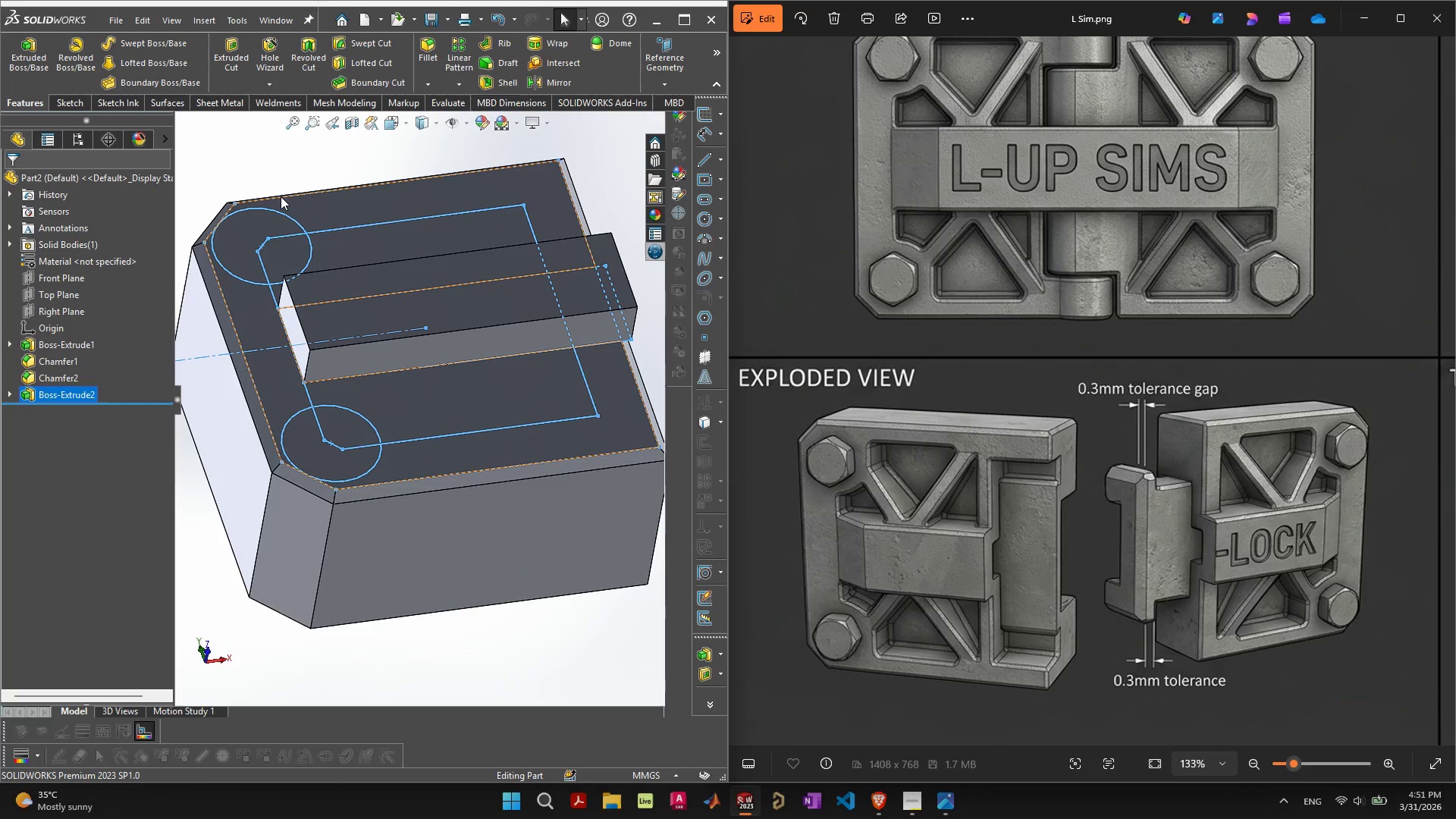 
left_click([297, 311])
 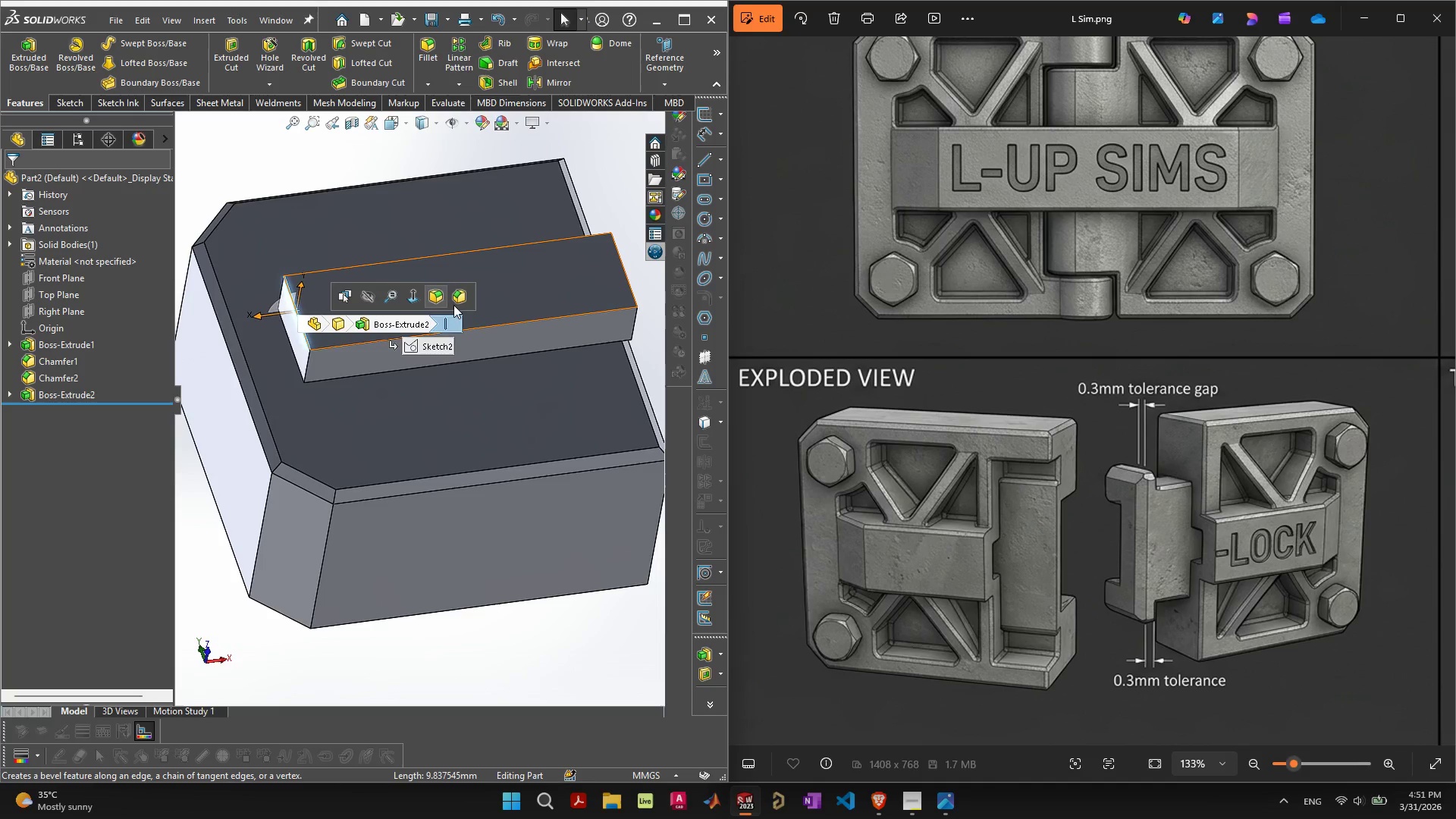 
left_click([465, 302])
 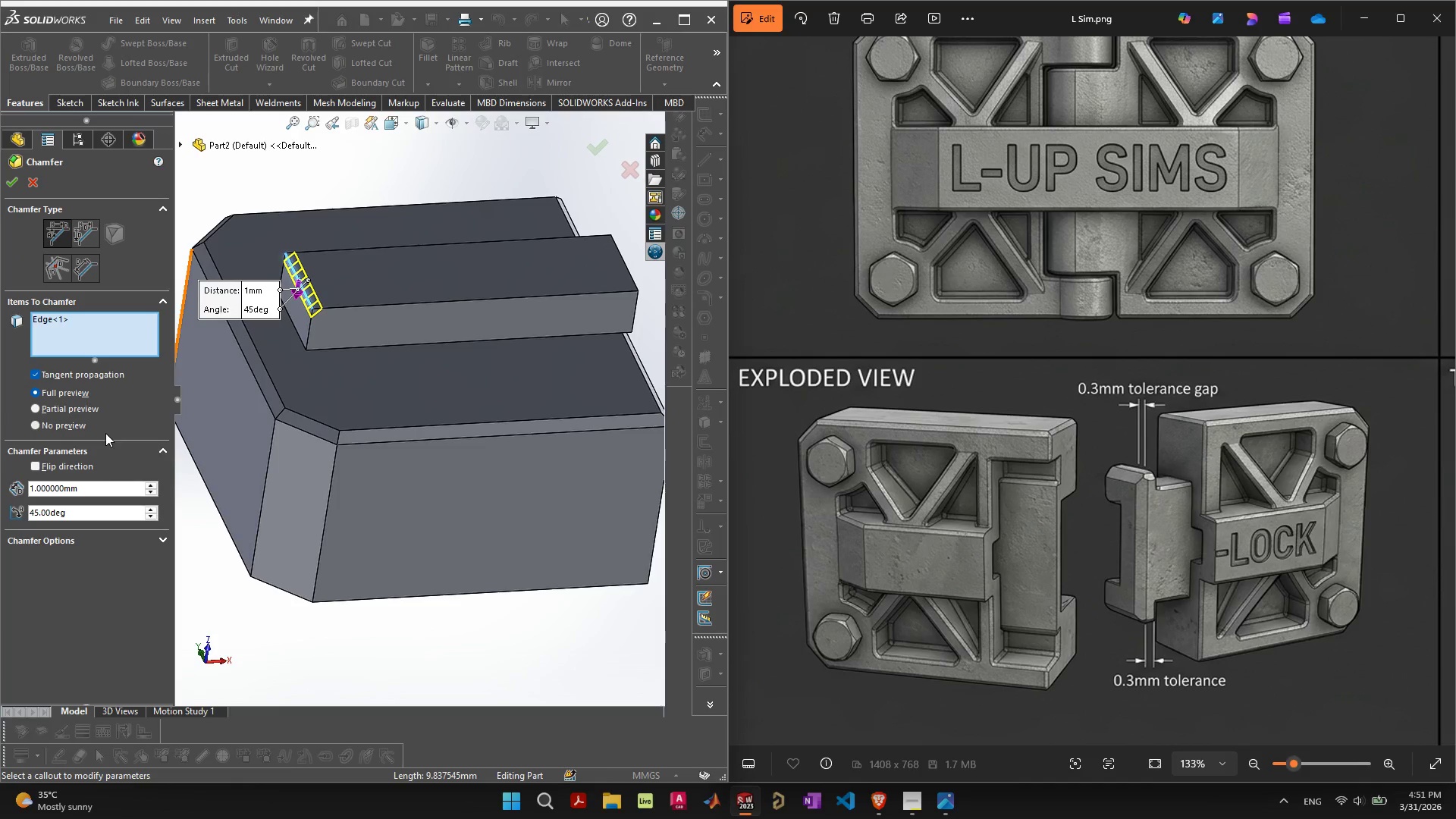 
left_click([102, 487])
 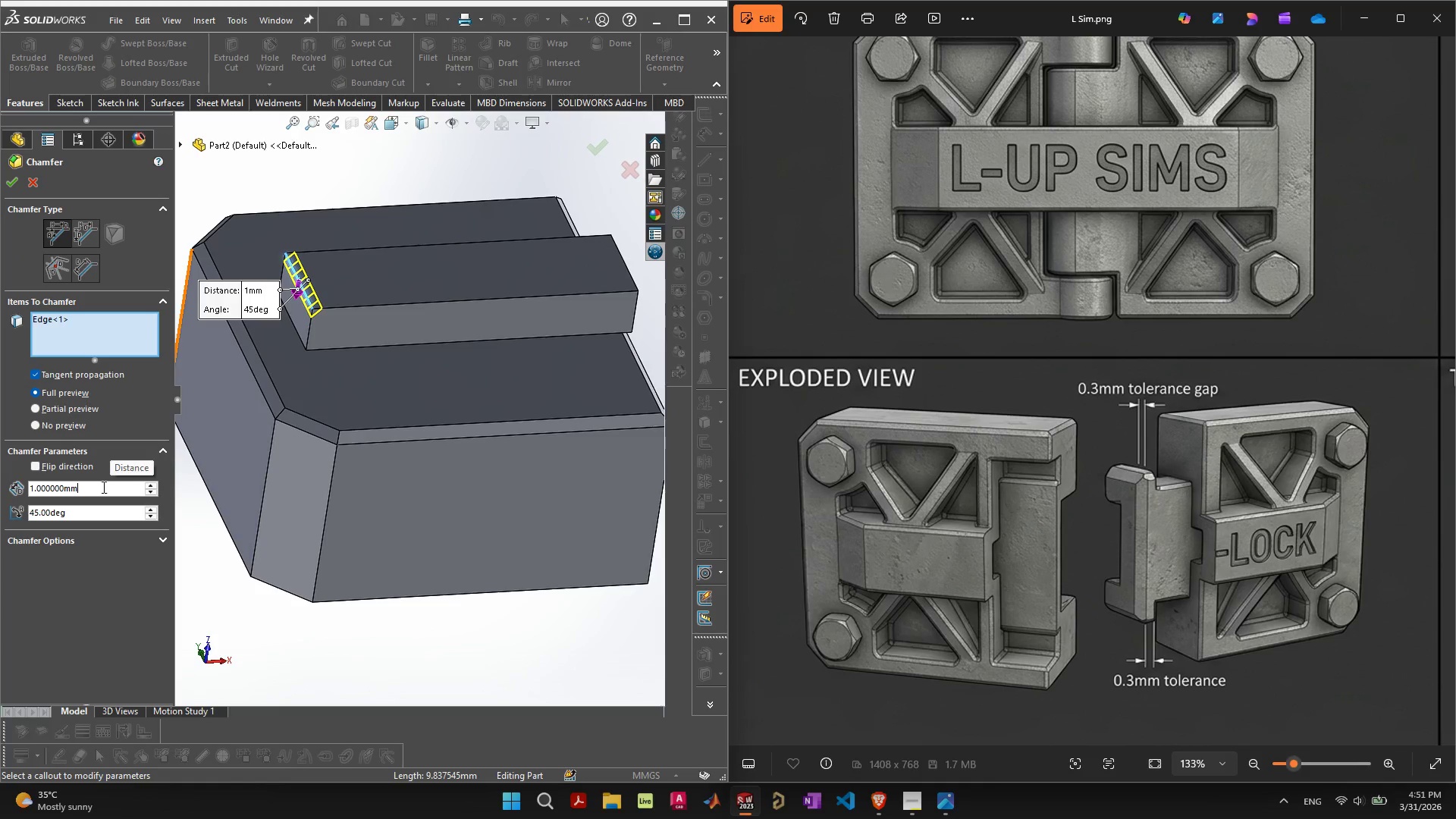 
left_click_drag(start_coordinate=[105, 486], to_coordinate=[0, 479])
 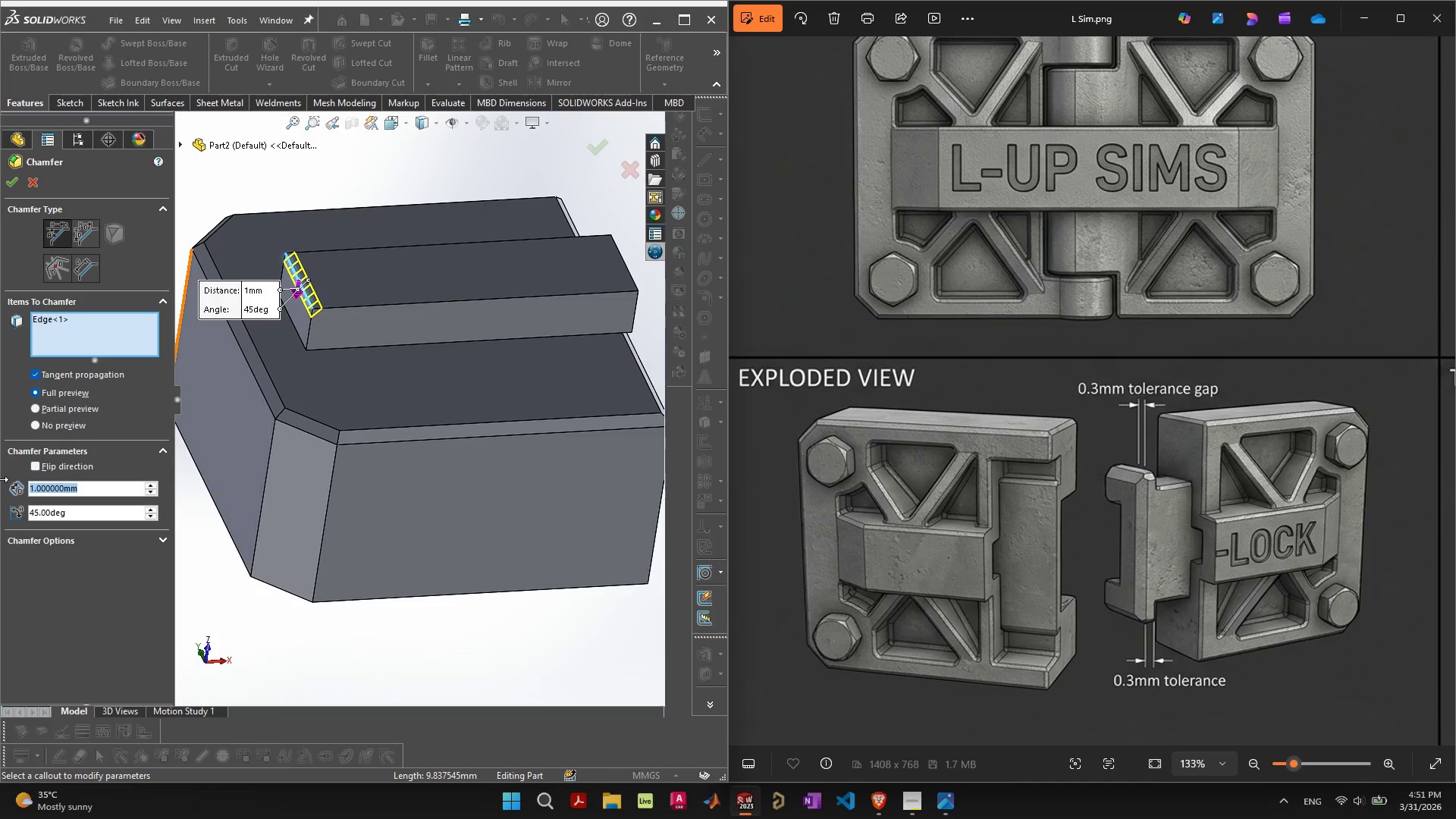 
type(10)
 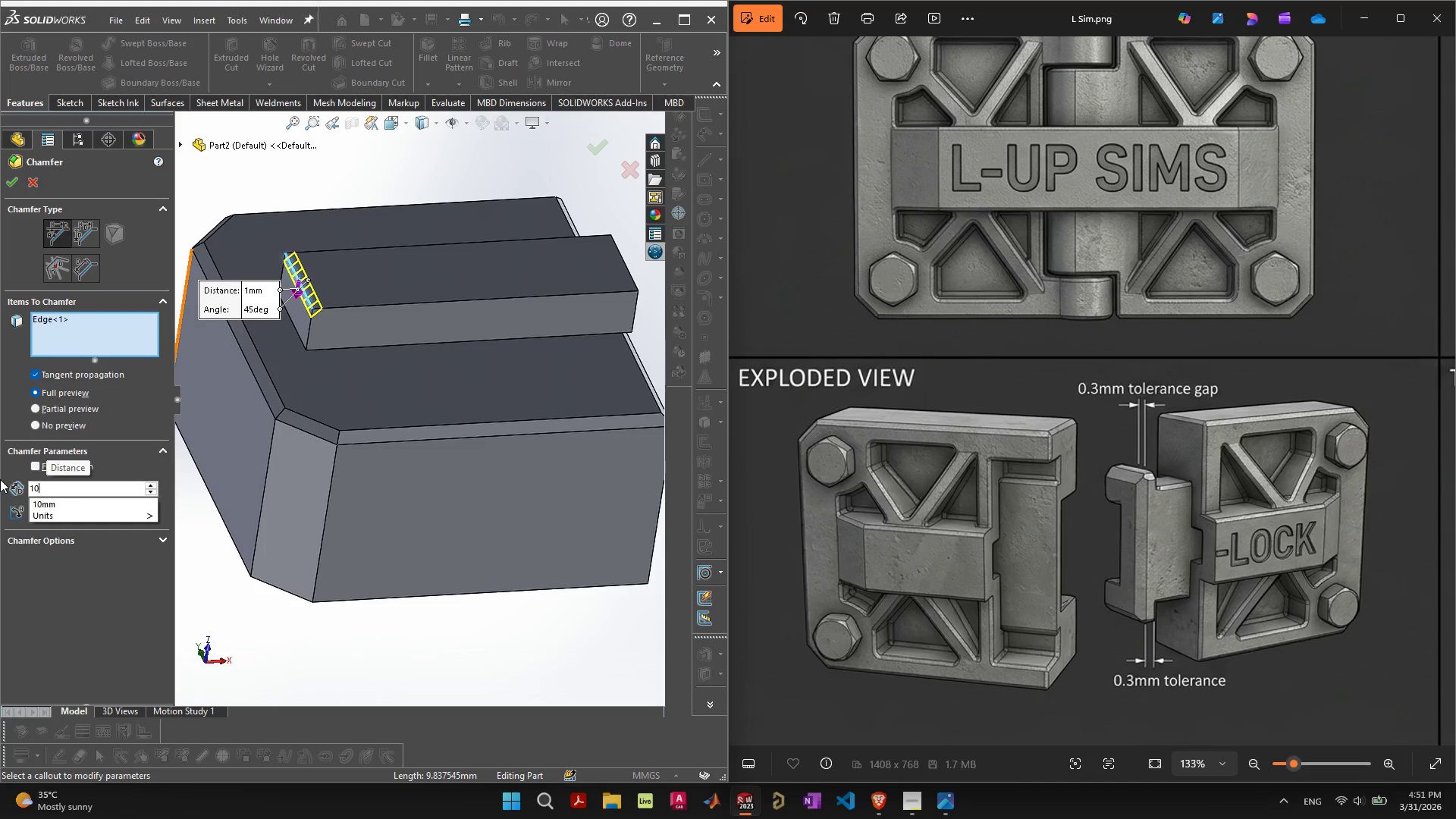 
key(Enter)
 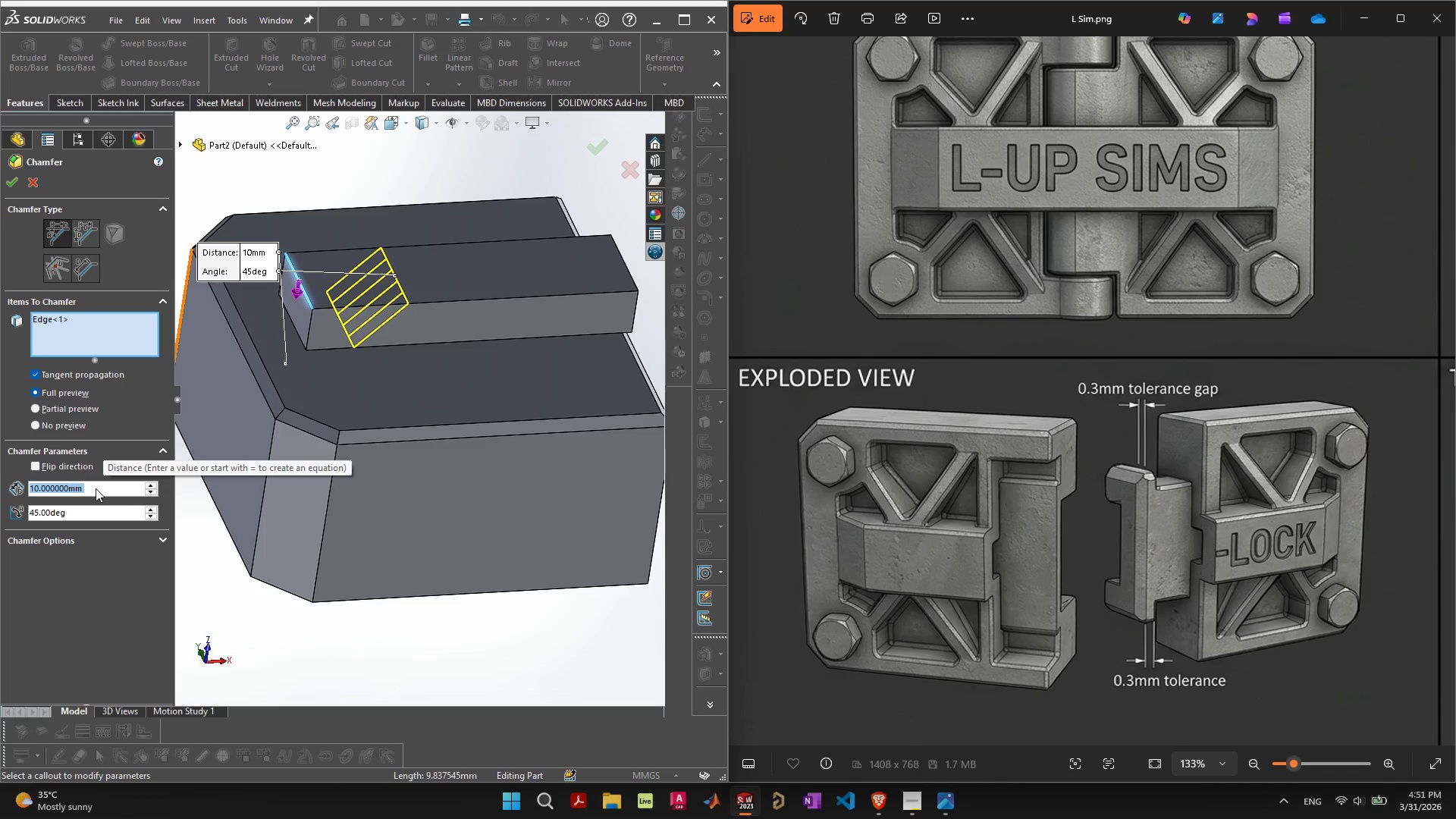 
key(5)
 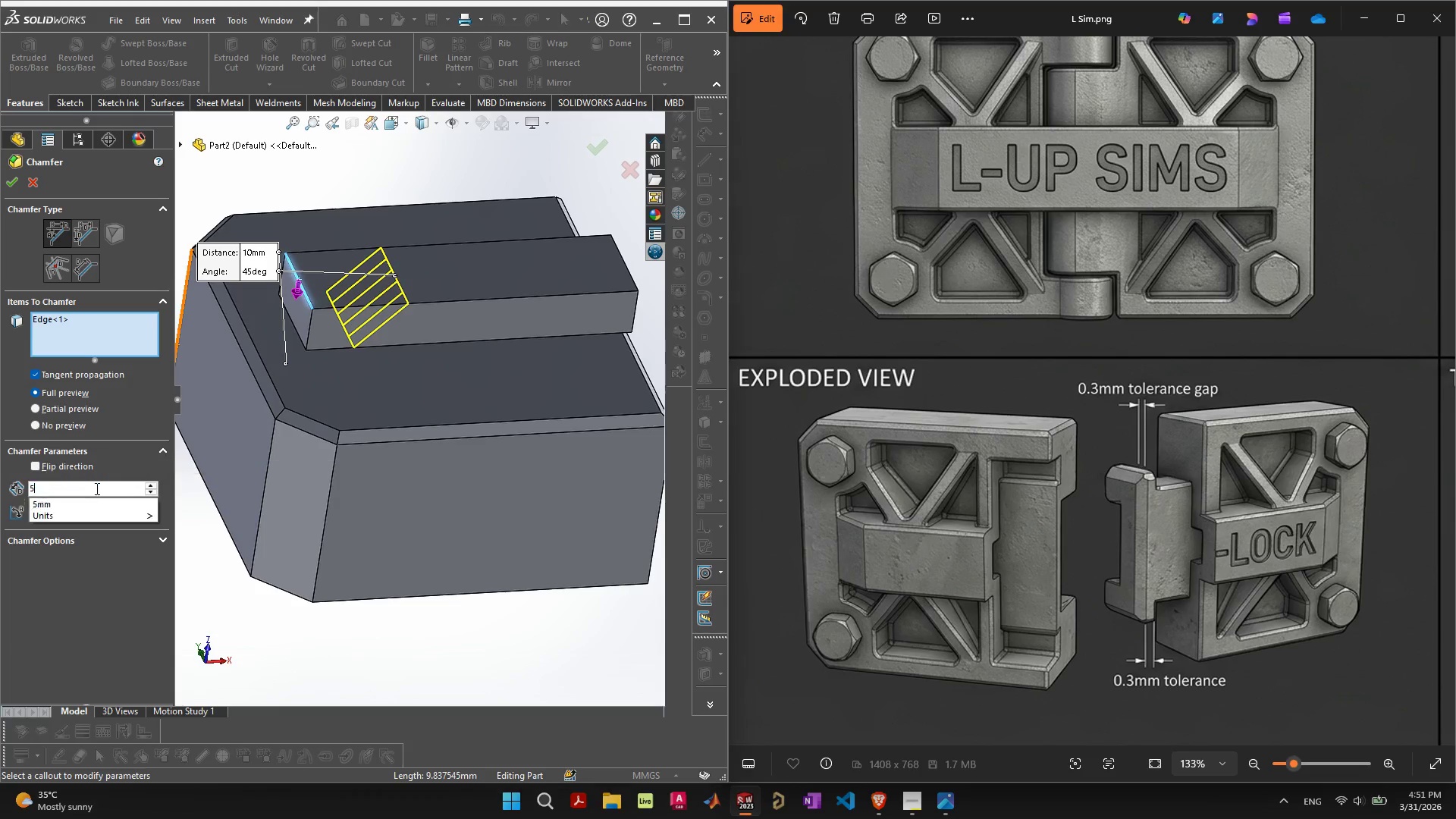 
key(Enter)
 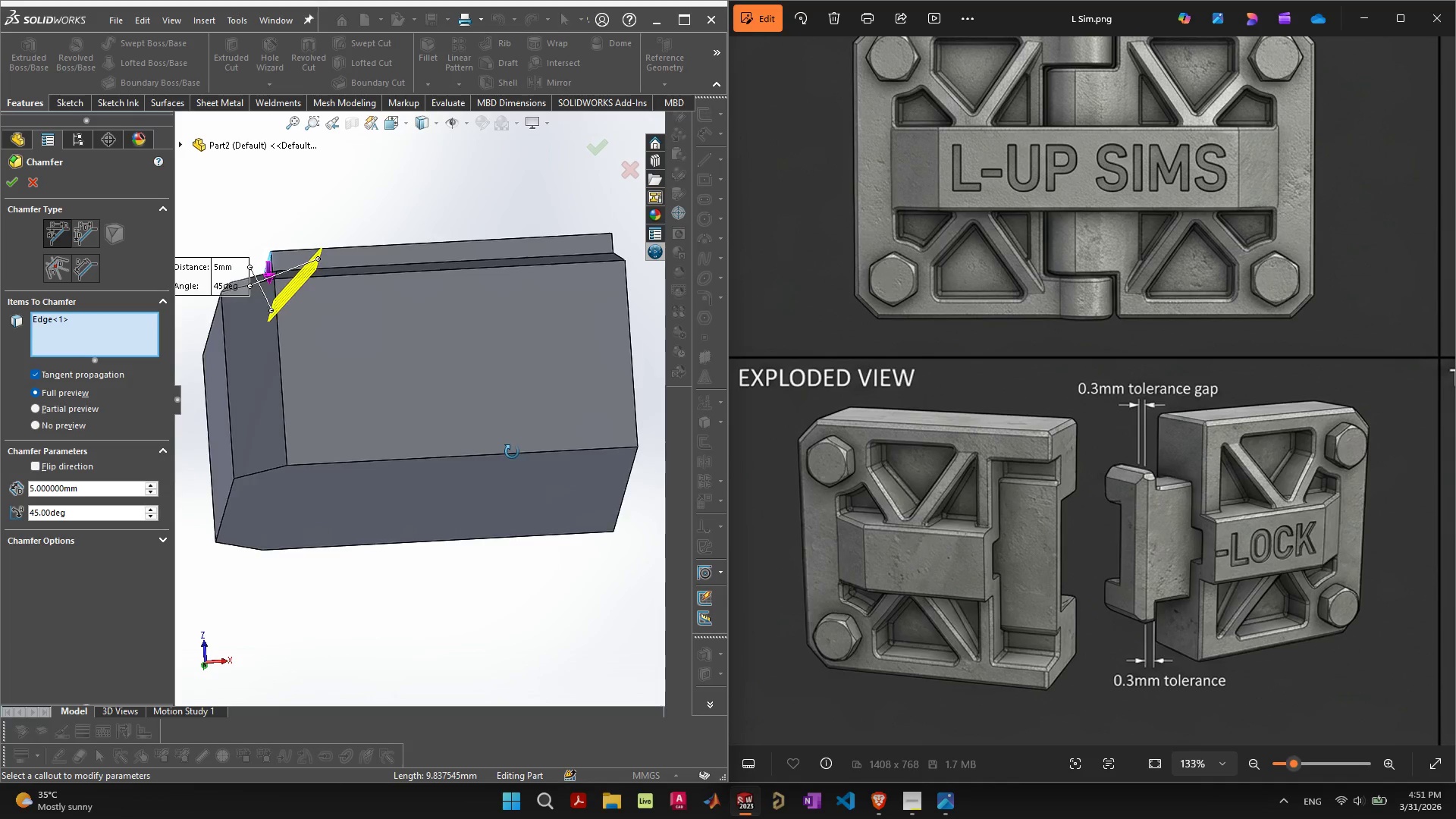 
key(Enter)
 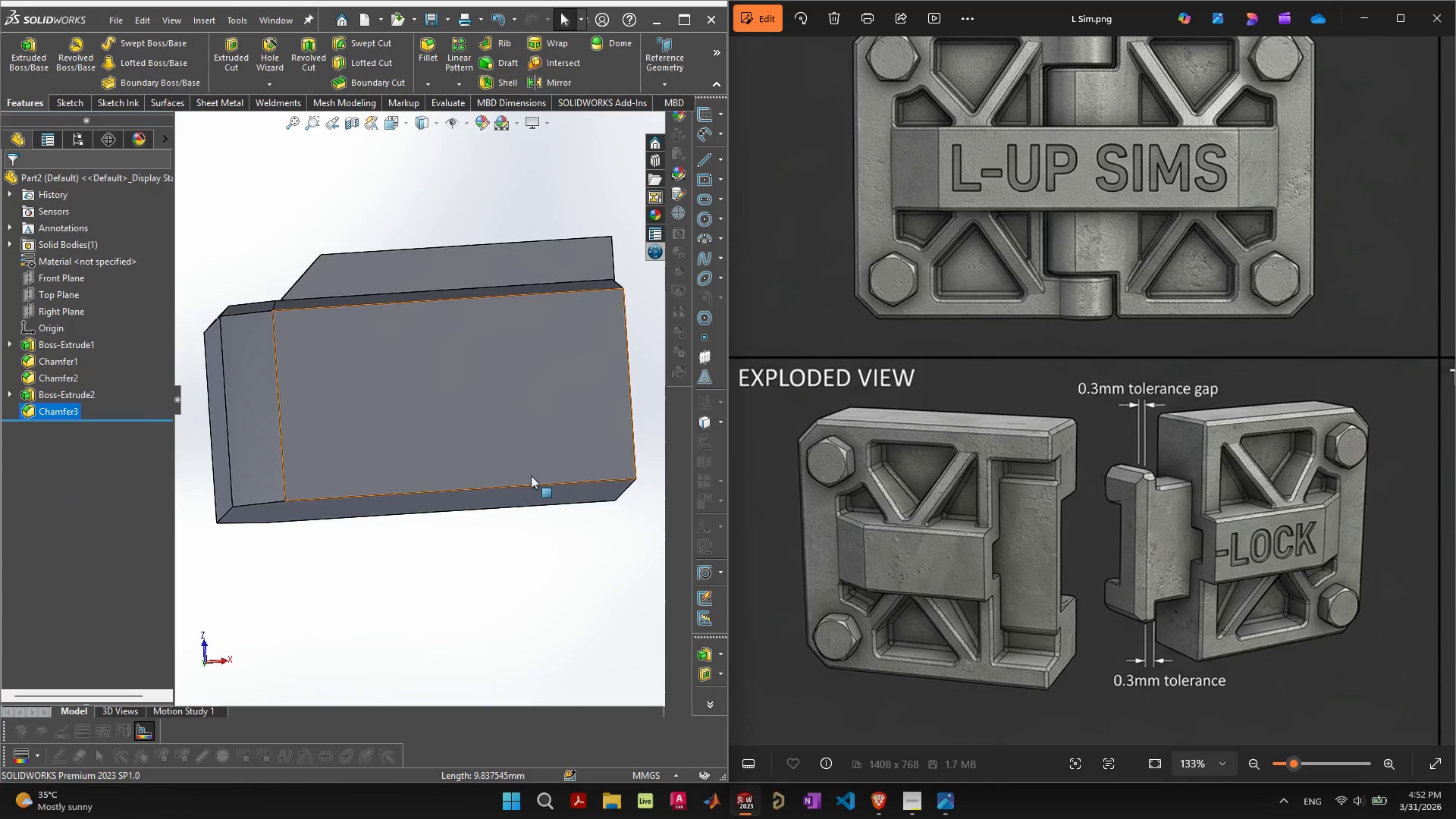 
scroll: coordinate [475, 425], scroll_direction: down, amount: 2.0
 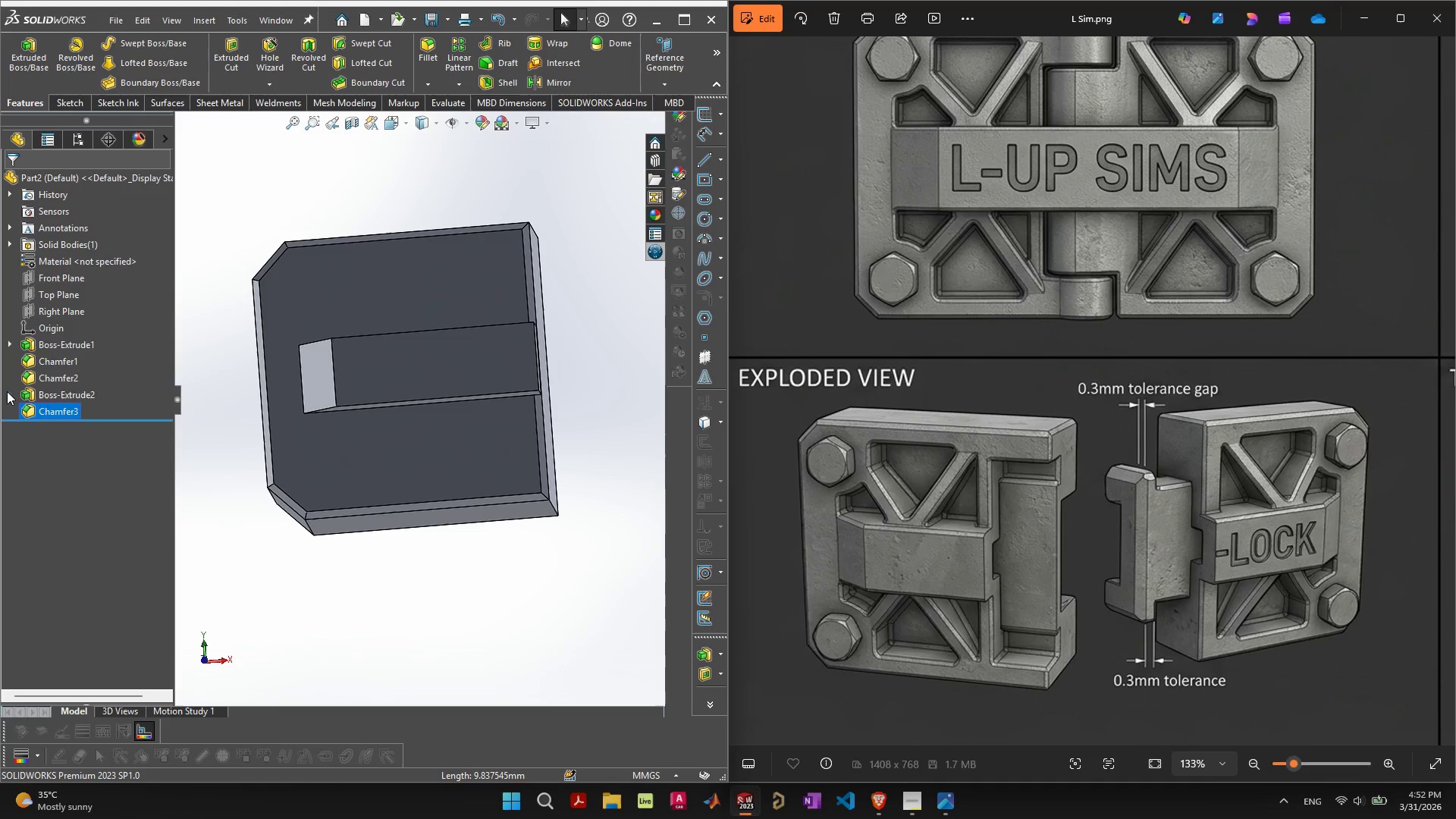 
left_click([66, 415])
 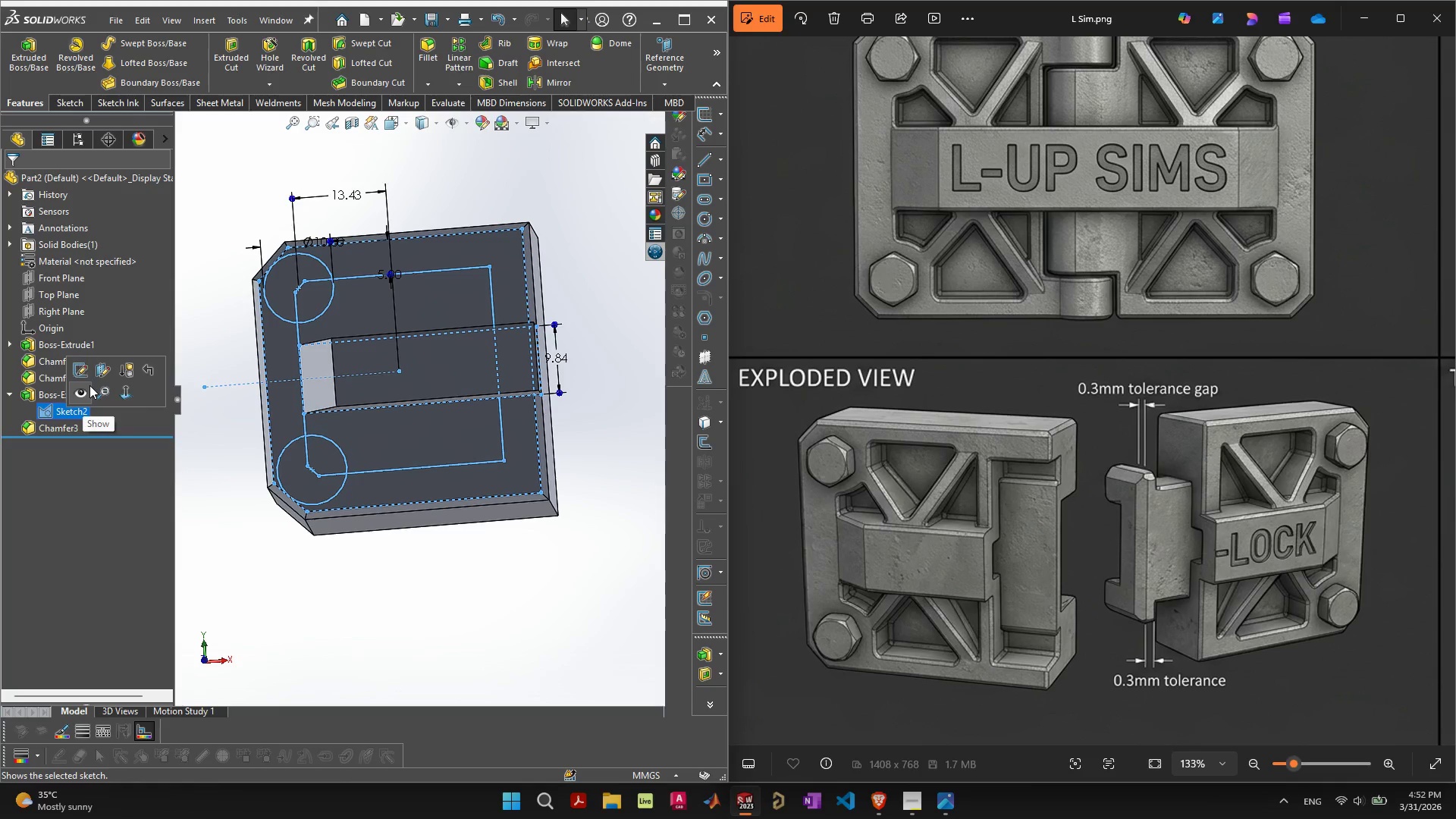 
left_click([78, 369])
 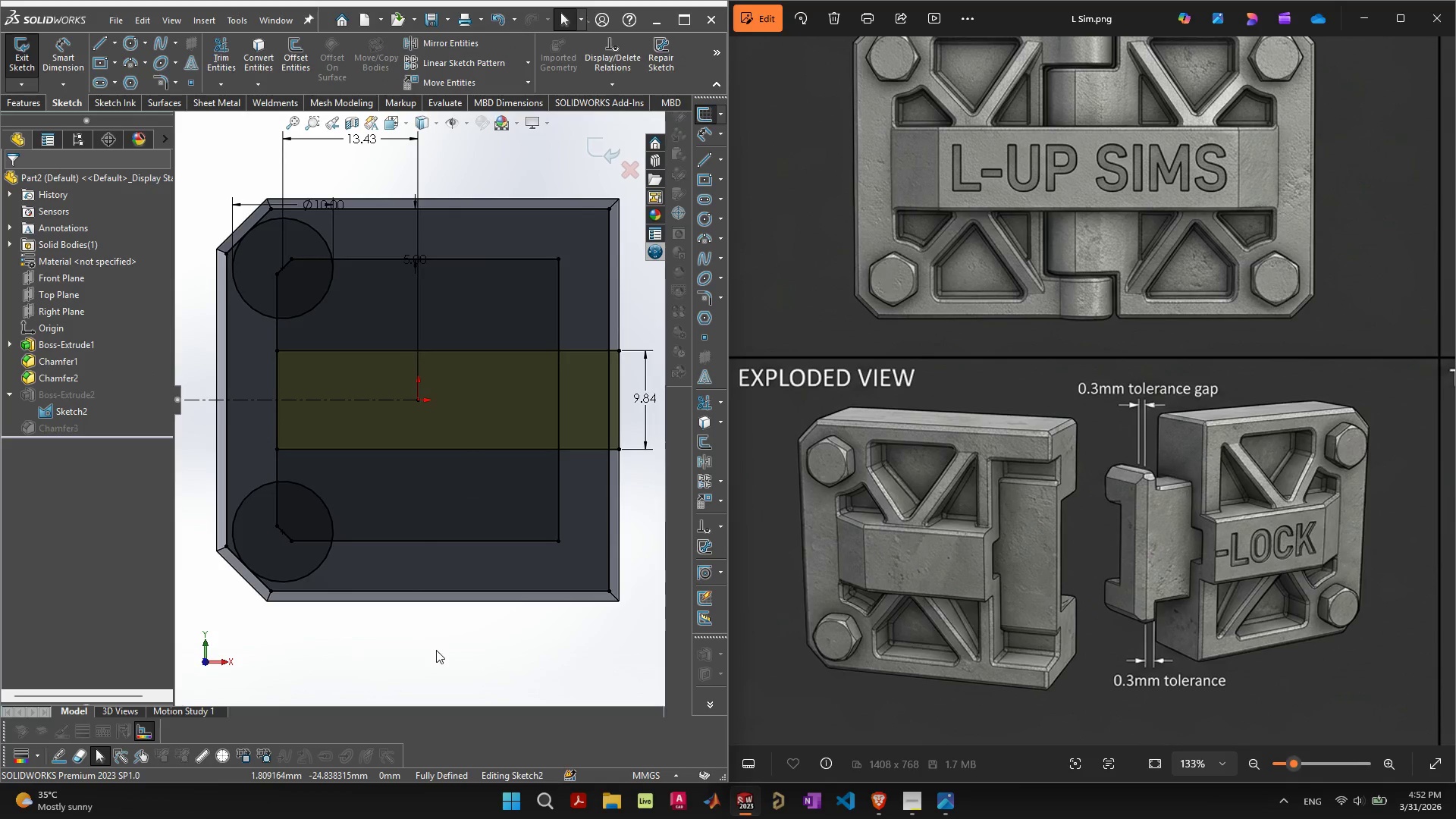 
left_click([453, 667])
 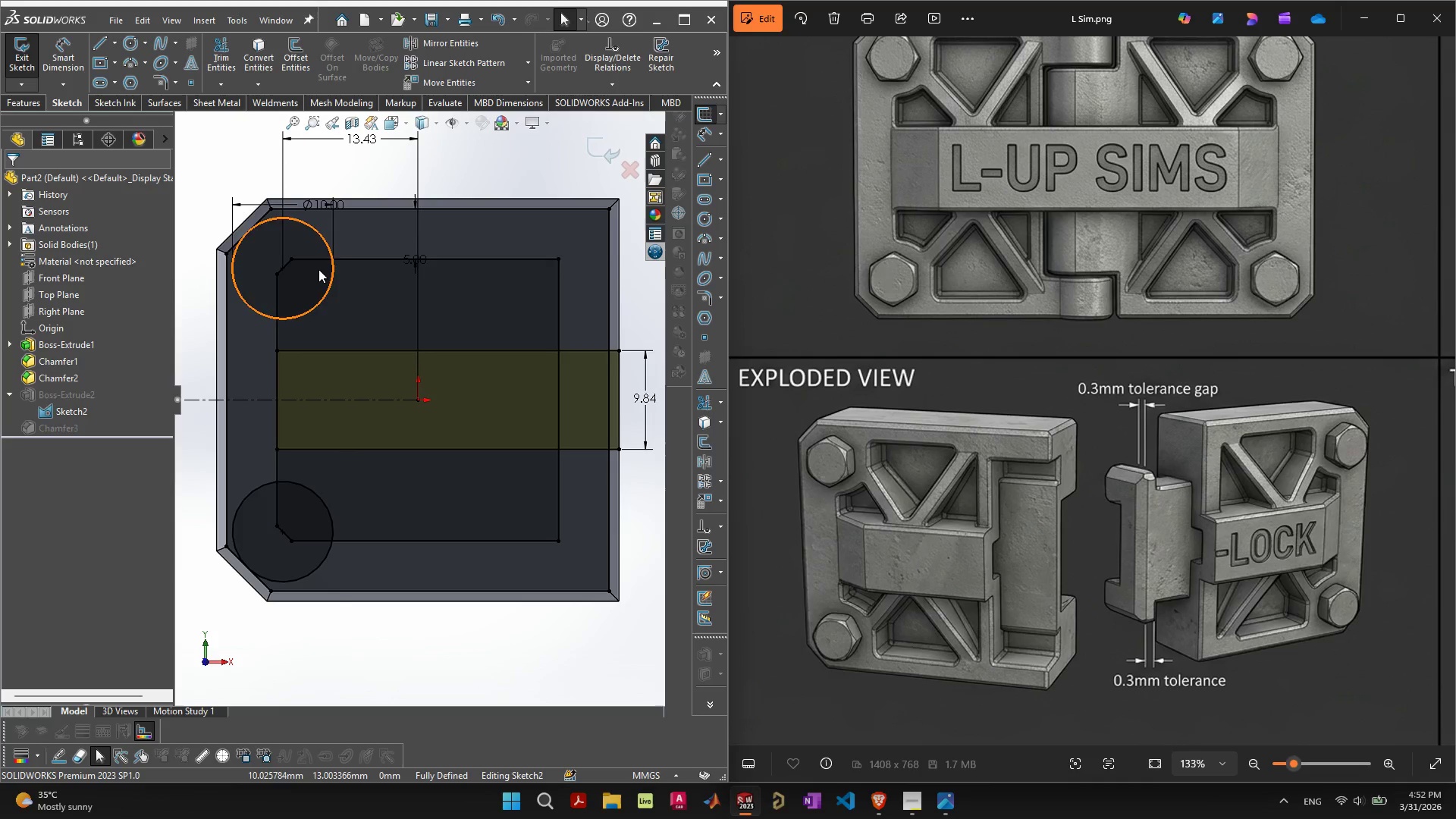 
wait(10.28)
 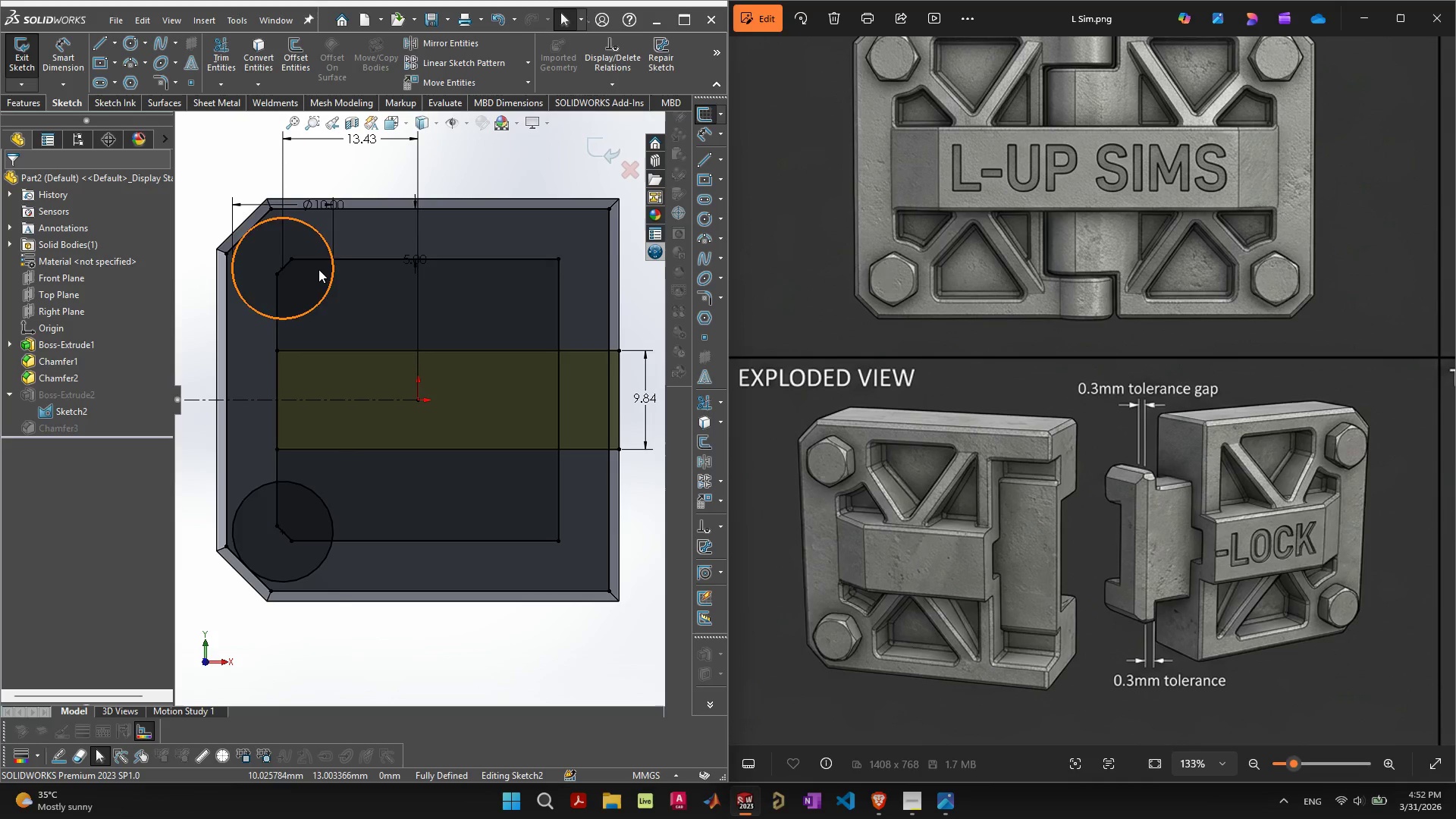 
left_click_drag(start_coordinate=[247, 324], to_coordinate=[289, 281])
 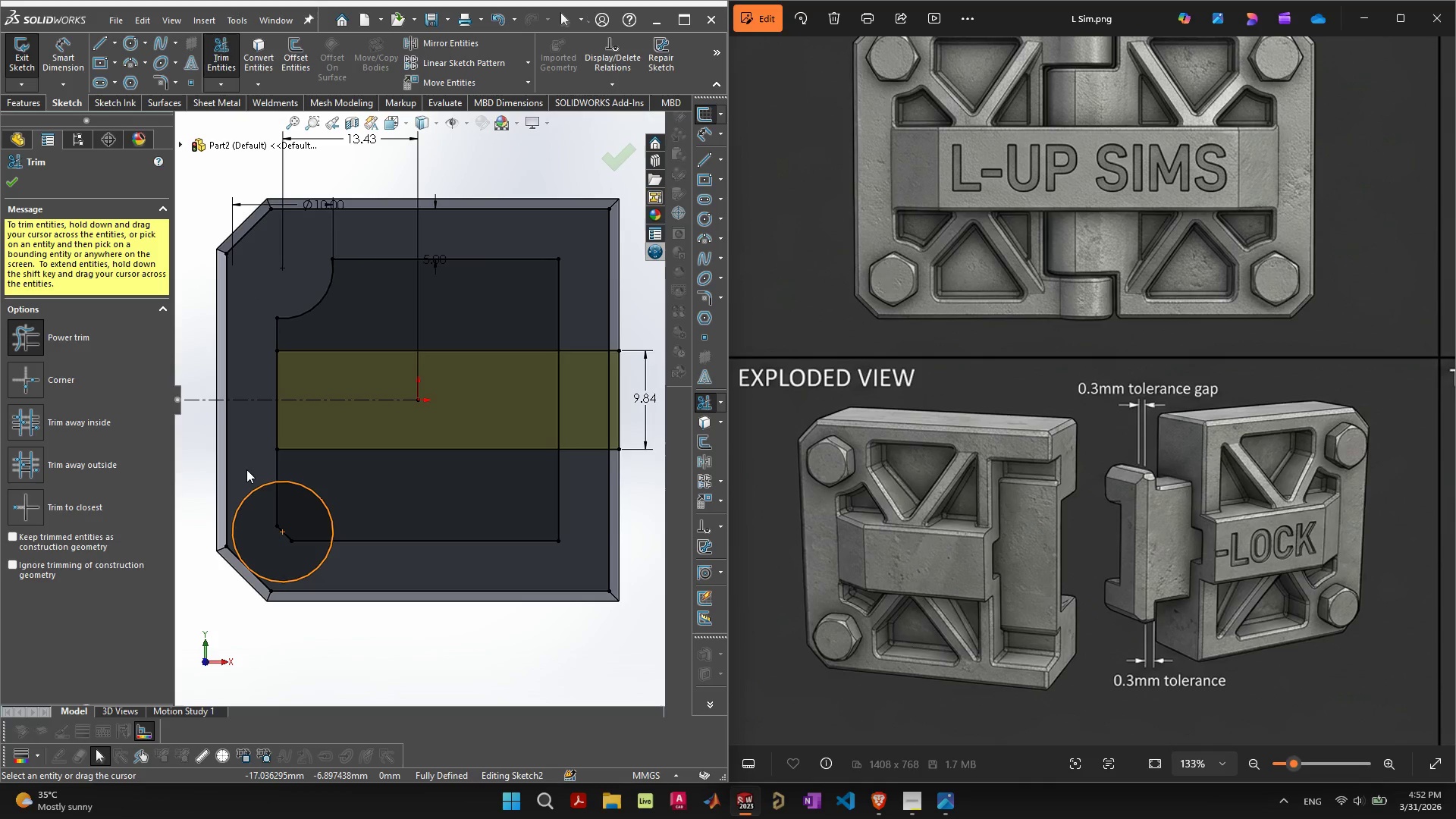 
wait(5.33)
 